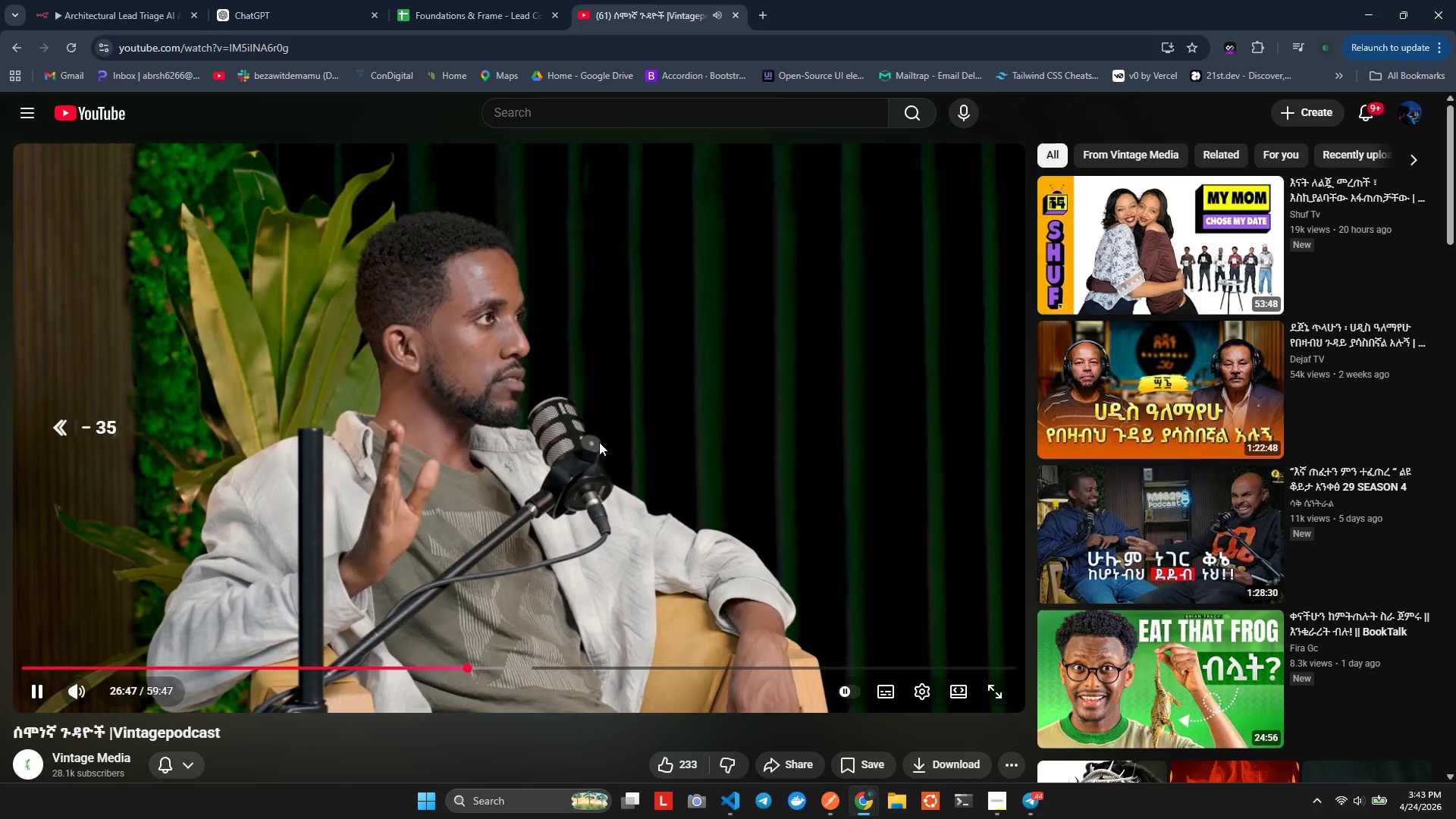 
key(ArrowLeft)
 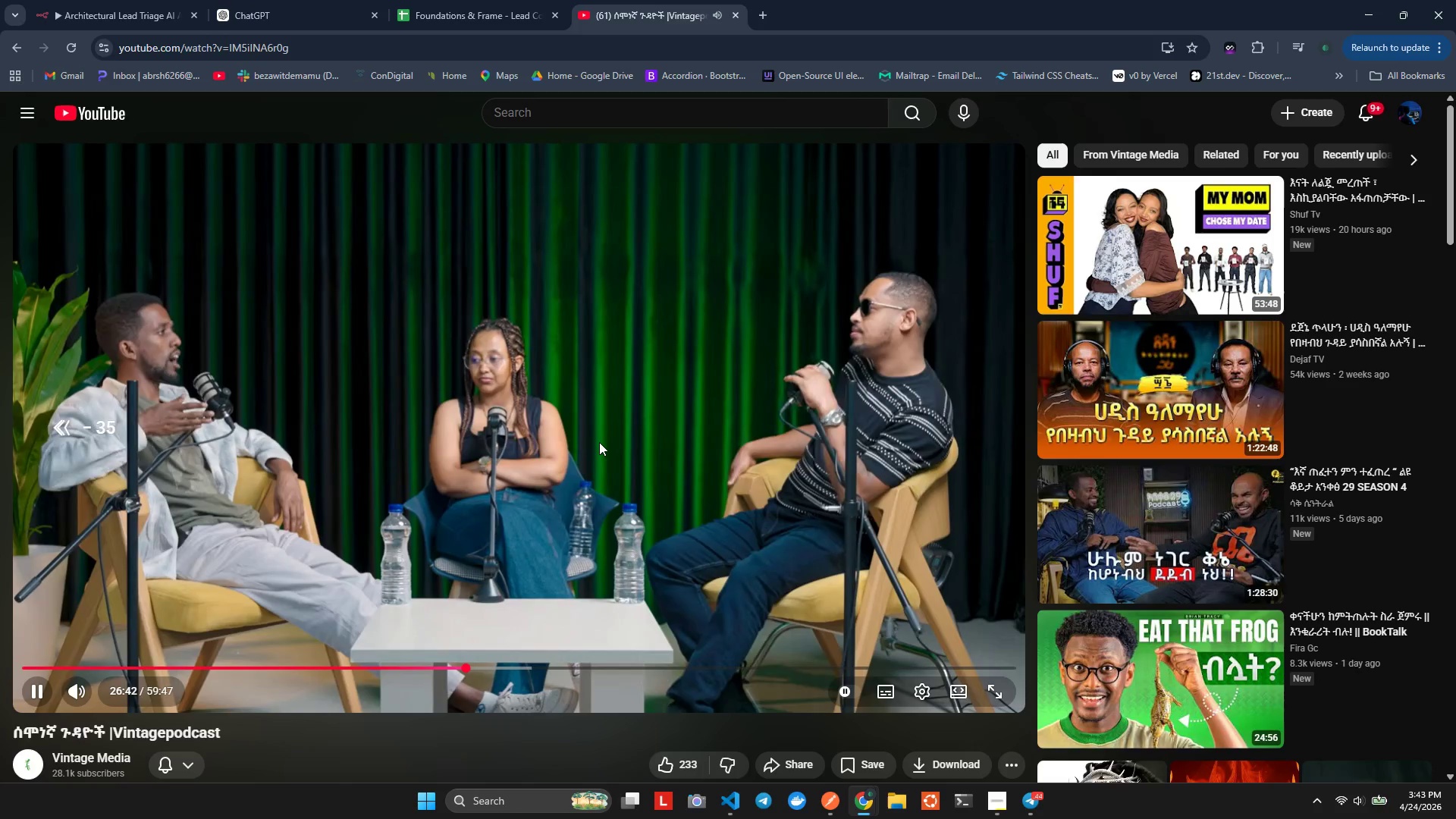 
key(ArrowLeft)
 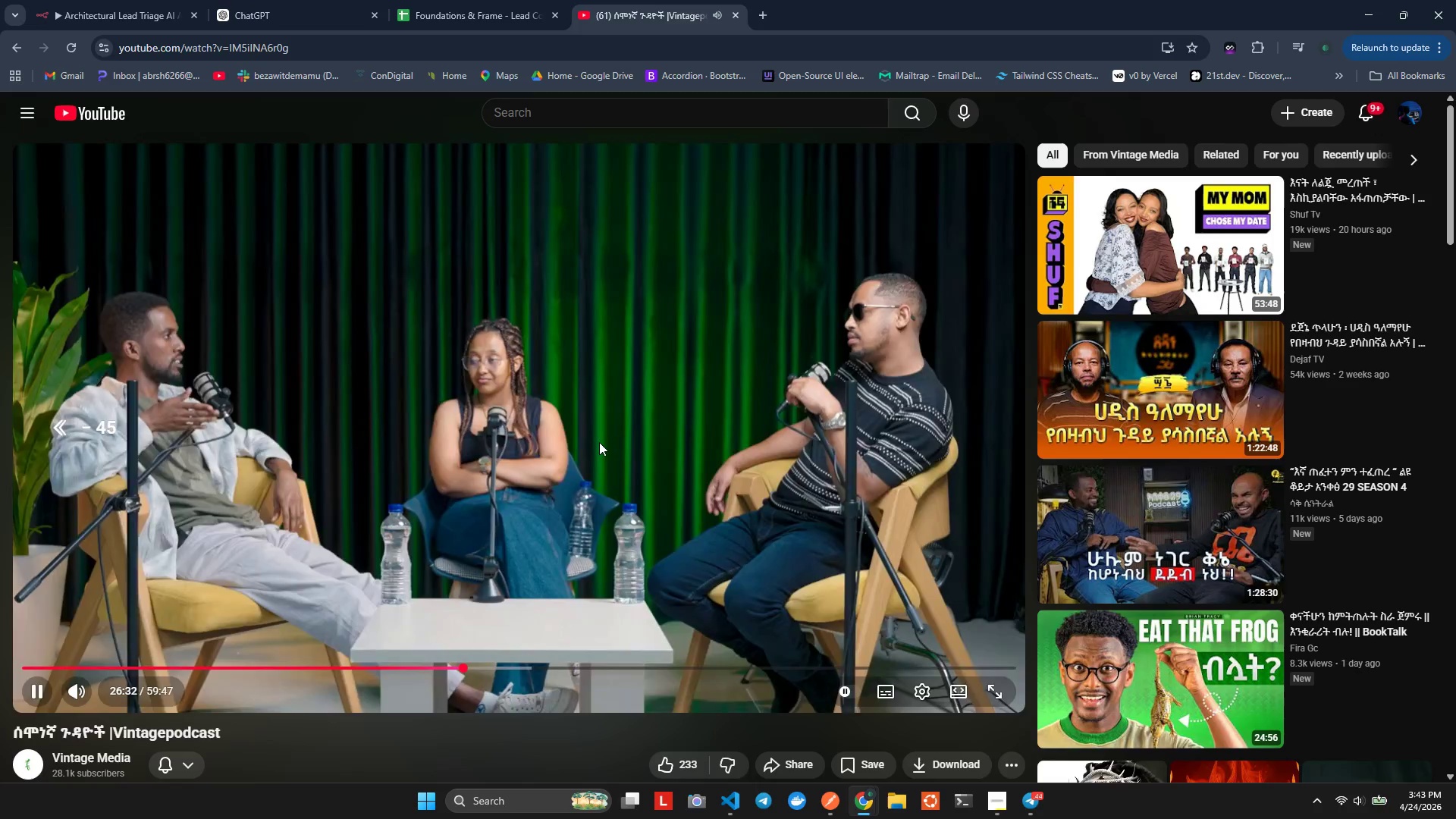 
key(ArrowLeft)
 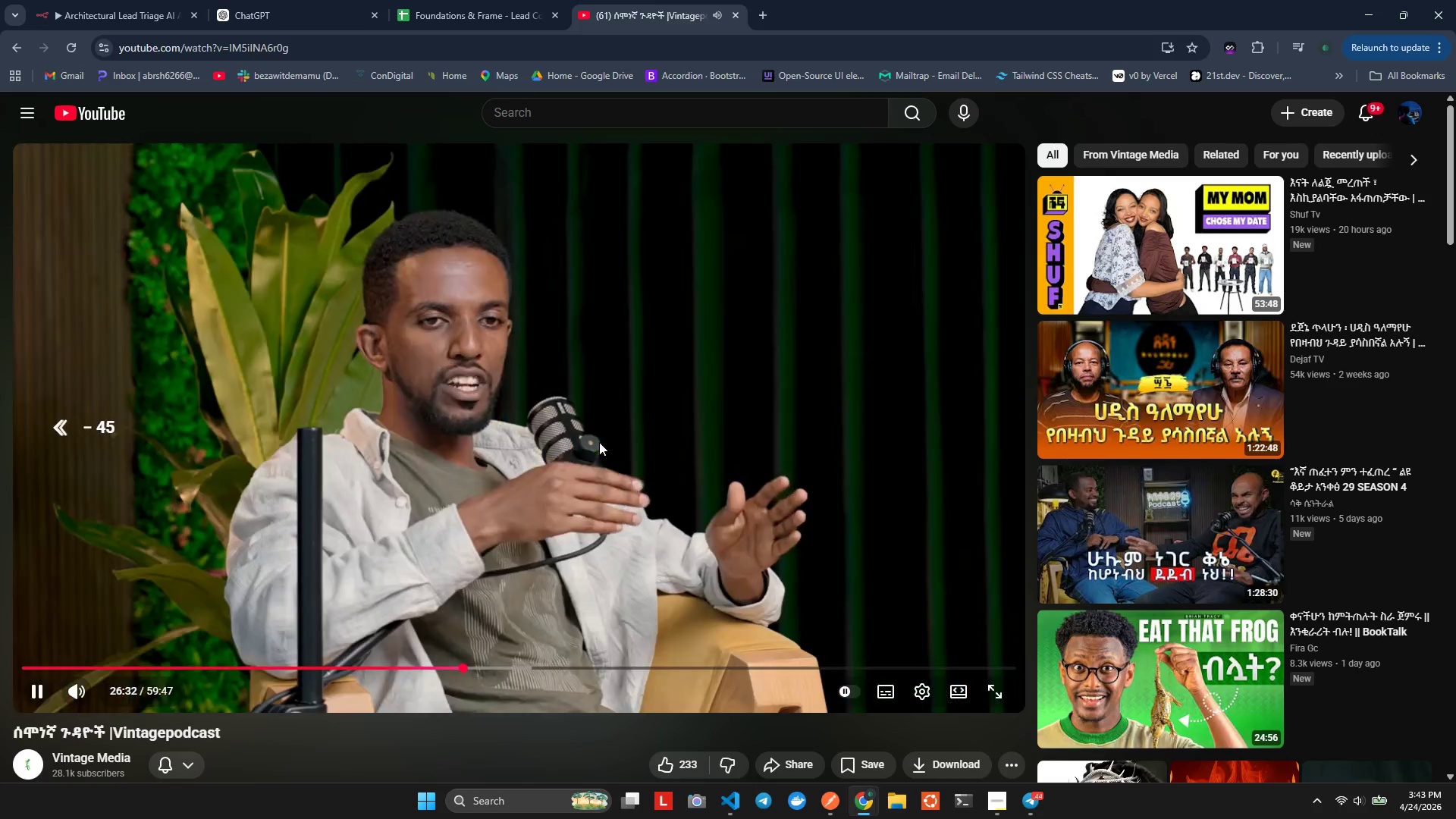 
key(ArrowLeft)
 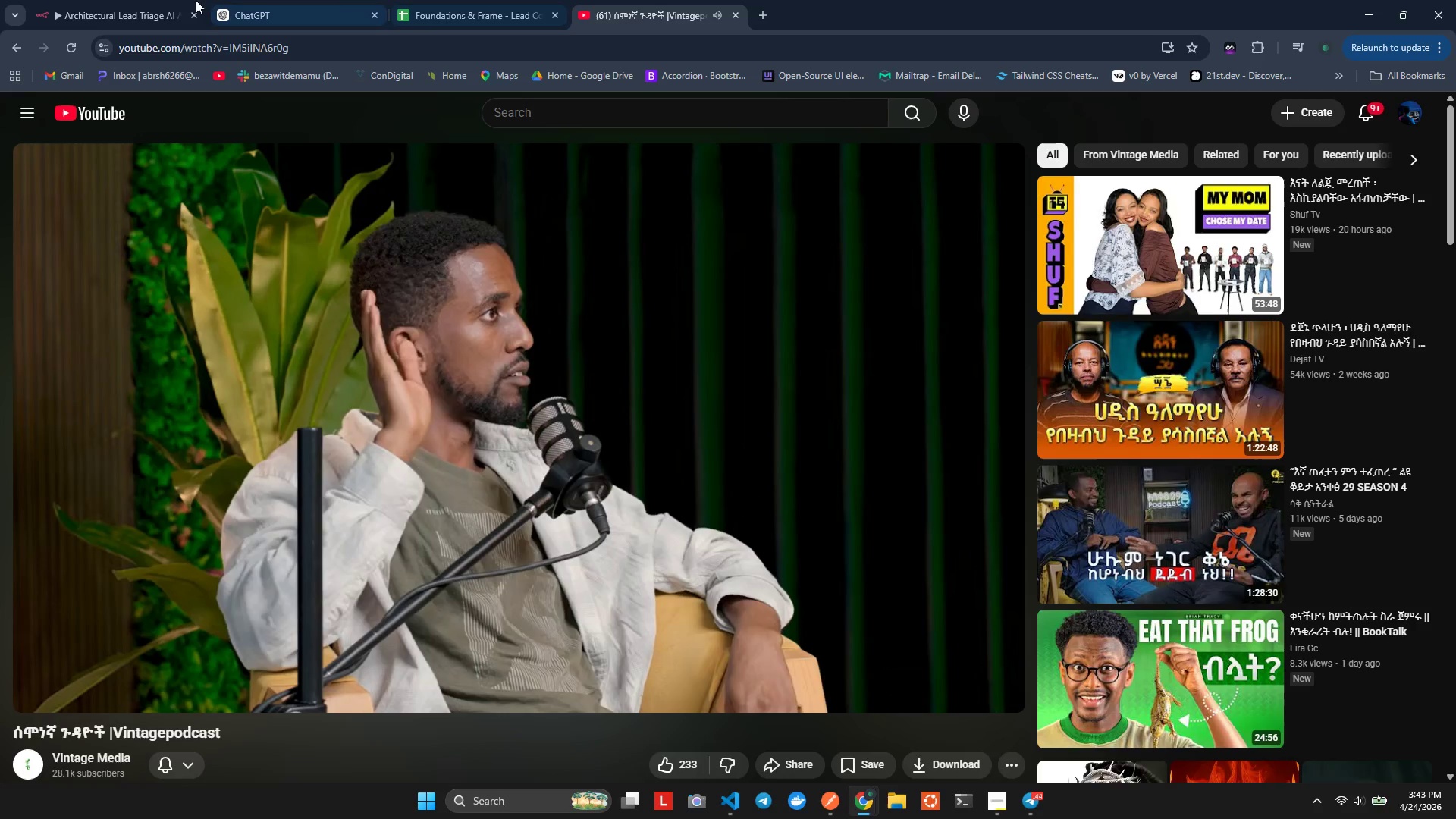 
left_click([107, 0])
 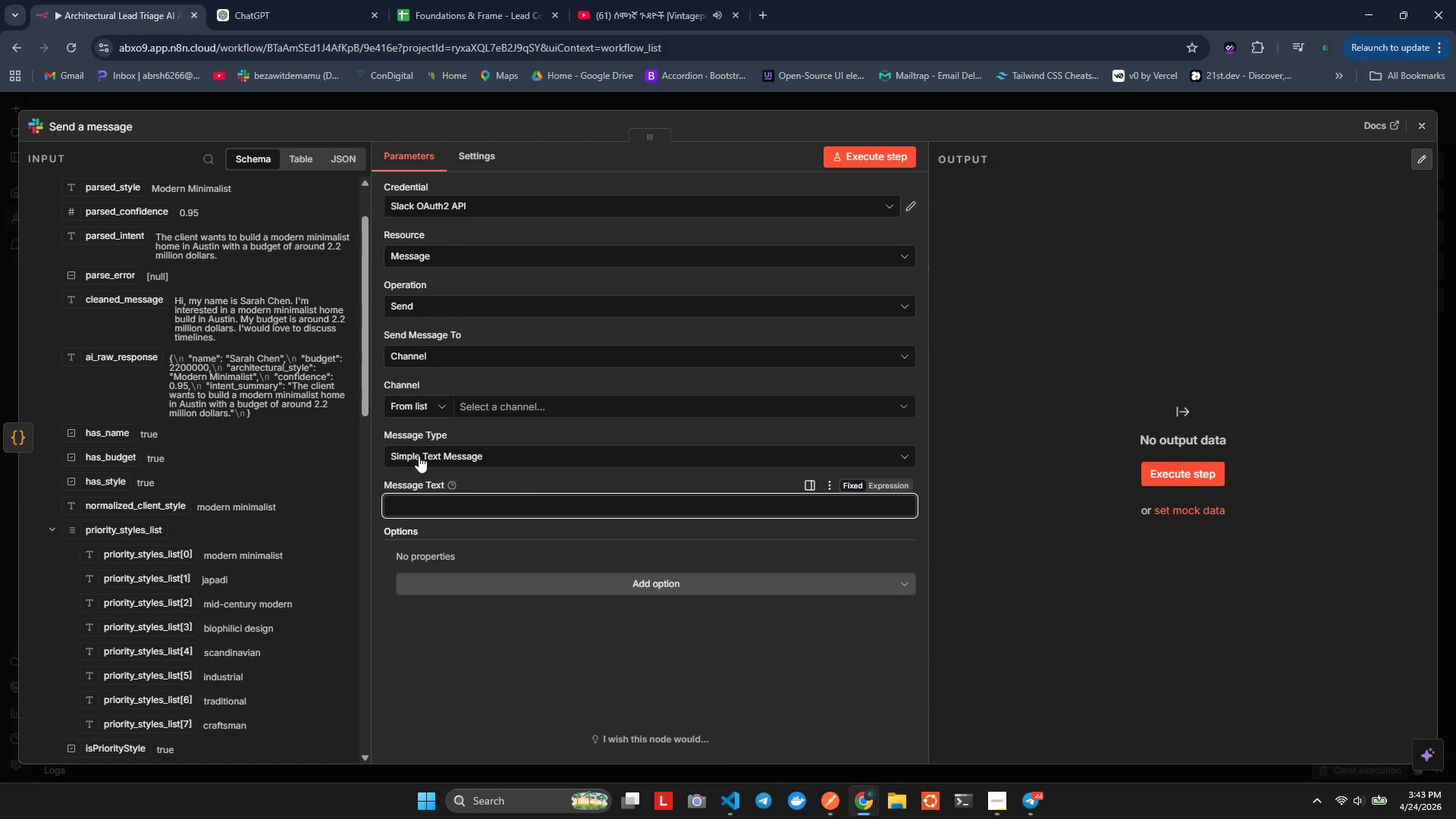 
wait(8.3)
 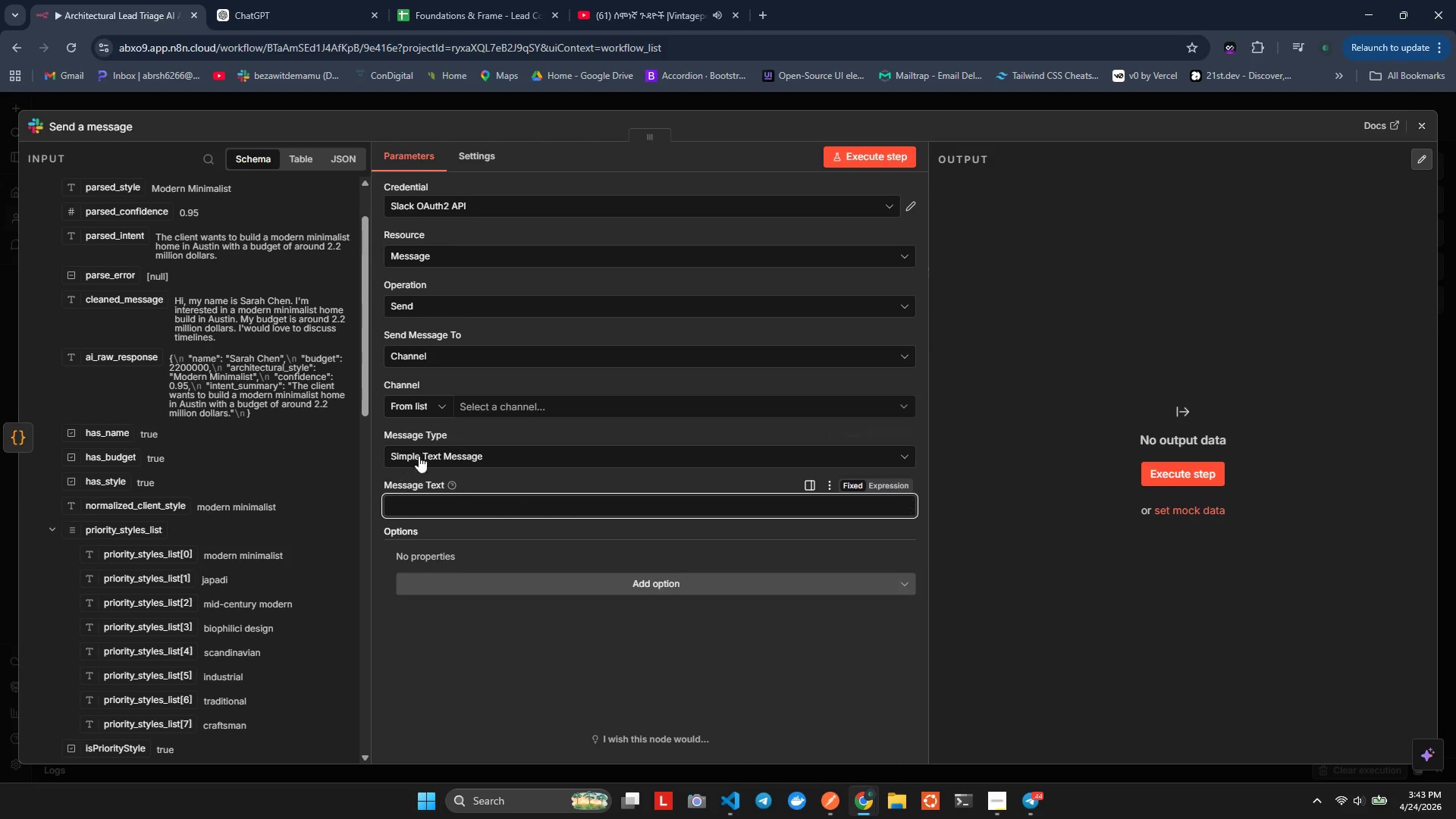 
left_click([763, 5])
 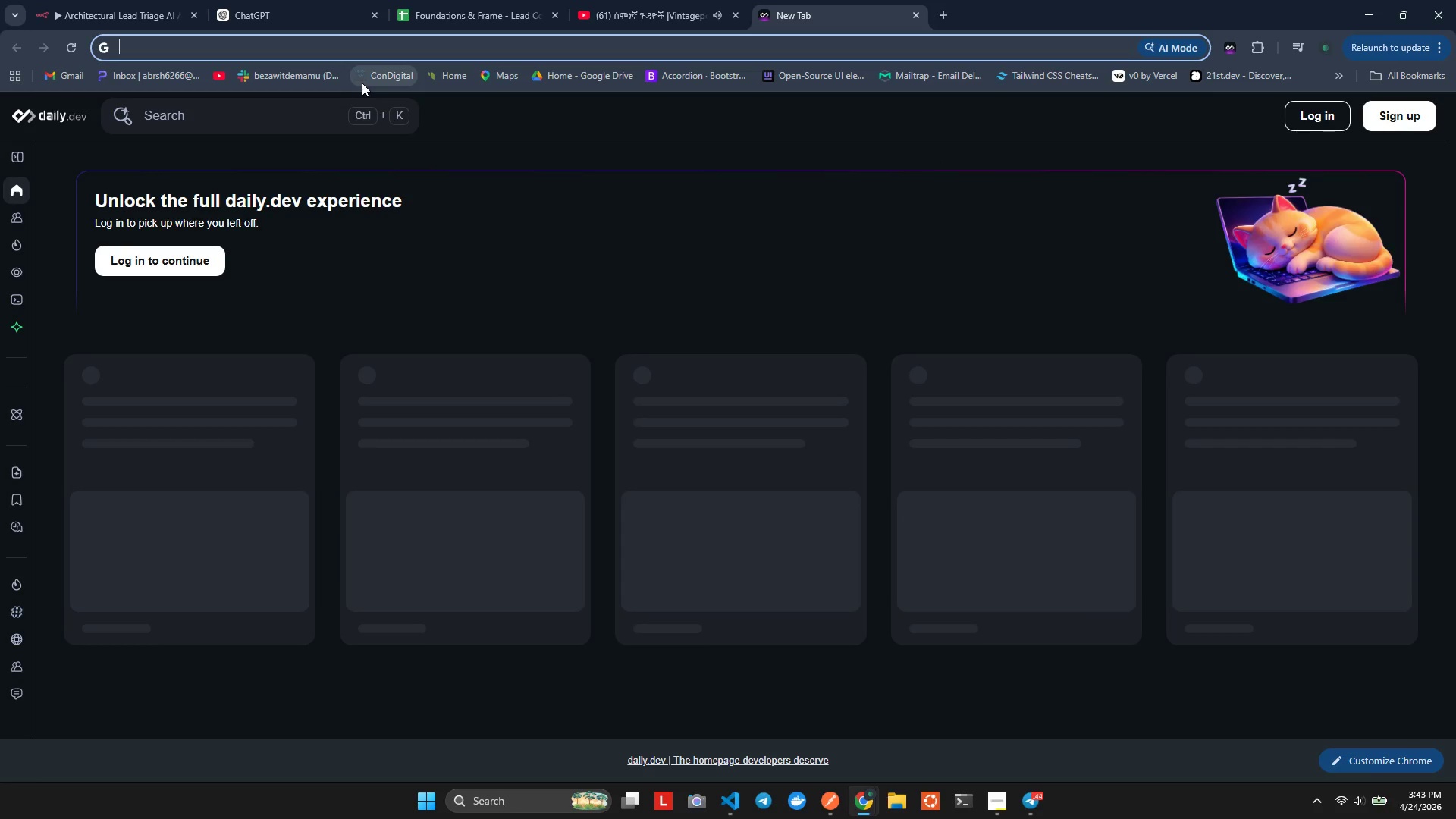 
type(sack)
 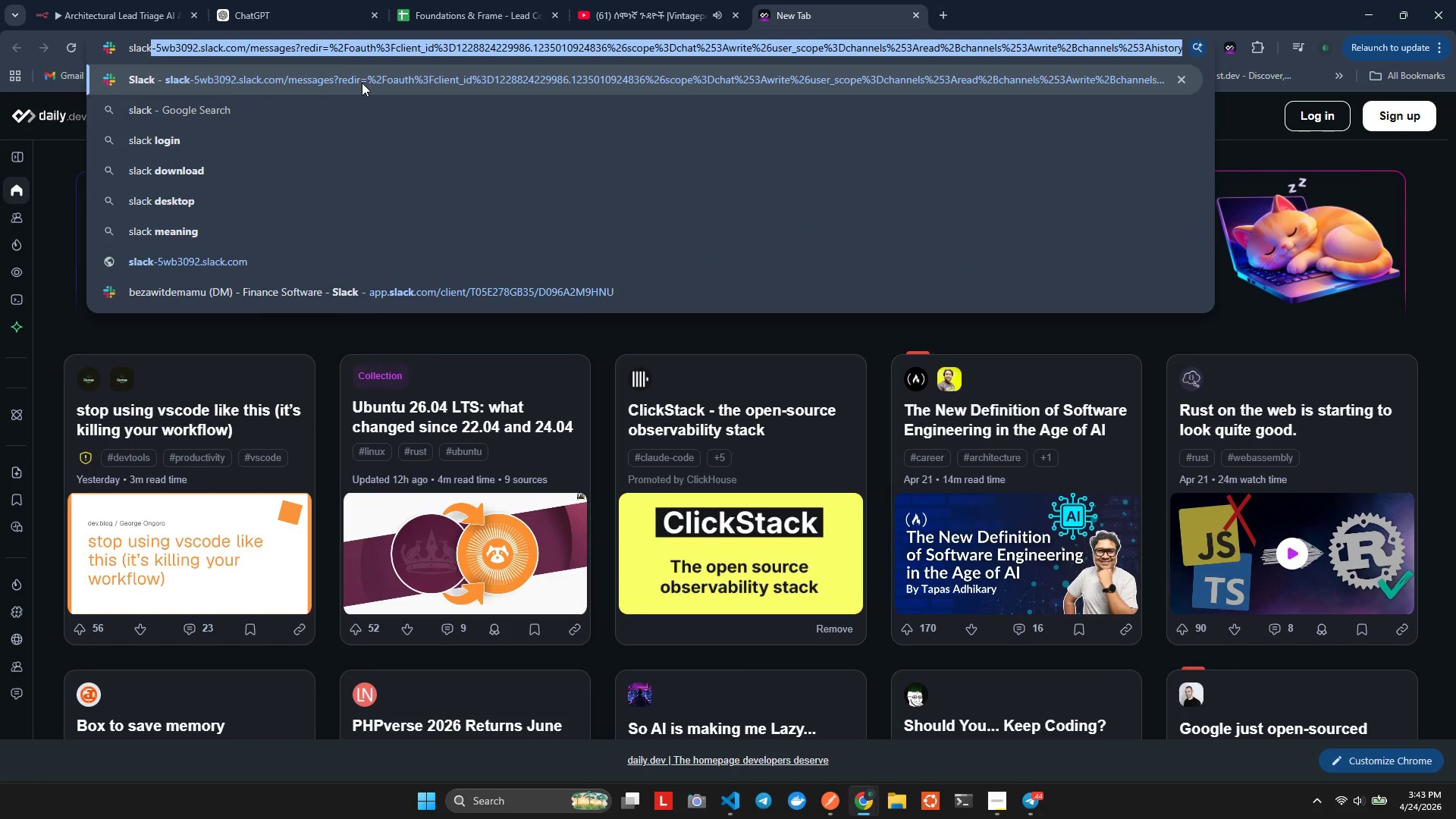 
hold_key(key=L, duration=0.52)
 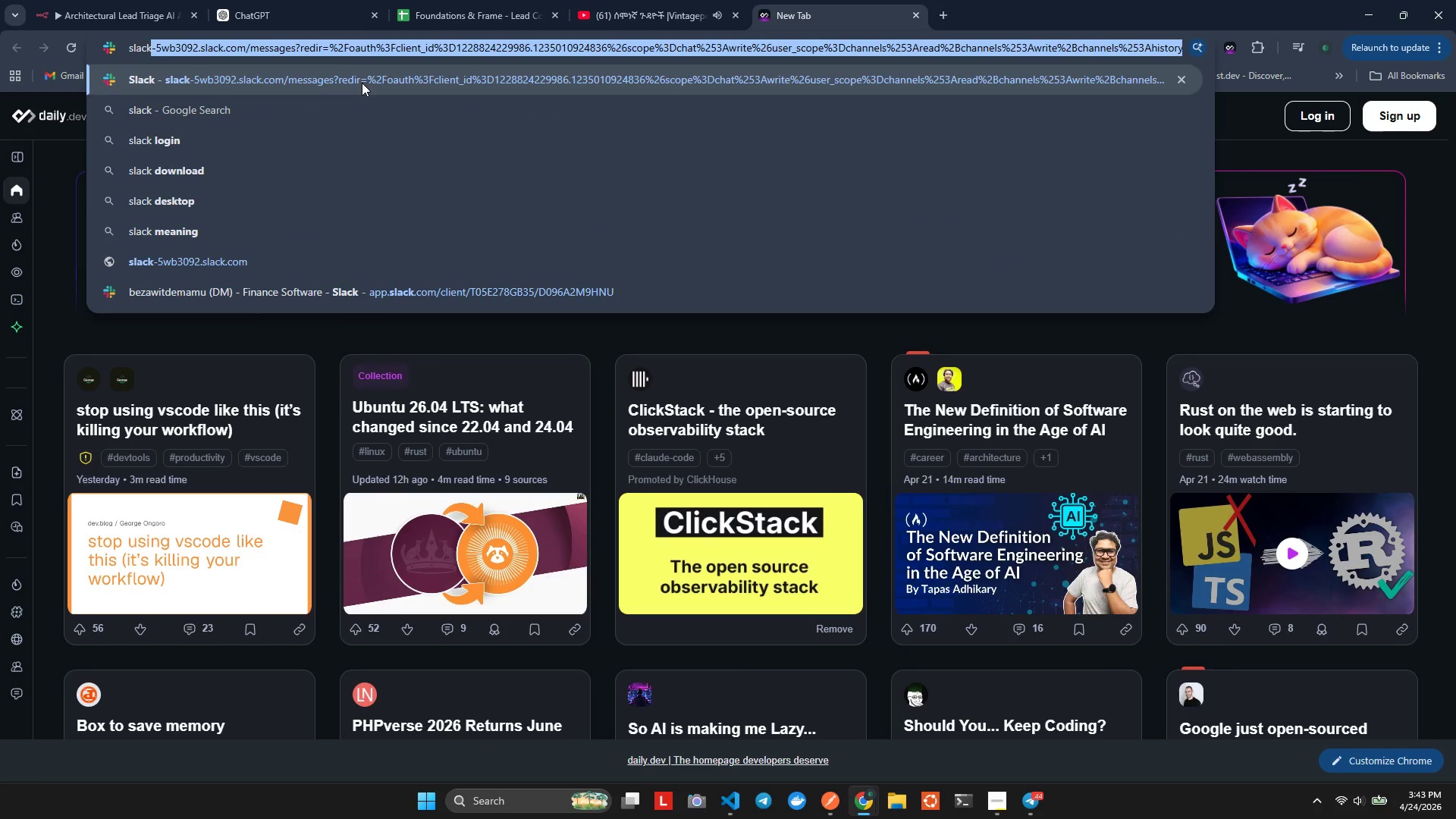 
wait(5.33)
 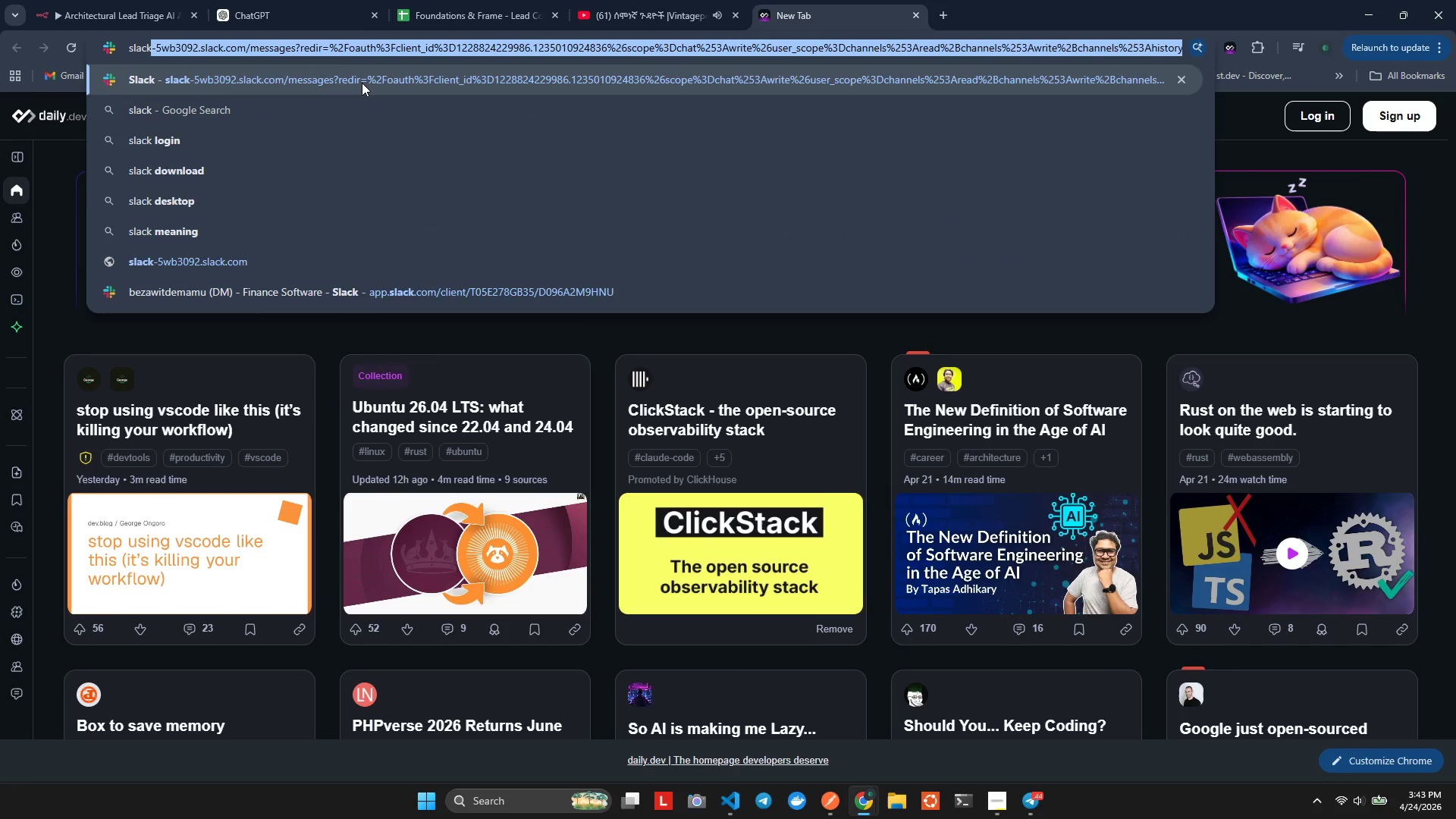 
scroll: coordinate [362, 83], scroll_direction: down, amount: 2.0
 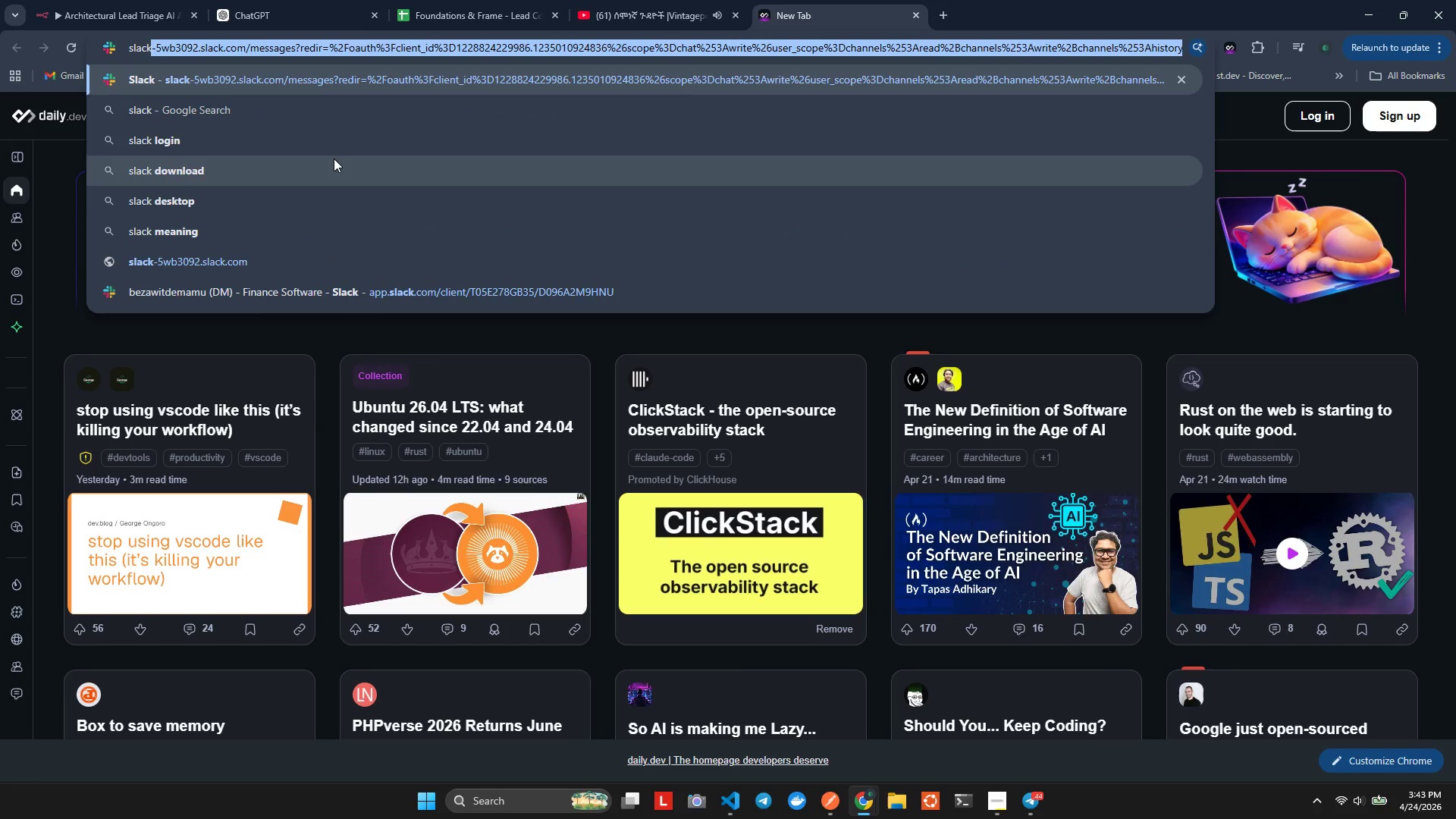 
key(Period)
 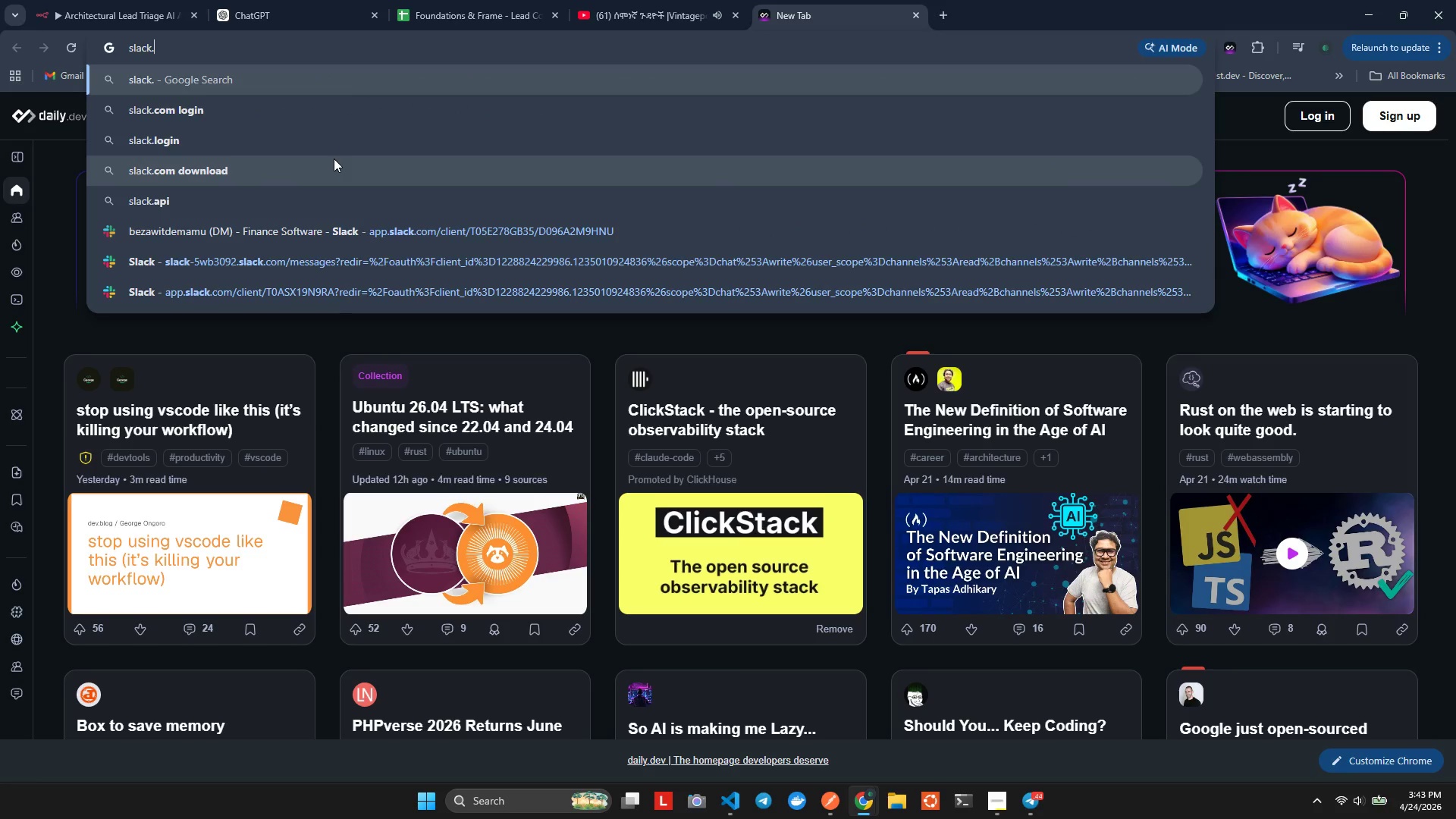 
key(ArrowDown)
 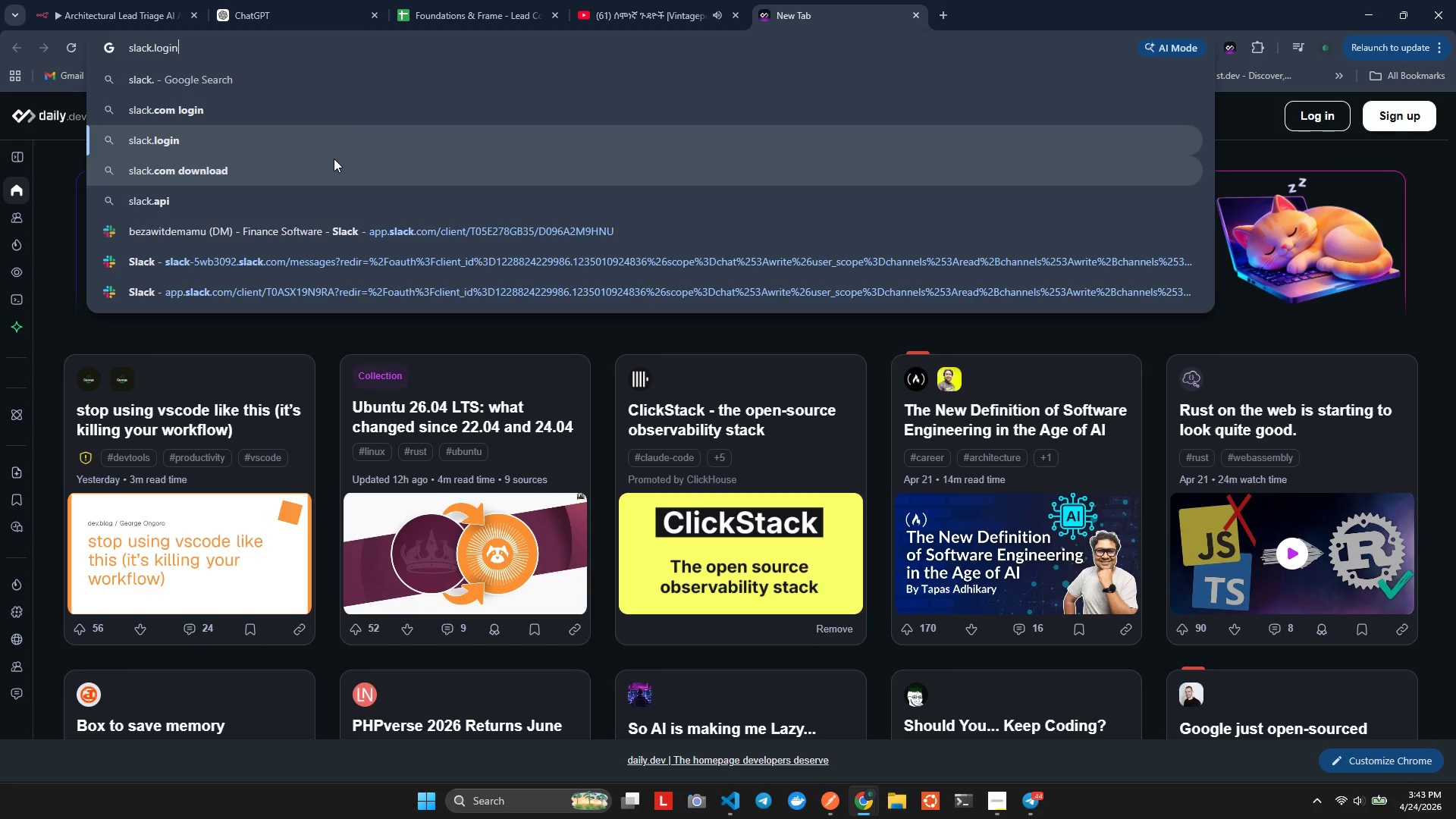 
key(ArrowDown)
 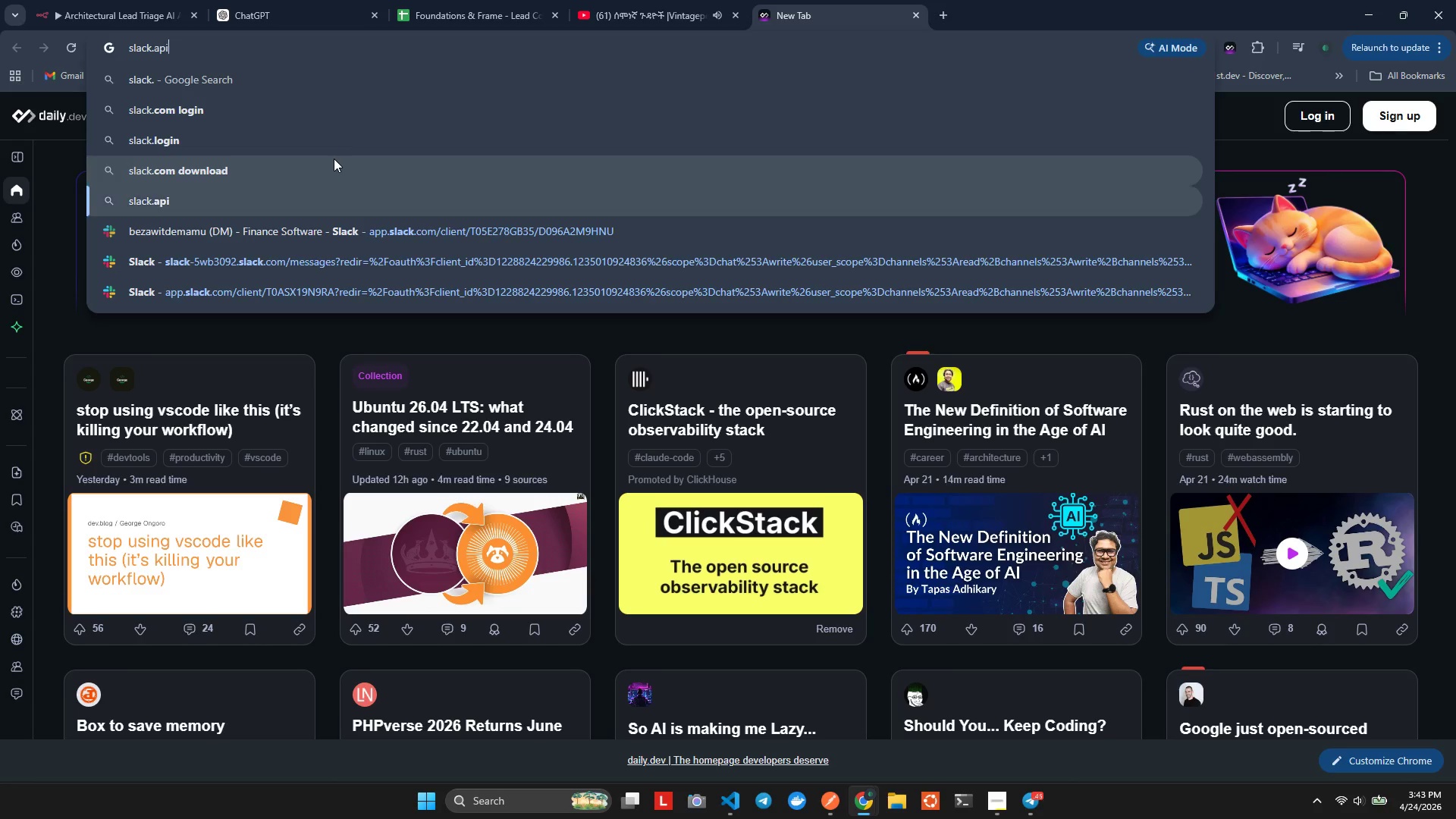 
key(ArrowDown)
 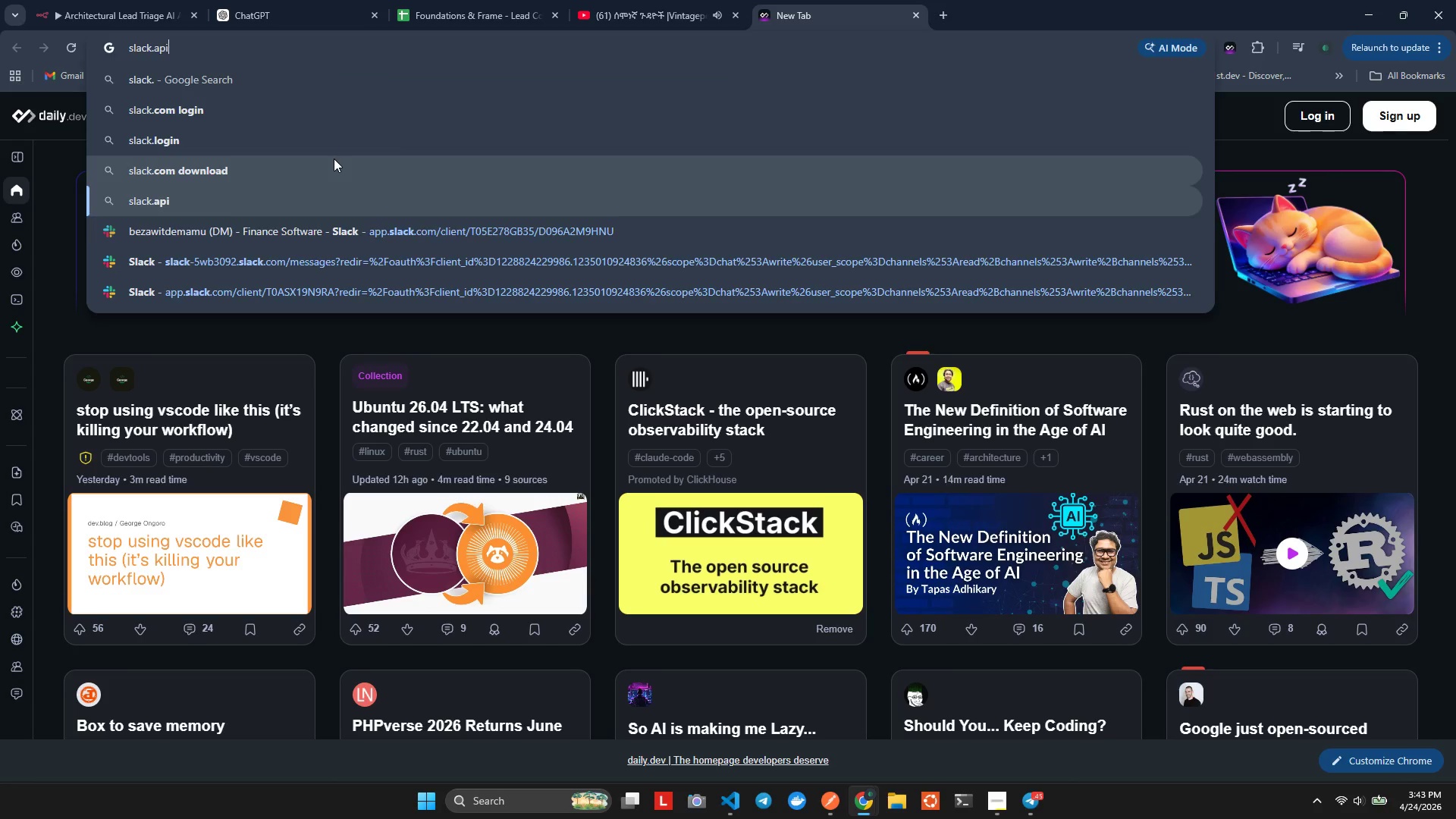 
key(ArrowDown)
 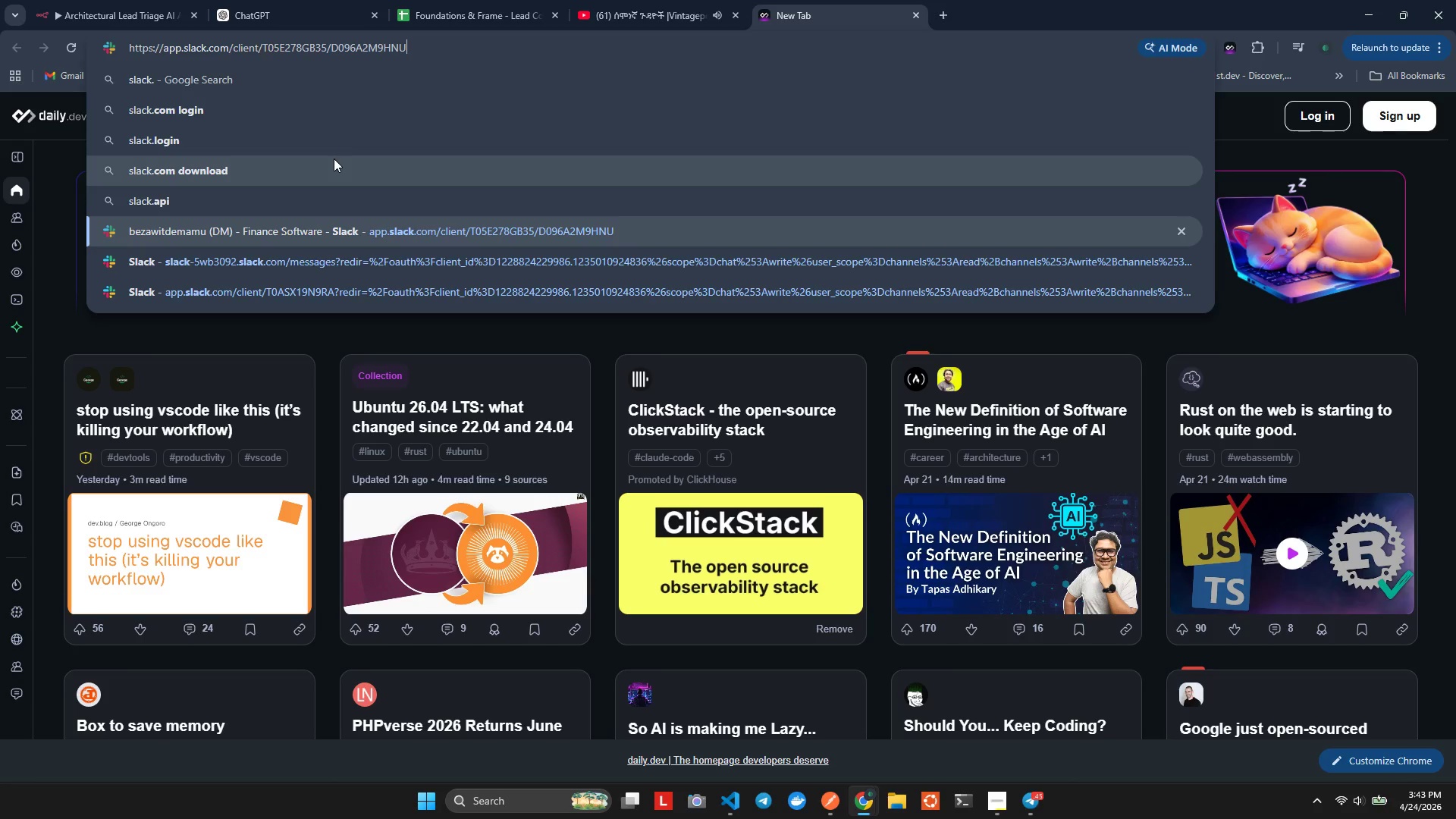 
key(ArrowDown)
 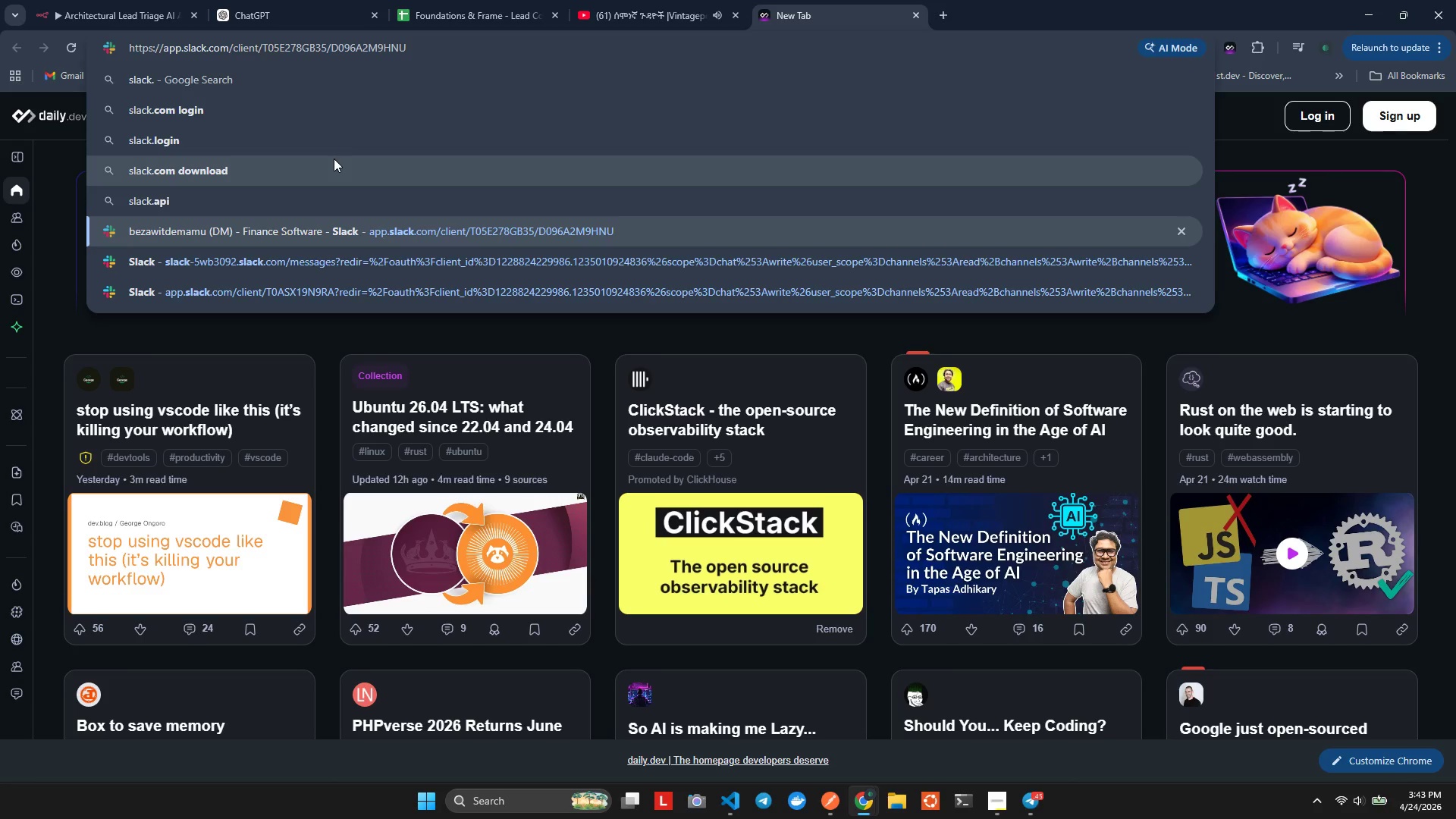 
key(Enter)
 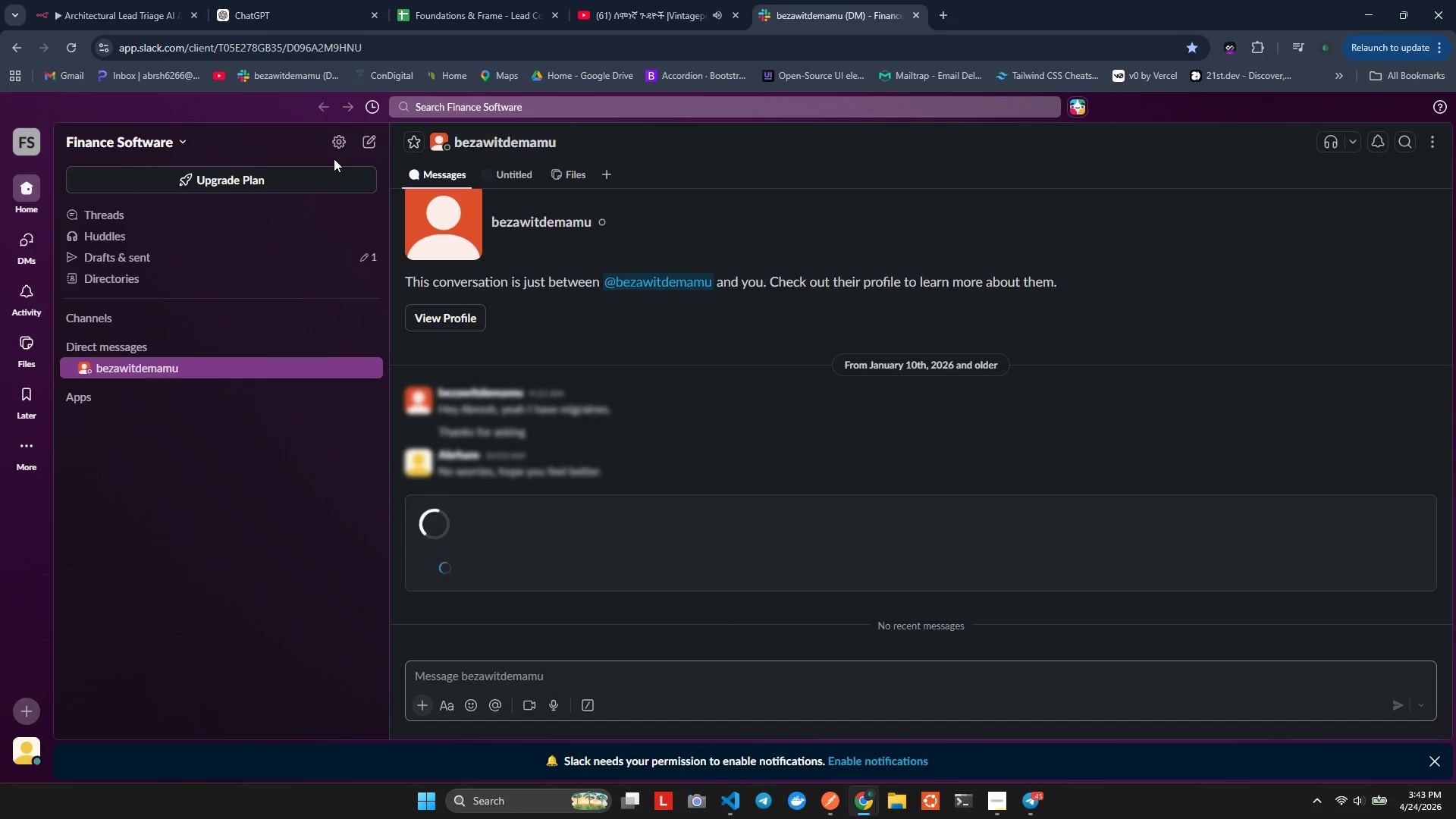 
wait(7.56)
 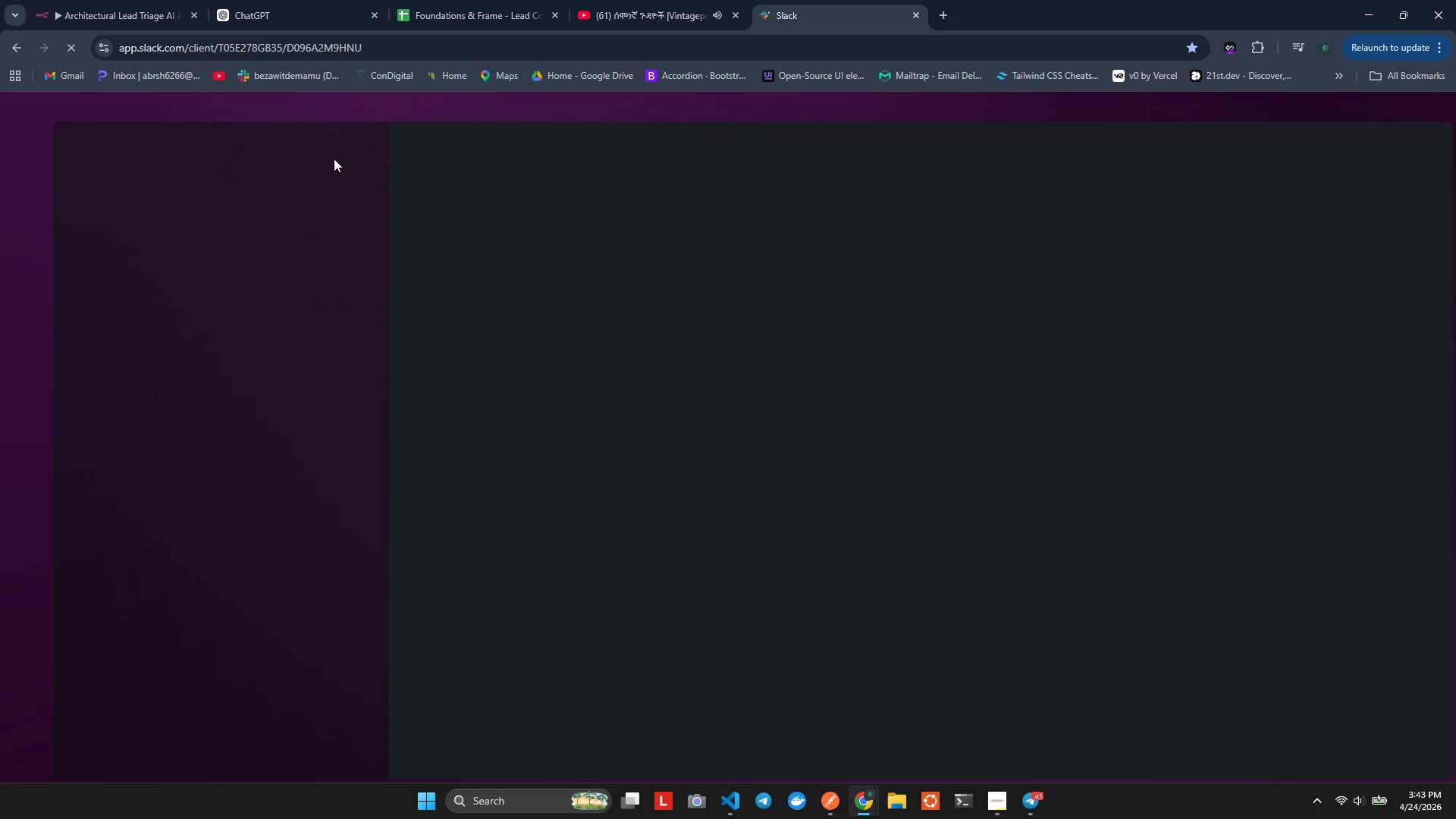 
left_click([17, 198])
 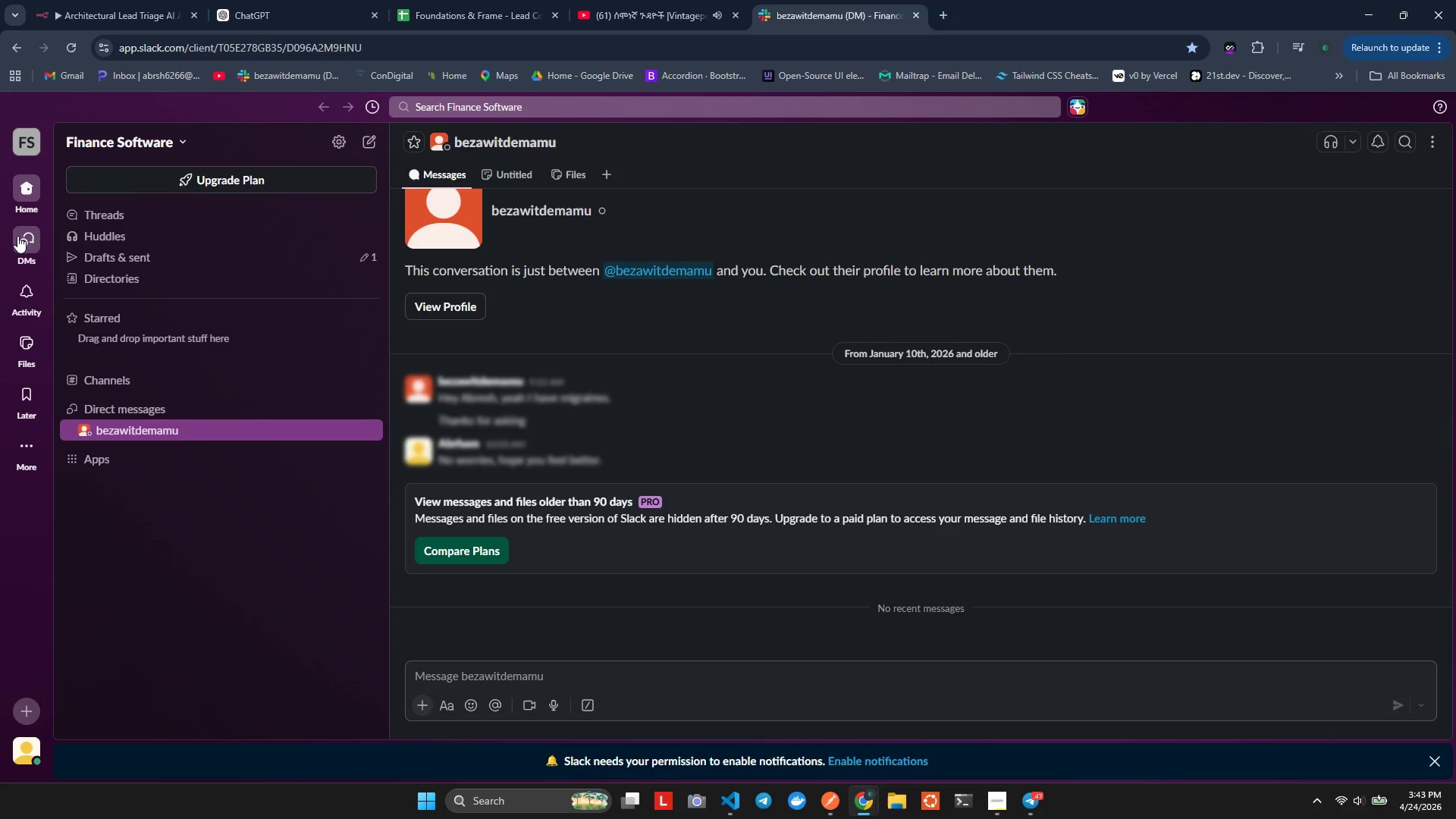 
left_click([17, 236])
 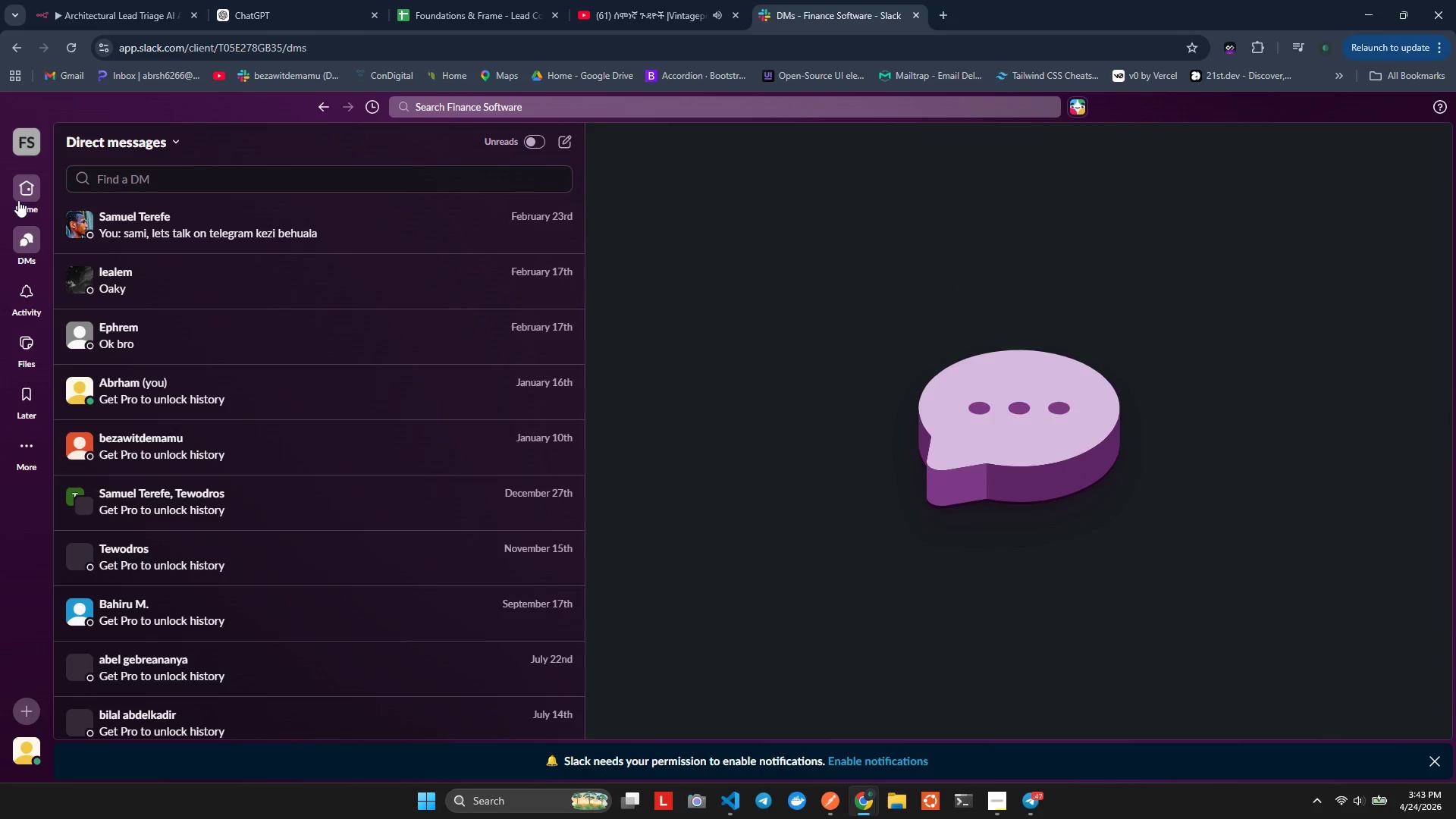 
left_click([30, 189])
 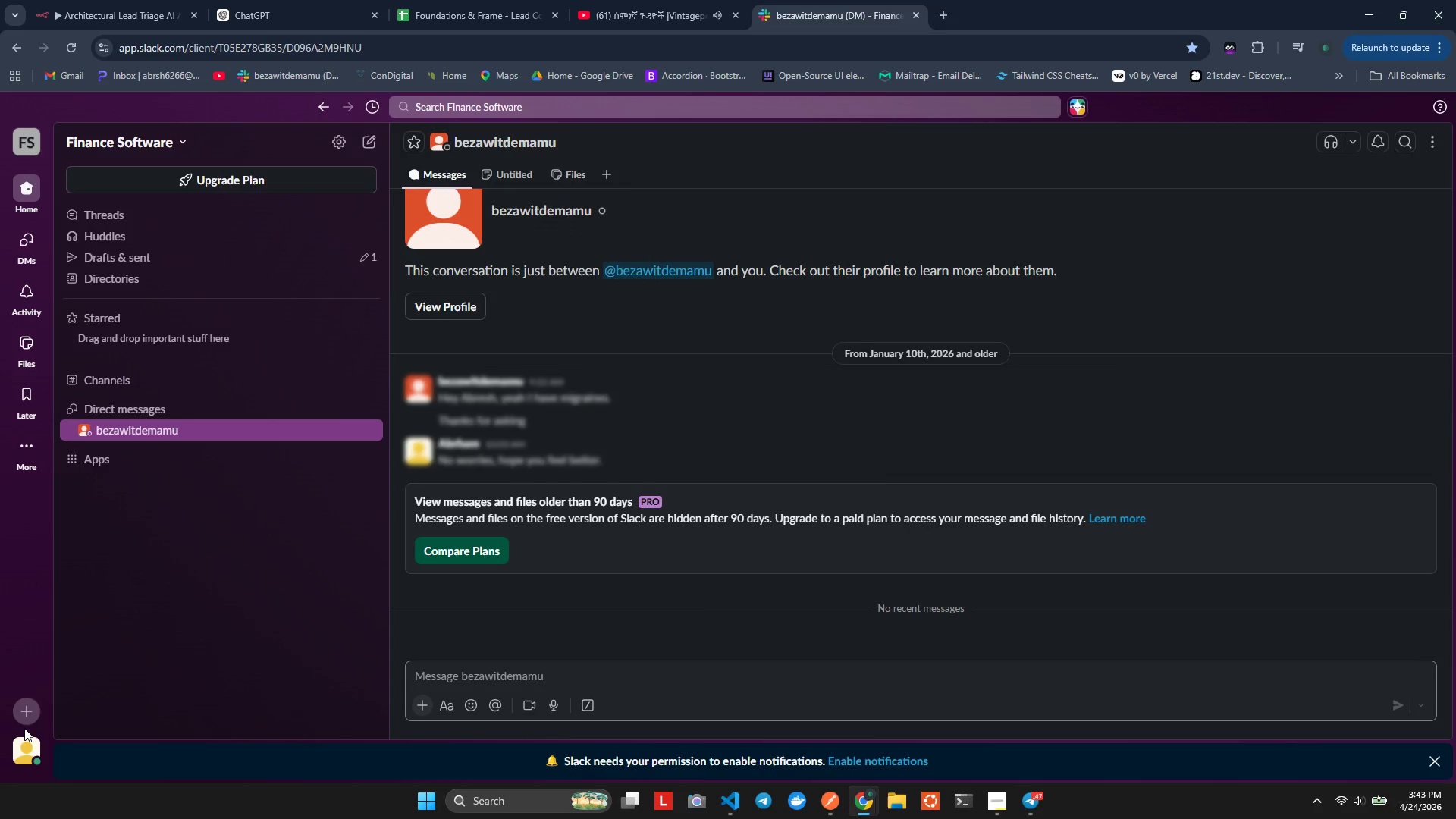 
left_click([24, 728])
 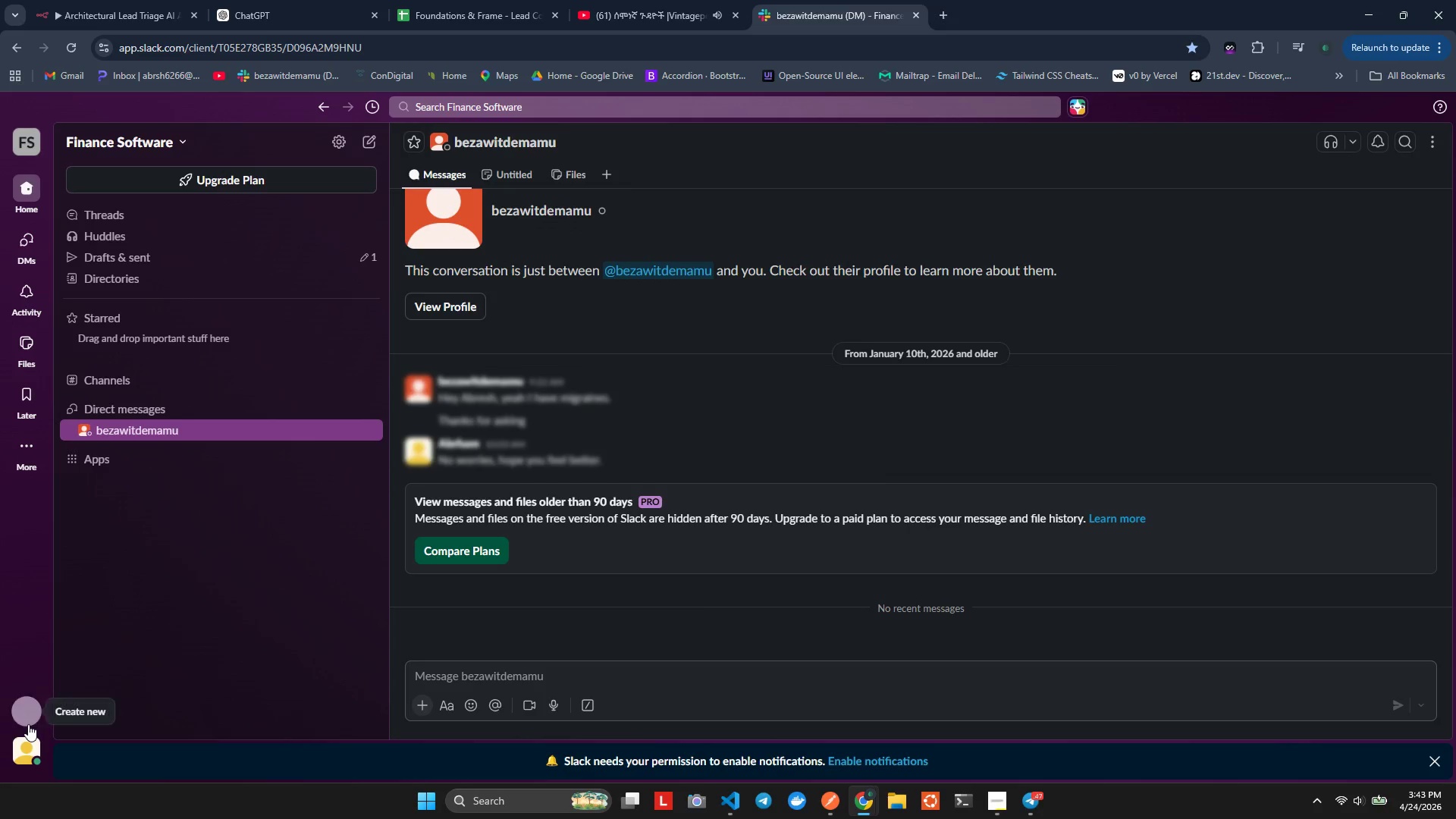 
left_click([28, 724])
 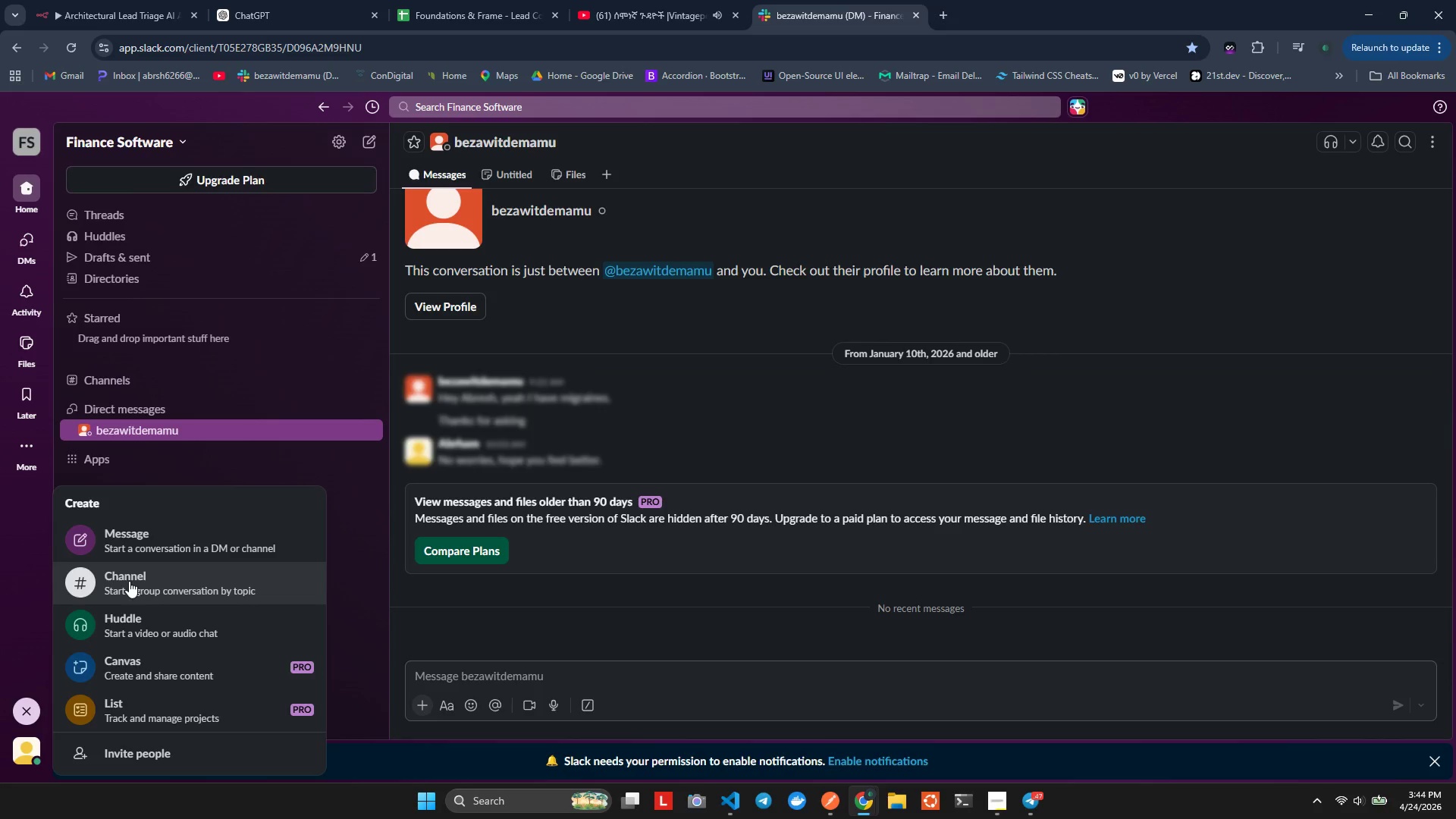 
wait(17.39)
 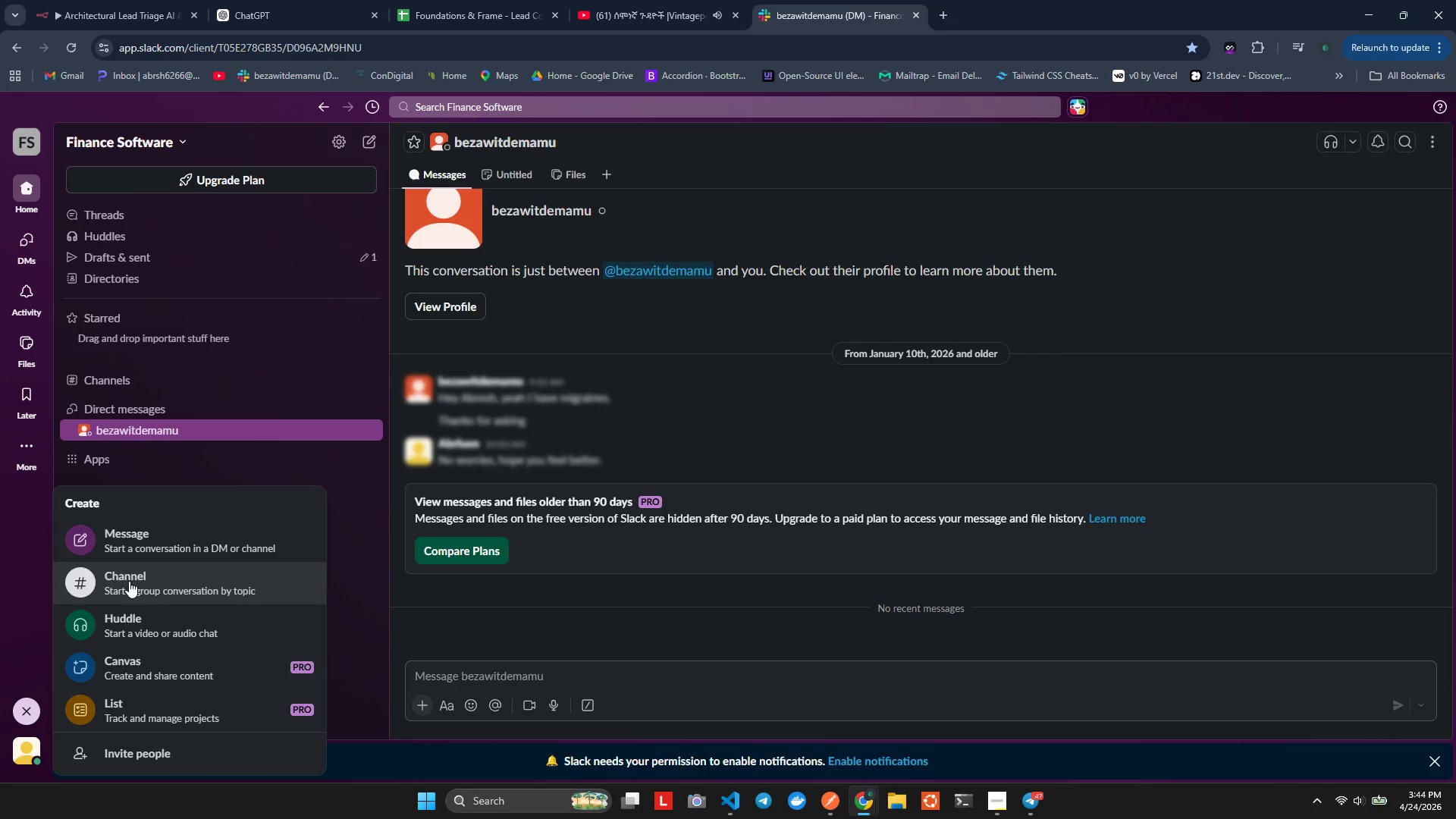 
double_click([26, 751])
 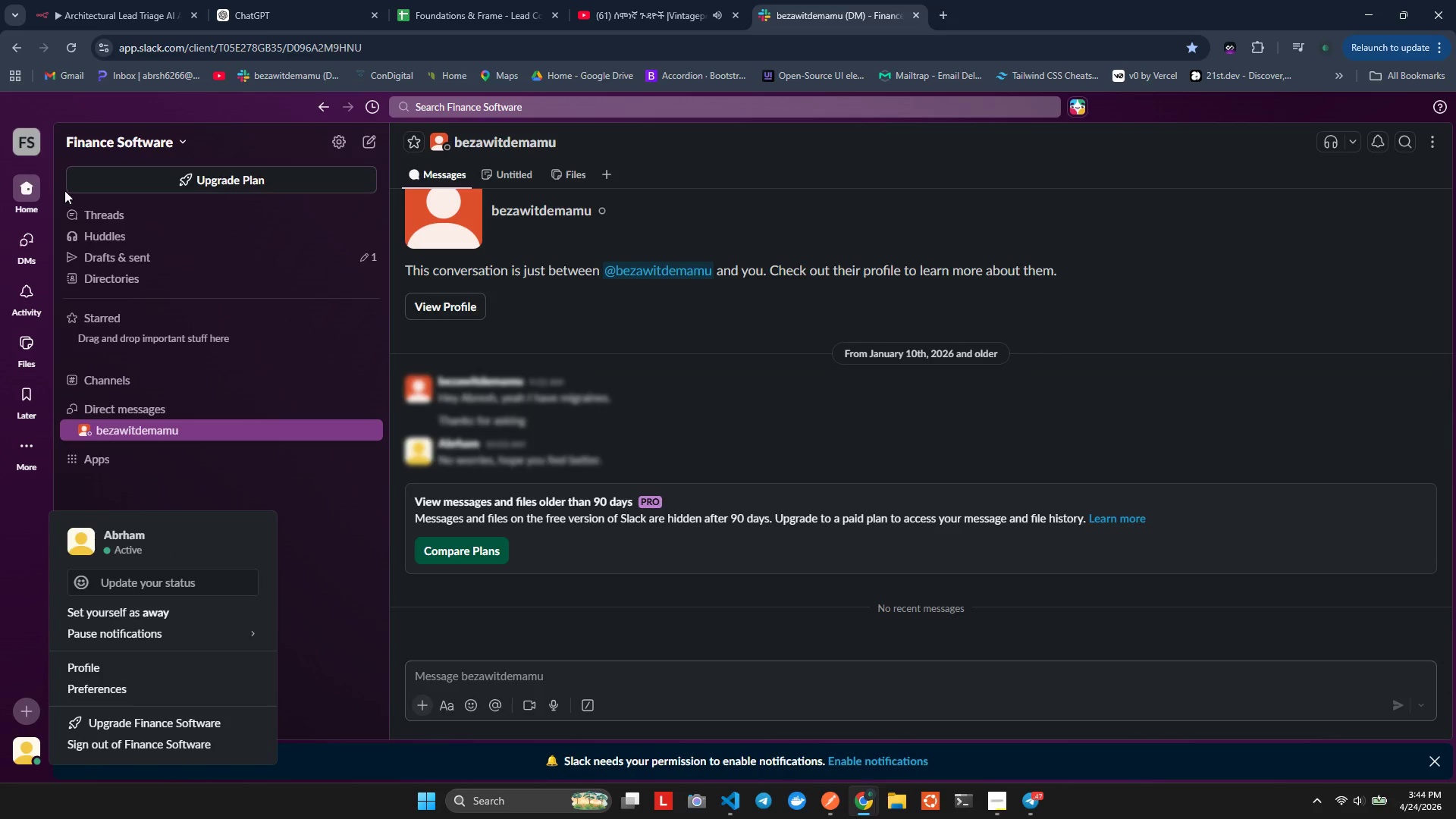 
left_click([26, 143])
 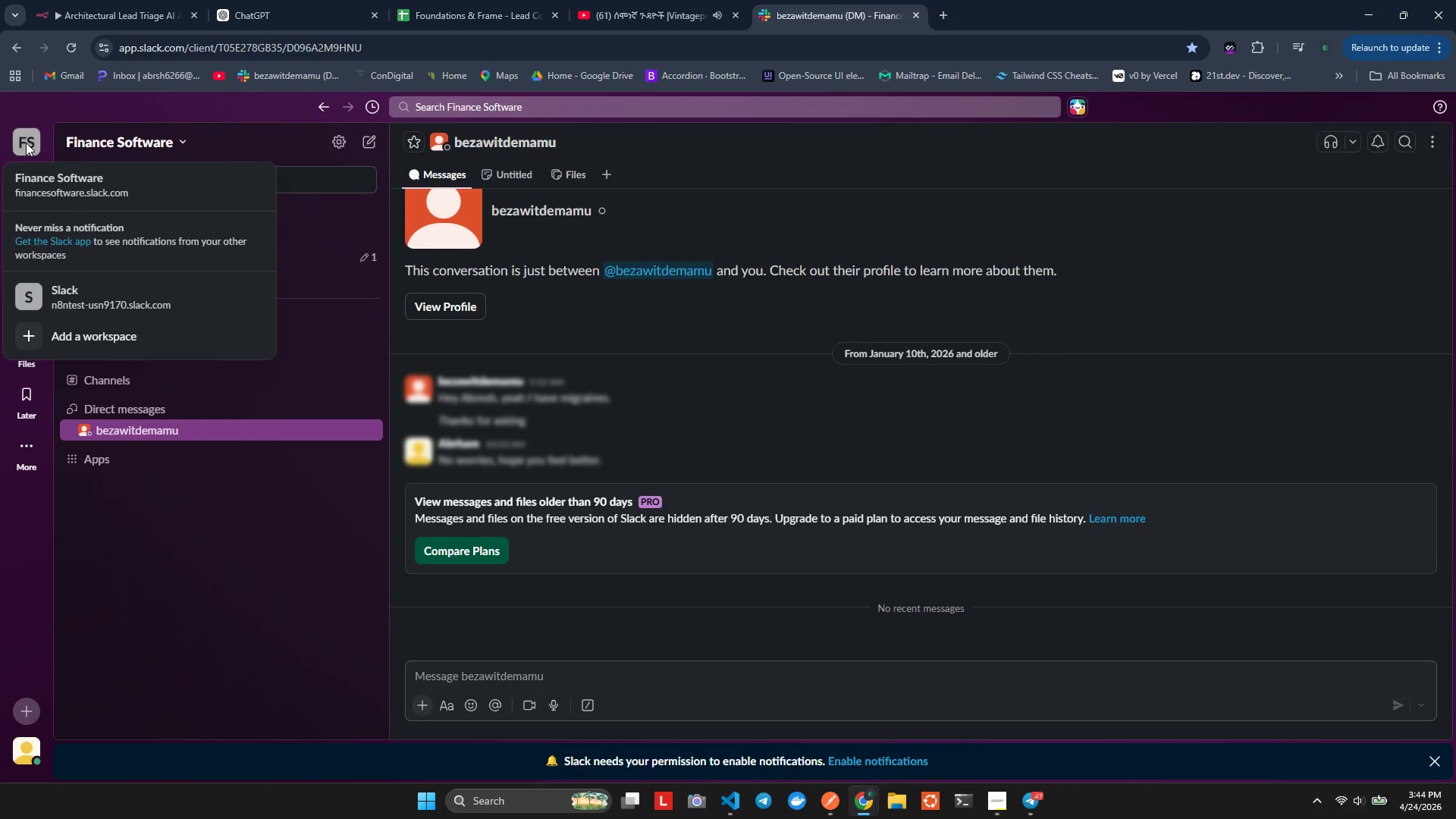 
left_click([26, 143])
 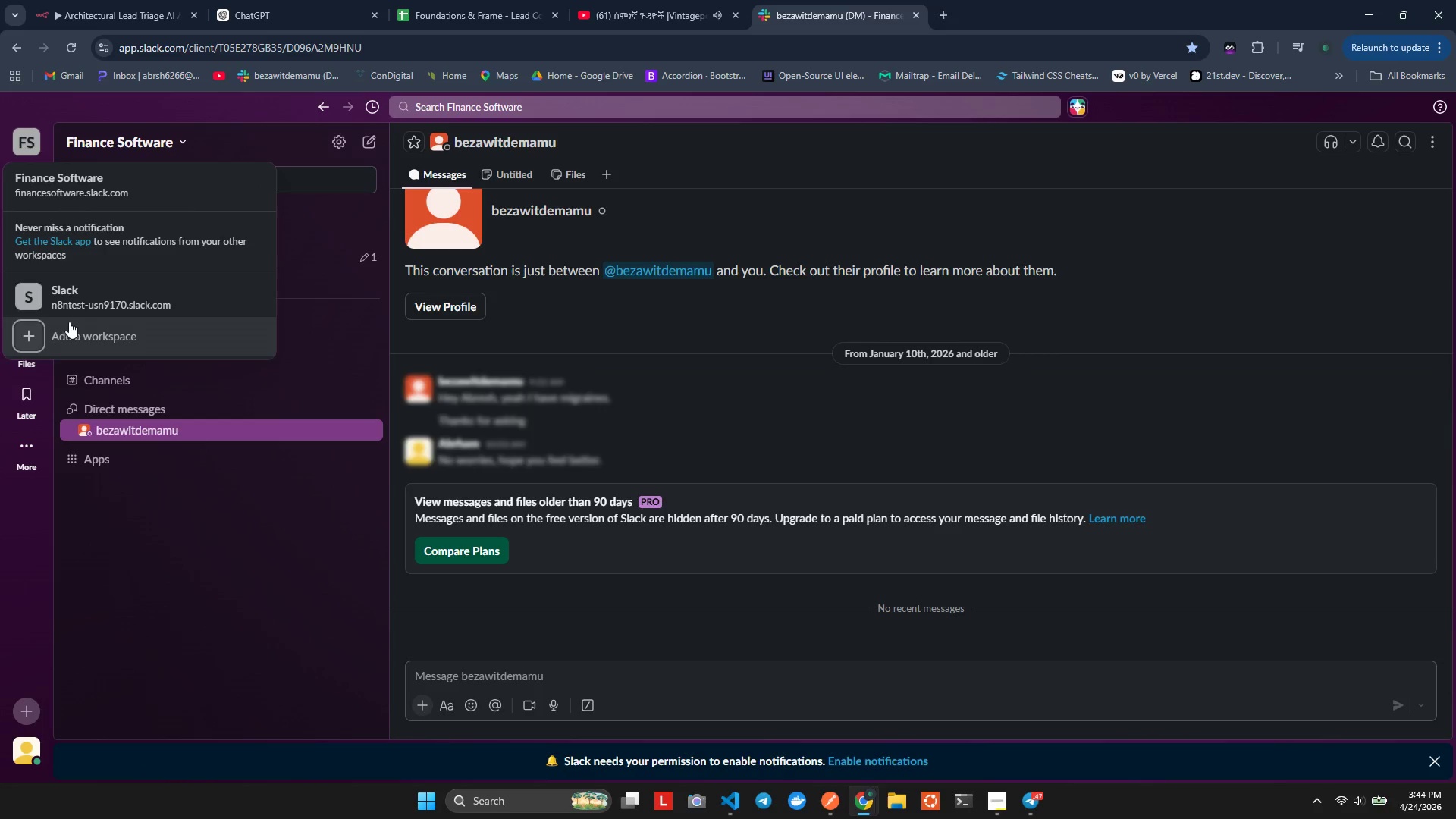 
left_click([71, 299])
 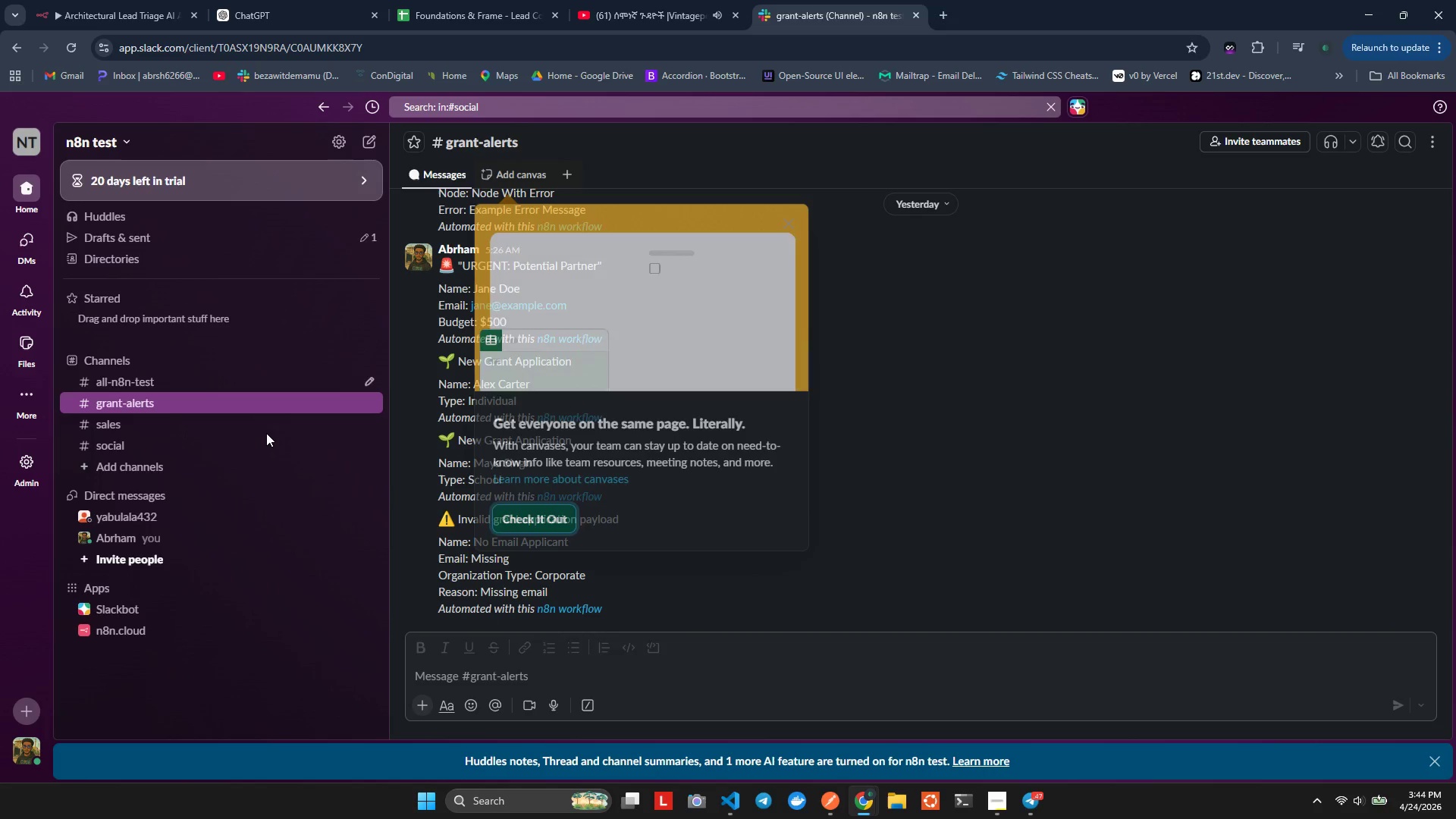 
wait(7.64)
 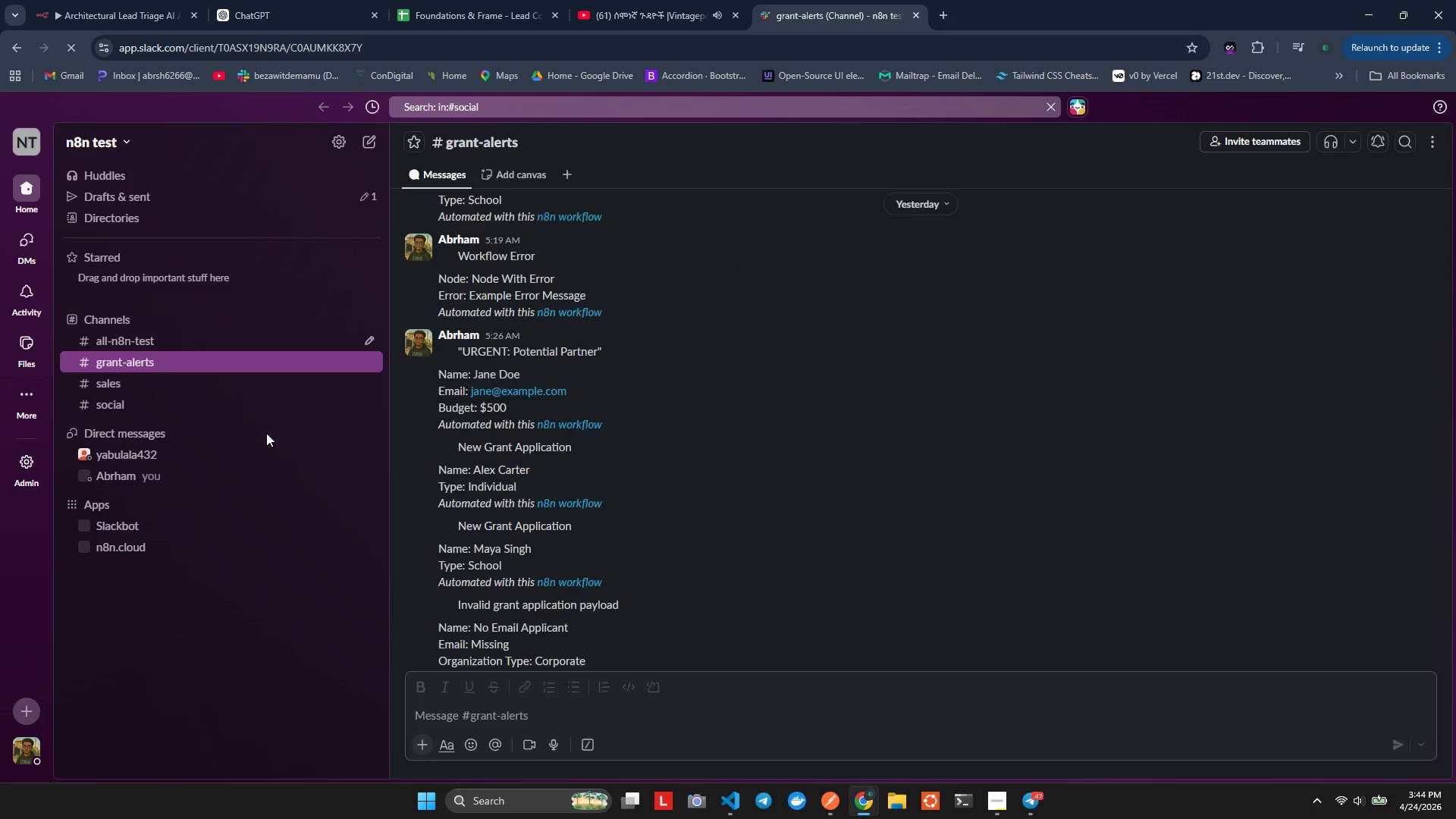 
left_click([838, 512])
 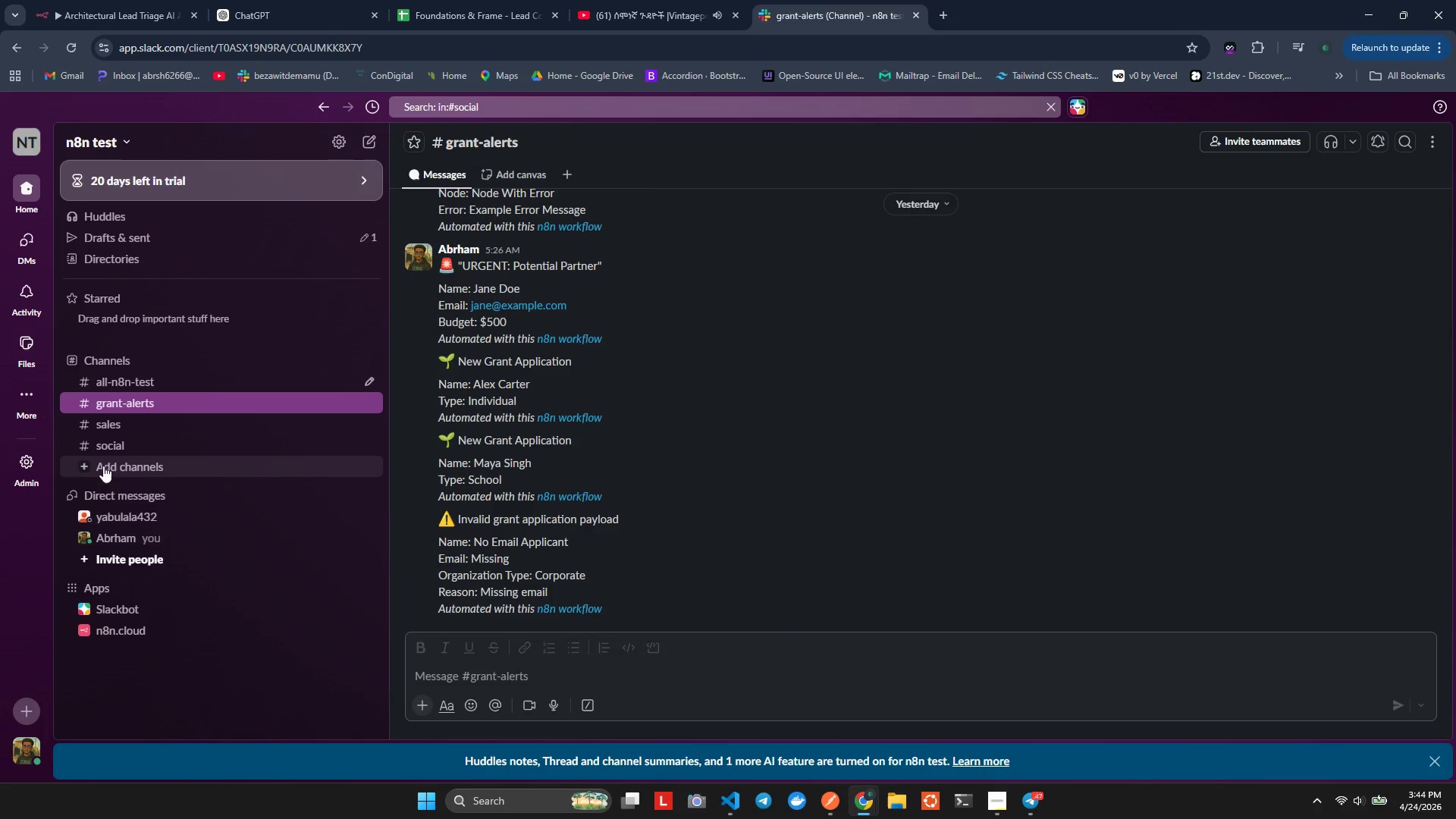 
left_click([108, 464])
 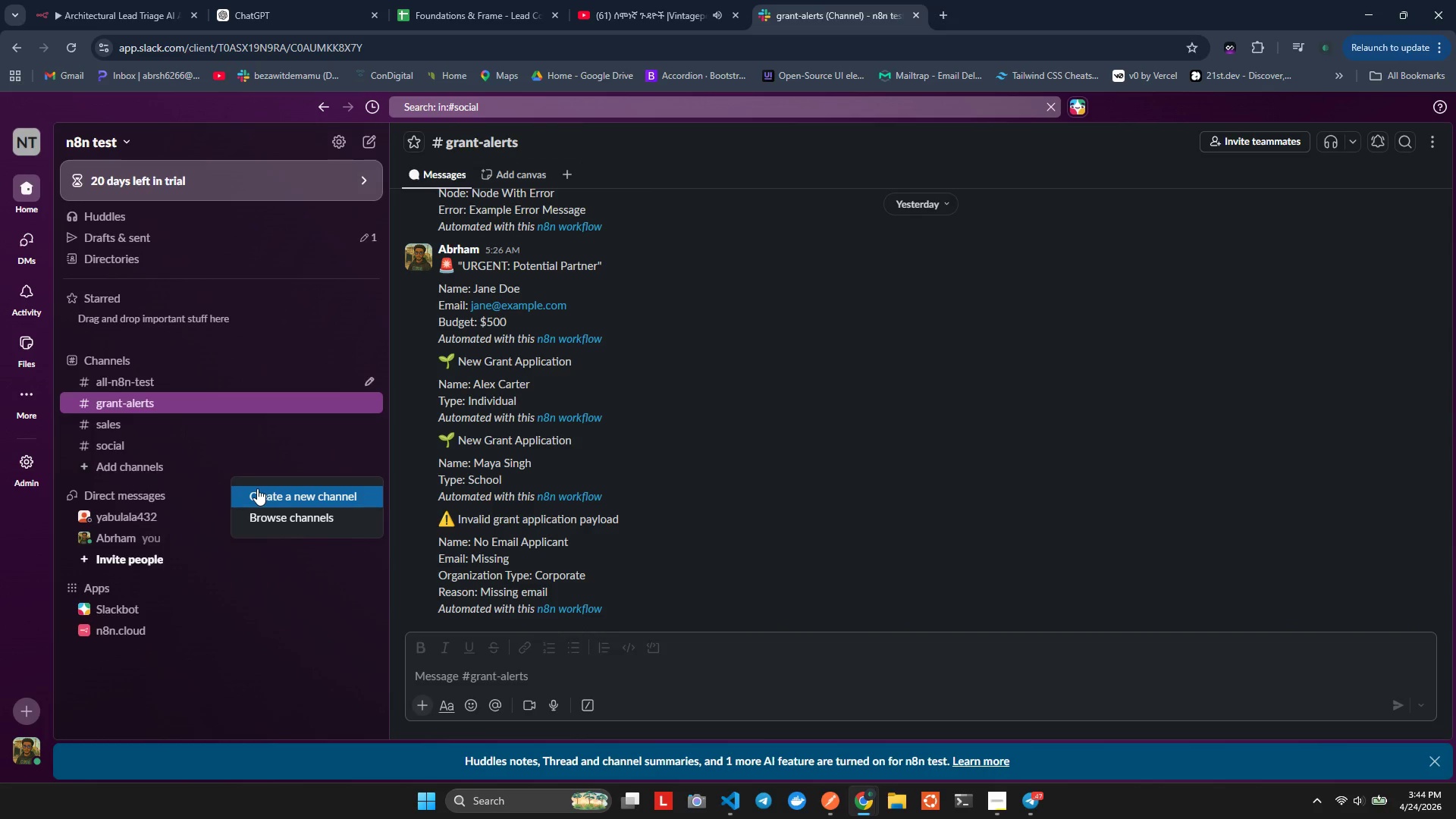 
left_click([257, 488])
 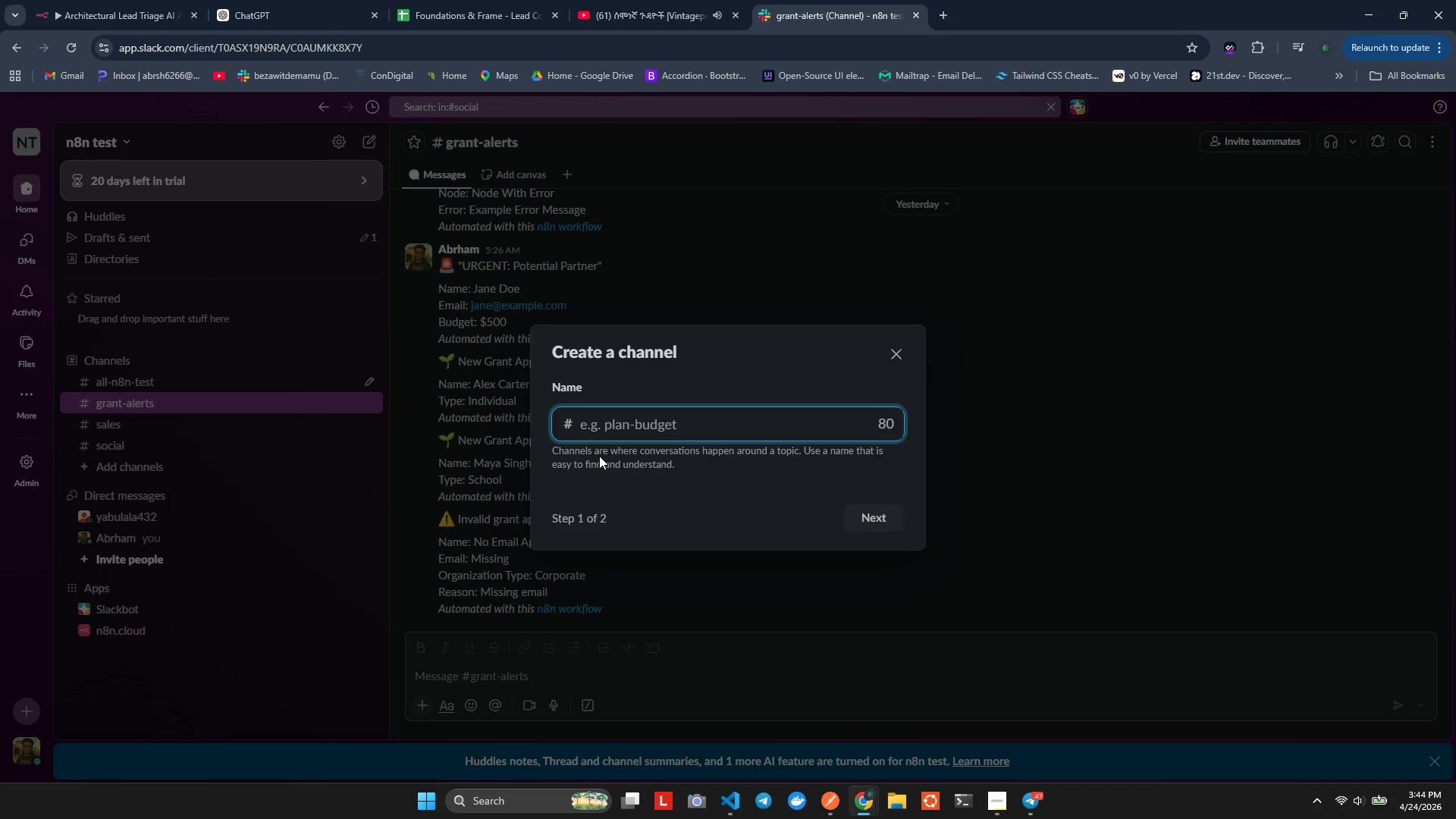 
key(Alt+Tab)
 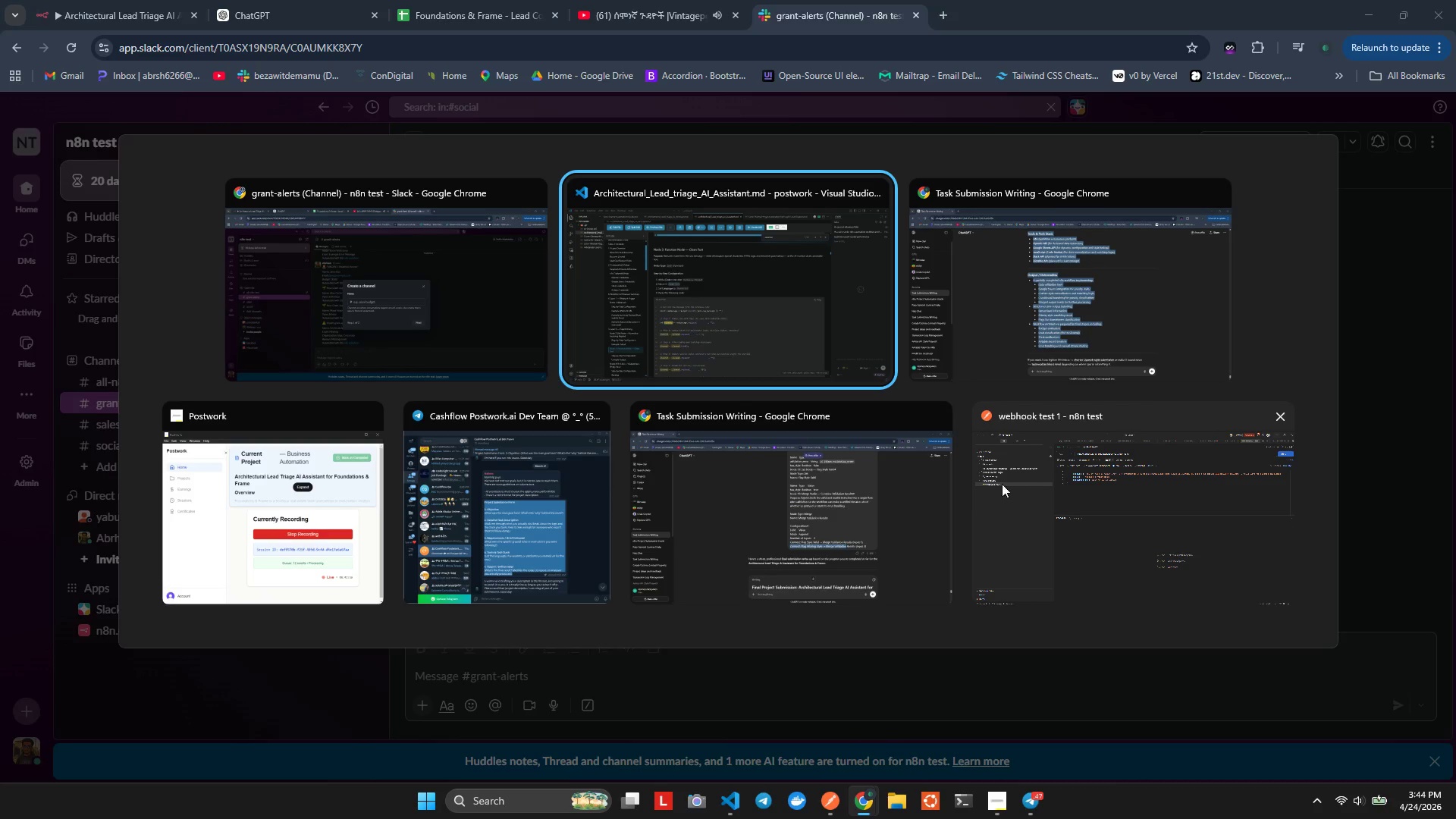 
wait(5.44)
 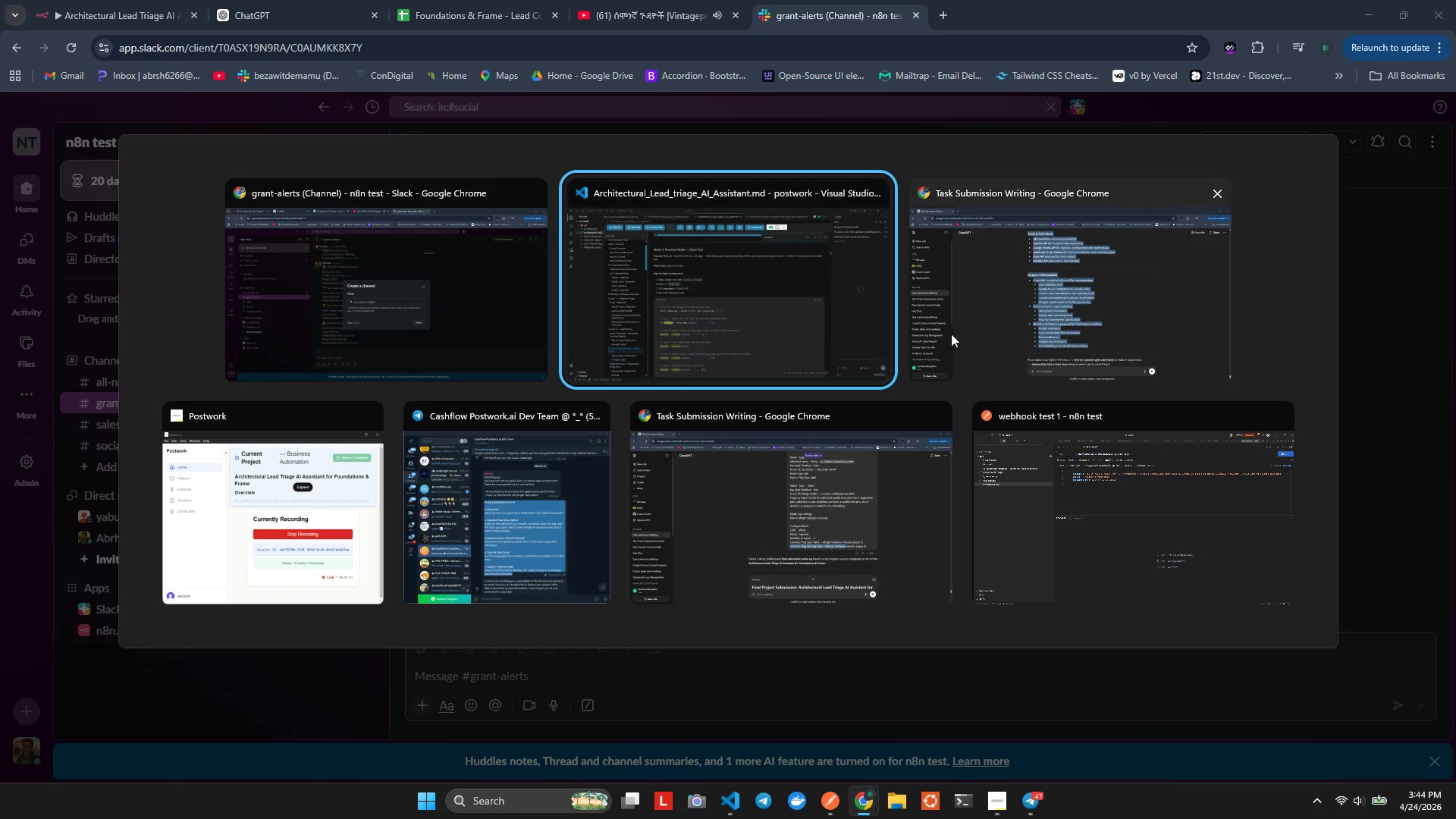 
left_click([413, 231])
 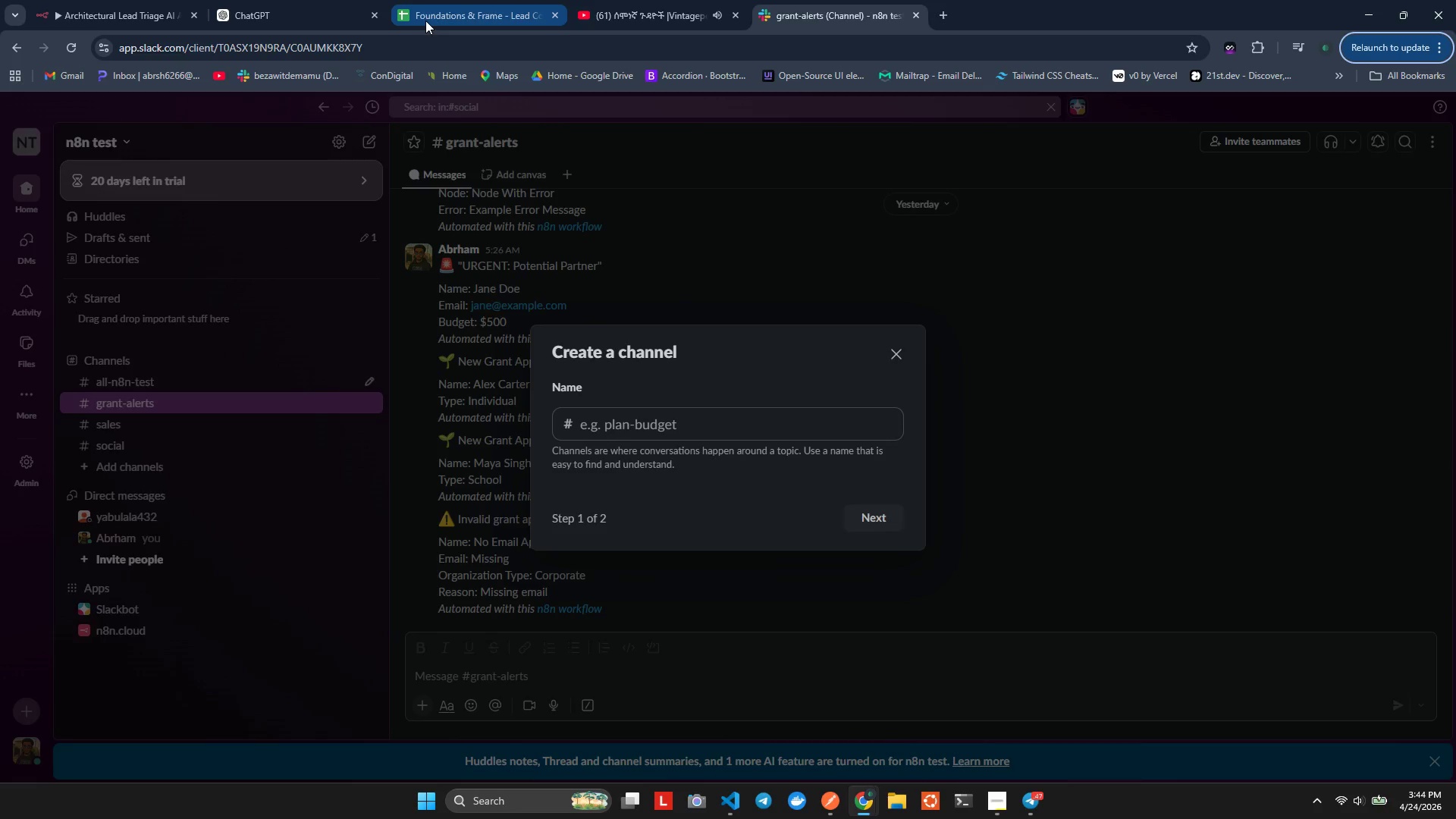 
left_click([425, 20])
 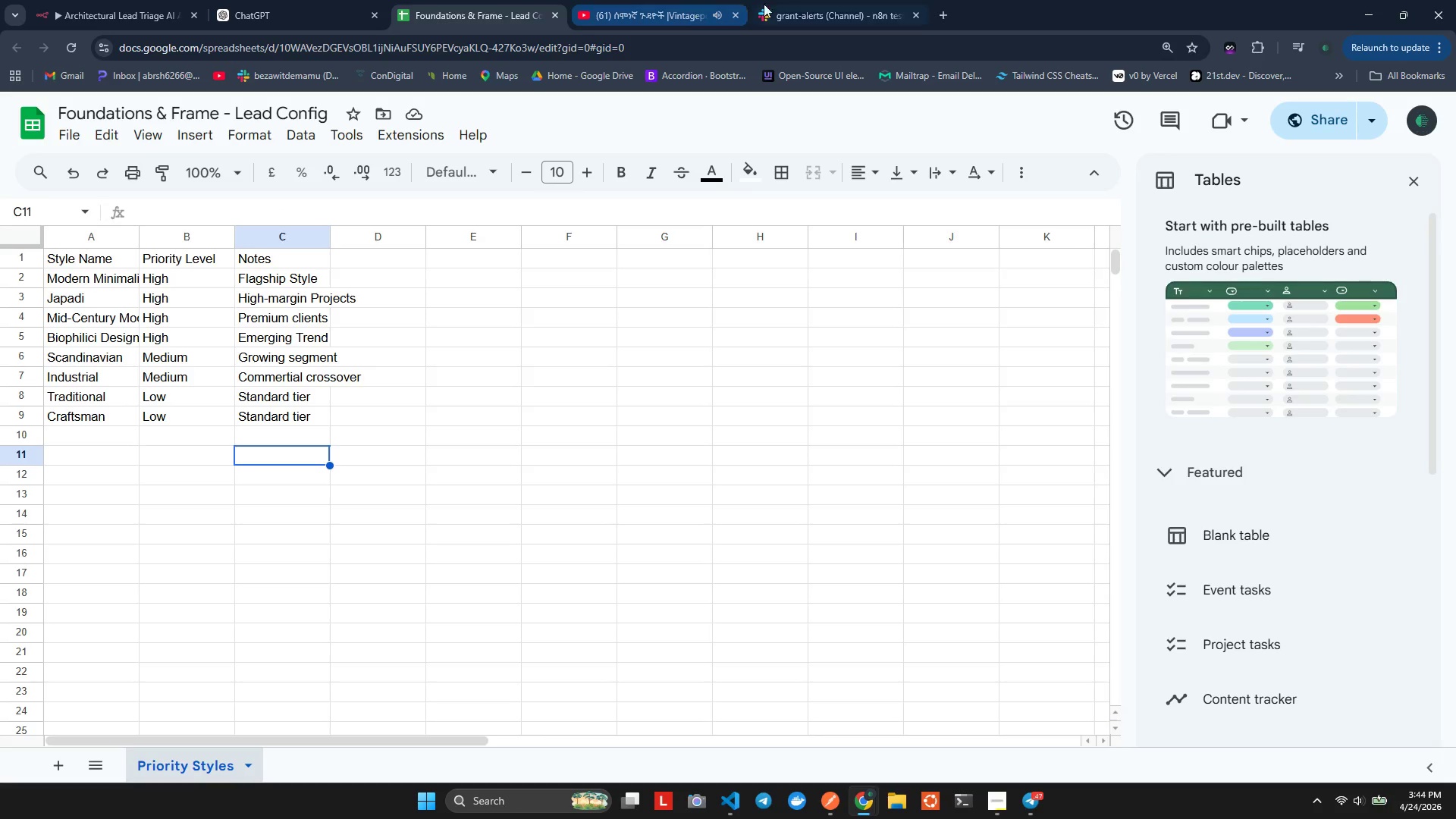 
left_click([796, 14])
 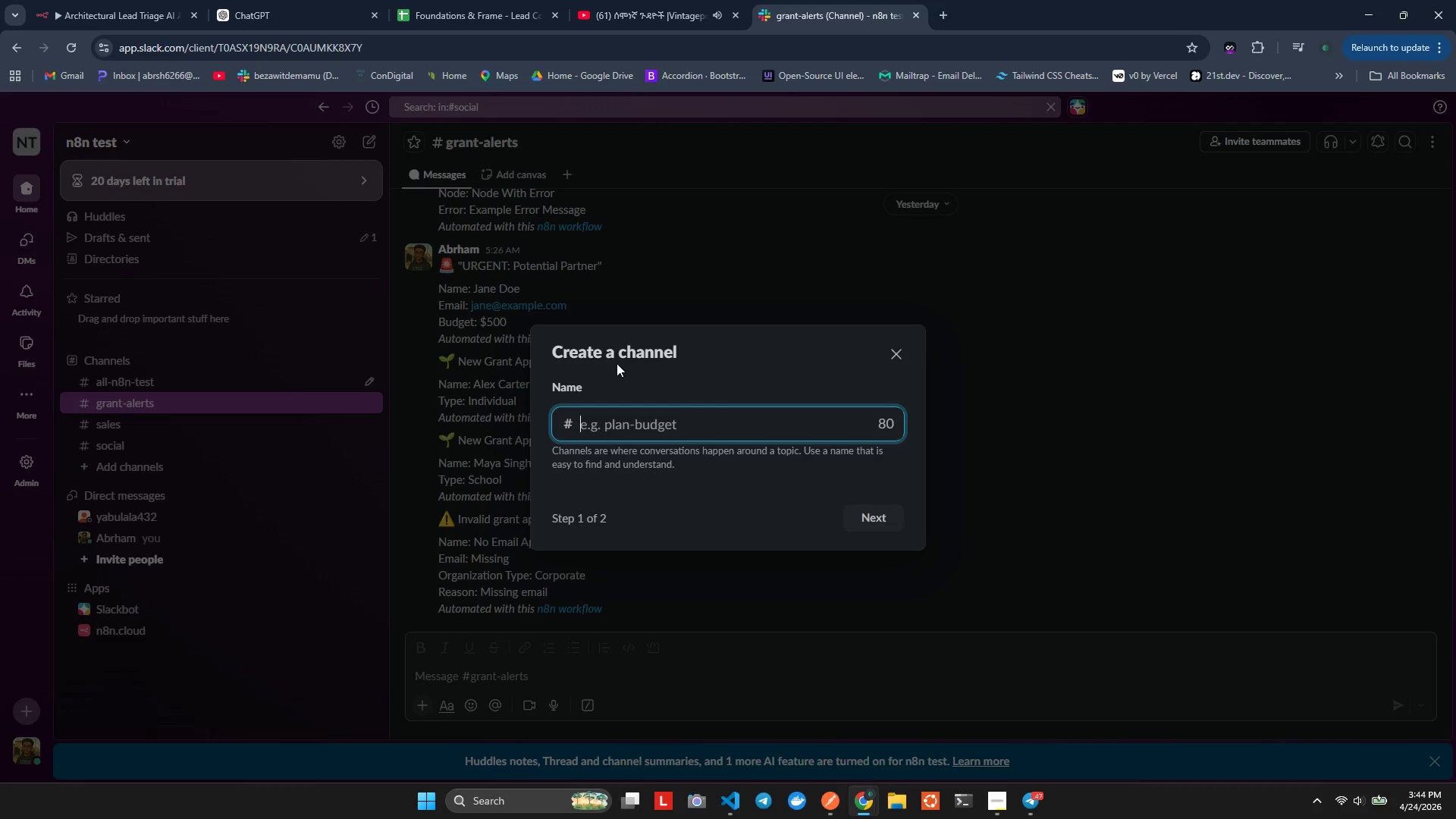 
type(lead-team)
 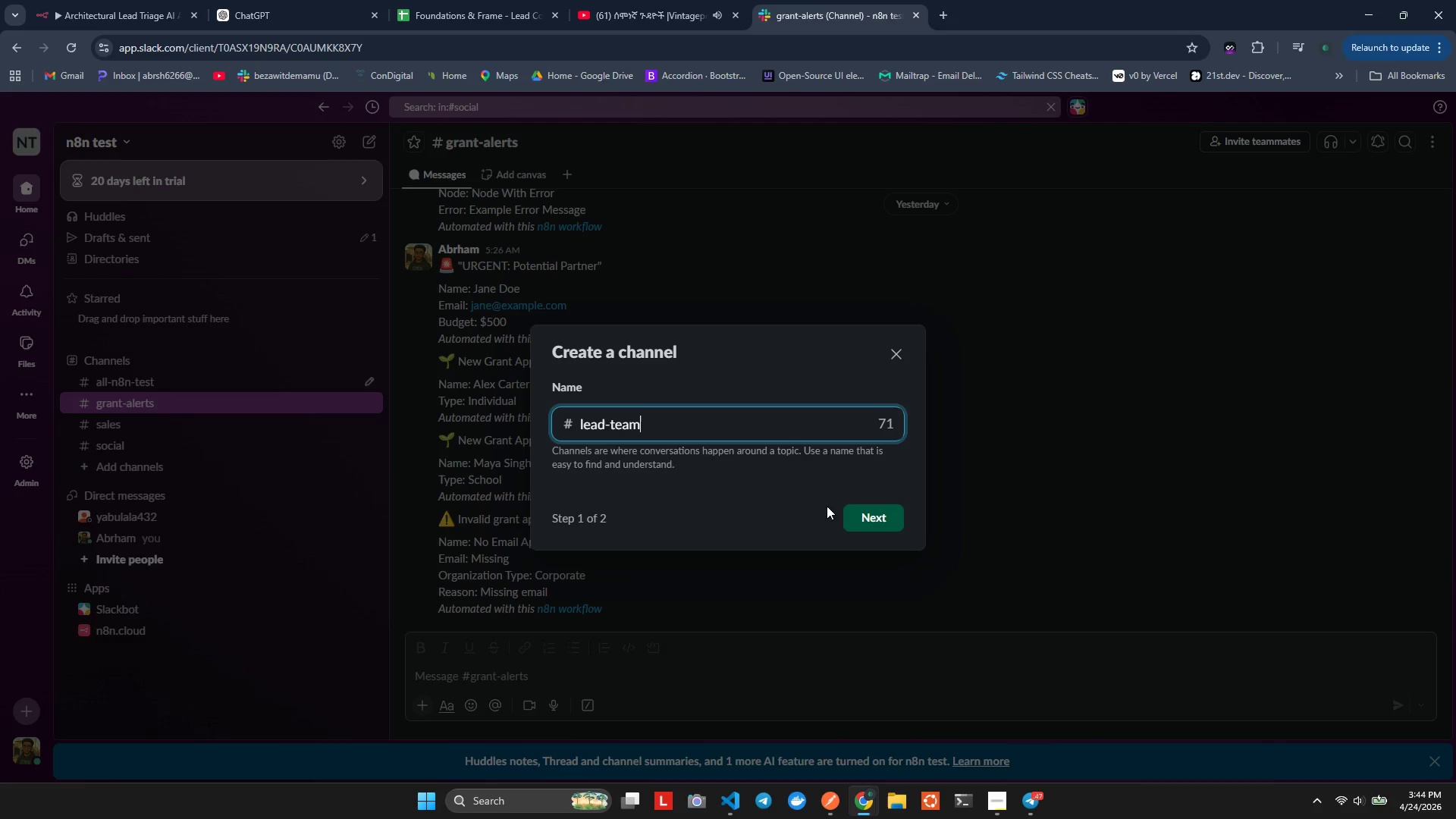 
left_click([880, 519])
 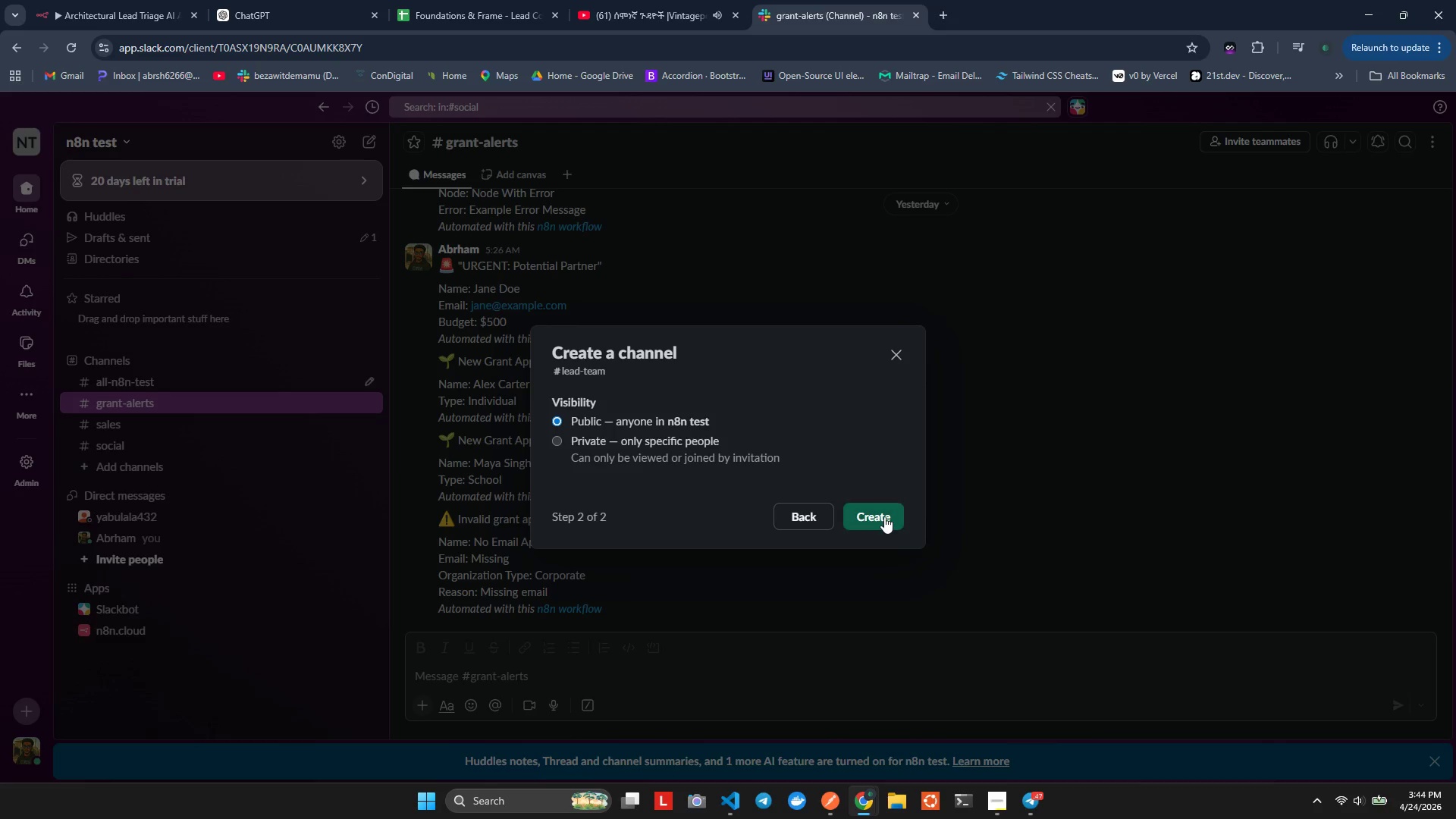 
left_click([884, 516])
 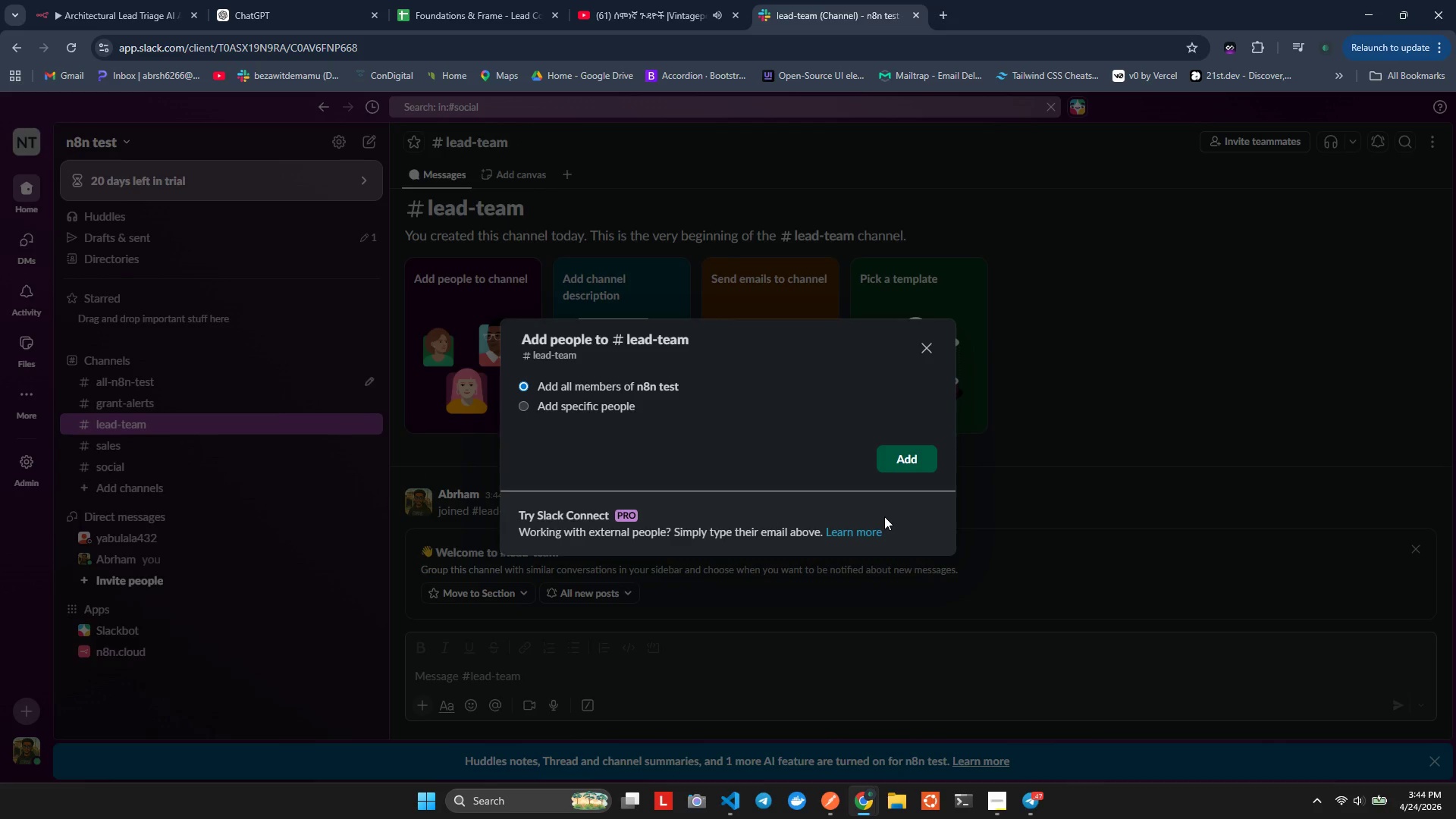 
left_click([928, 465])
 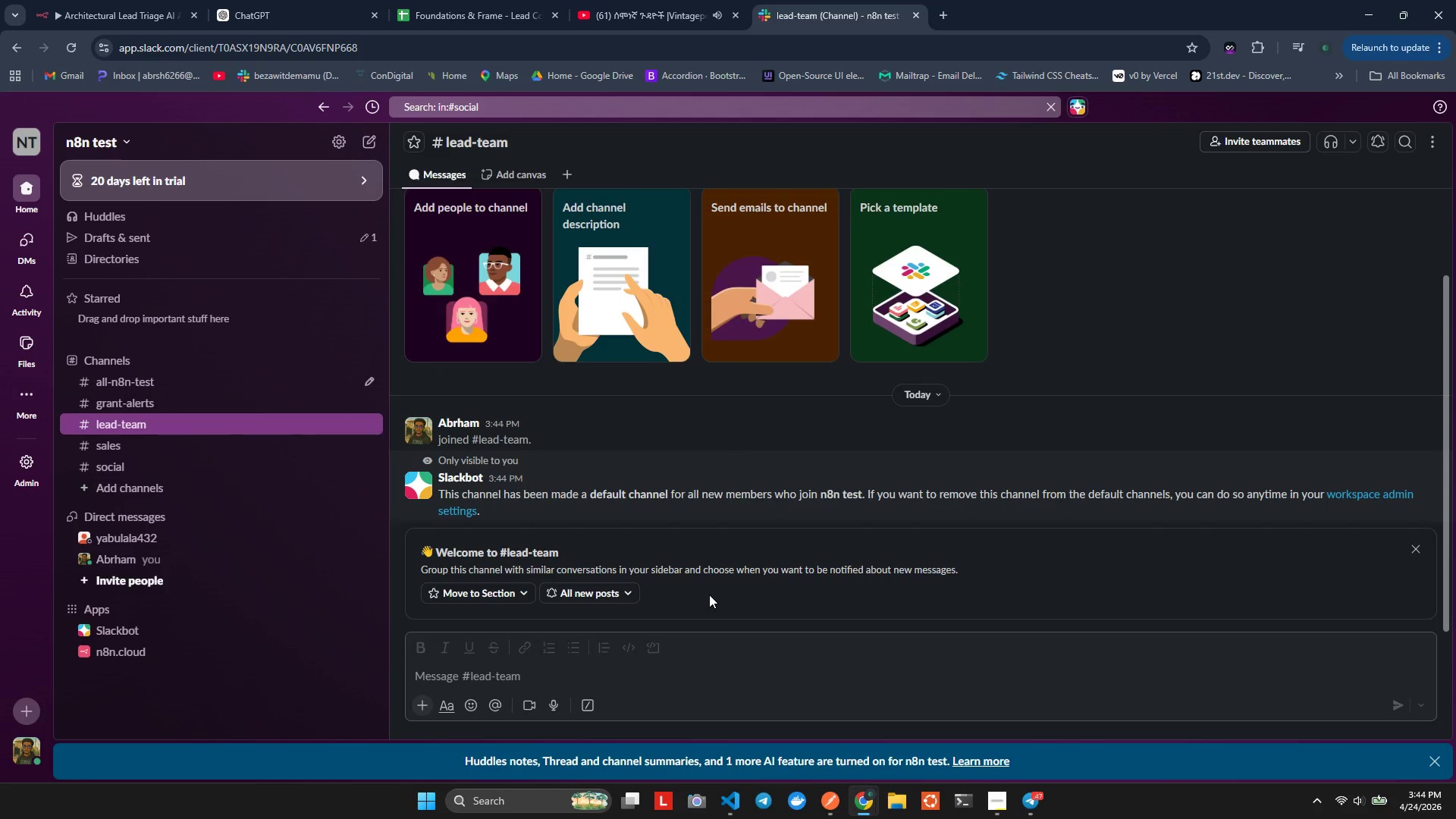 
wait(6.23)
 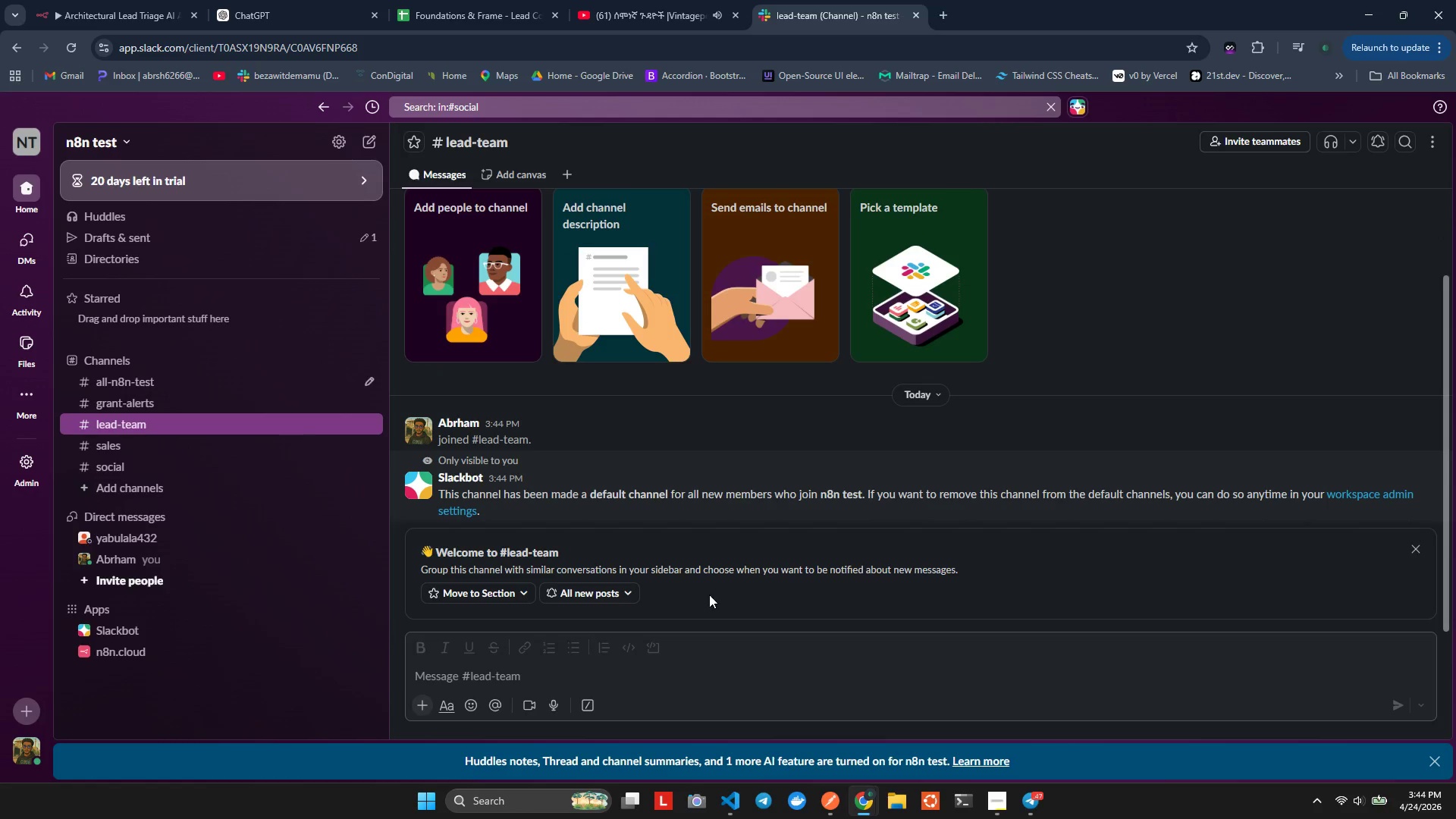 
left_click([162, 0])
 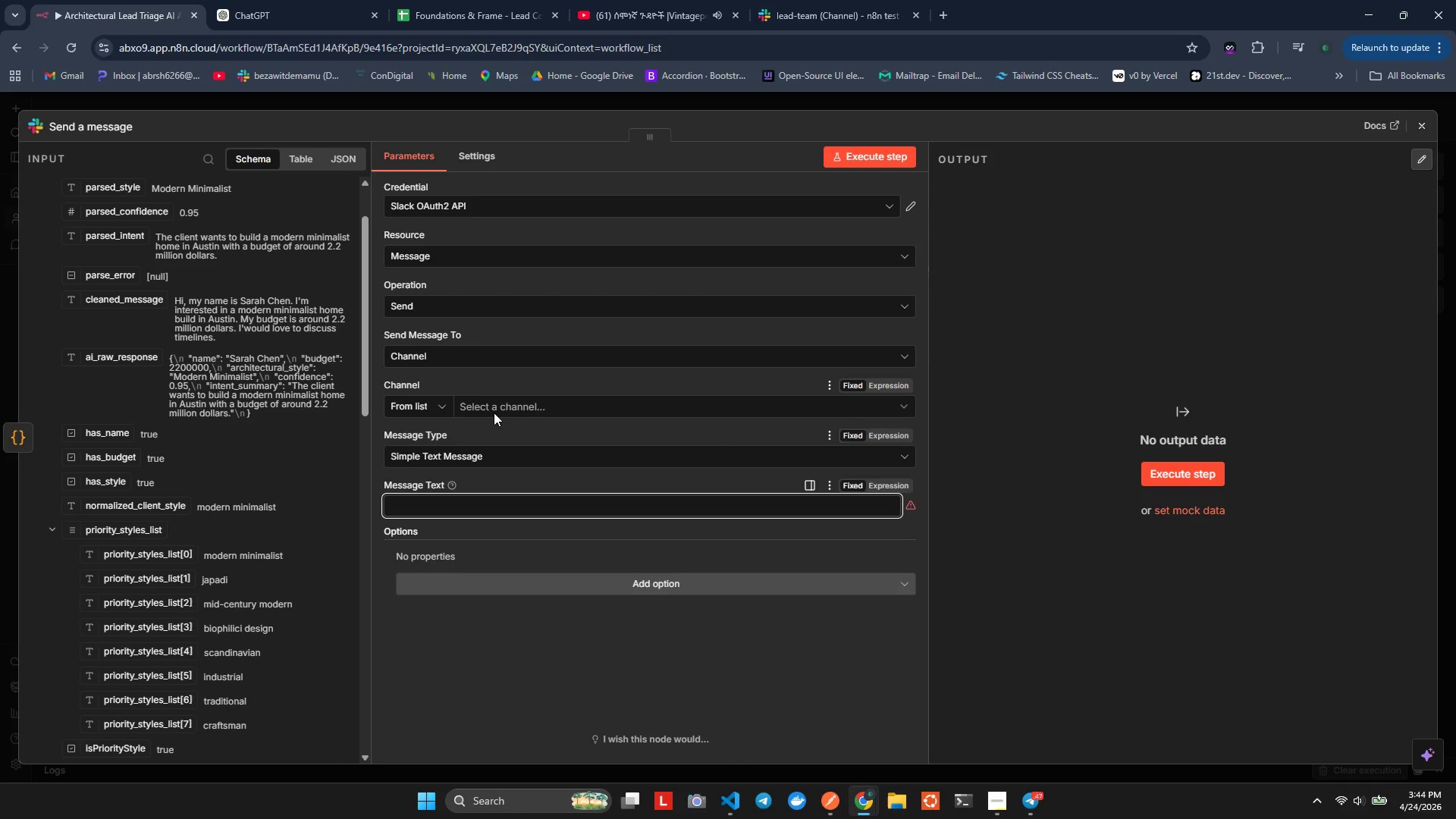 
double_click([499, 407])
 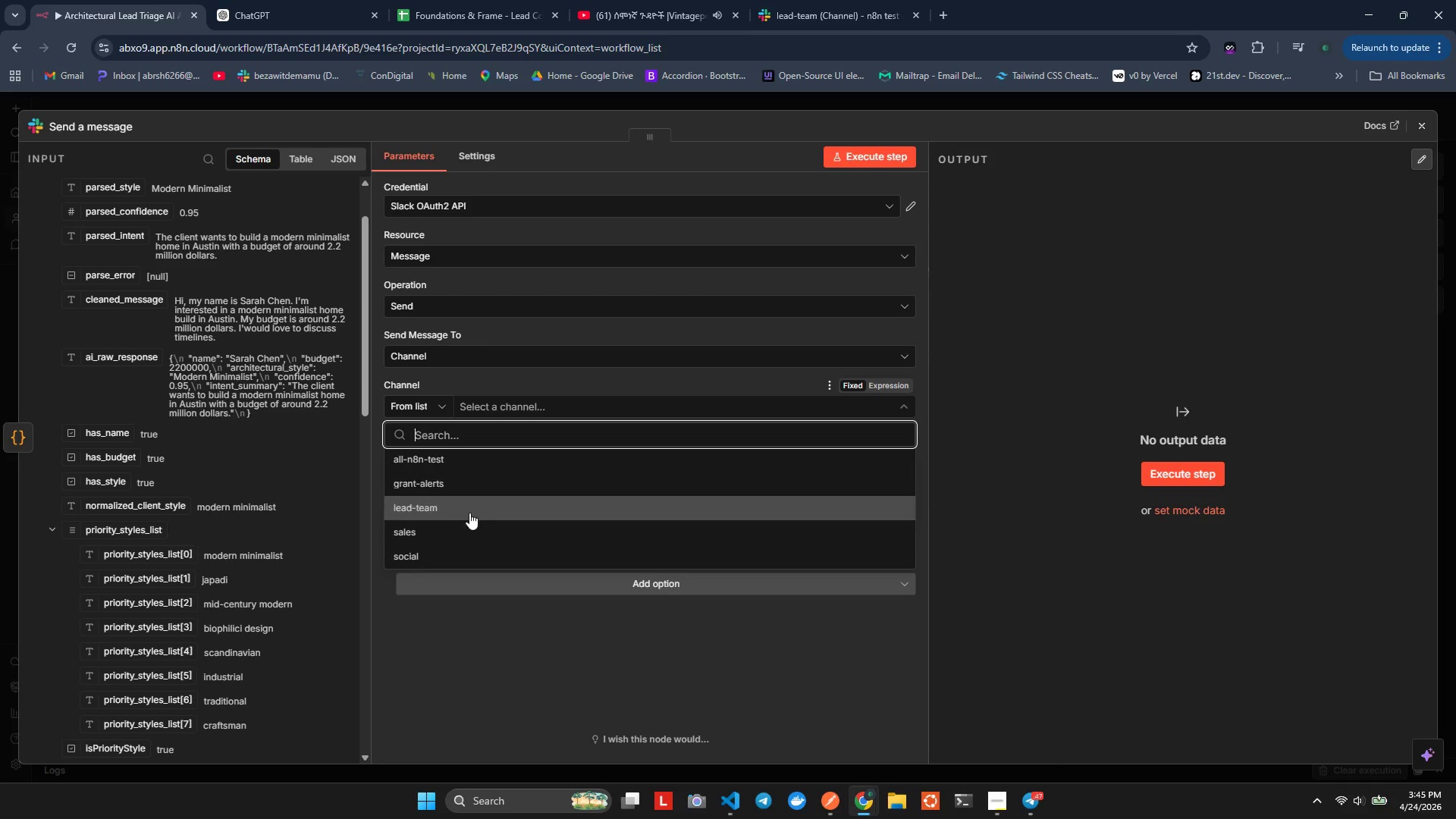 
left_click([469, 513])
 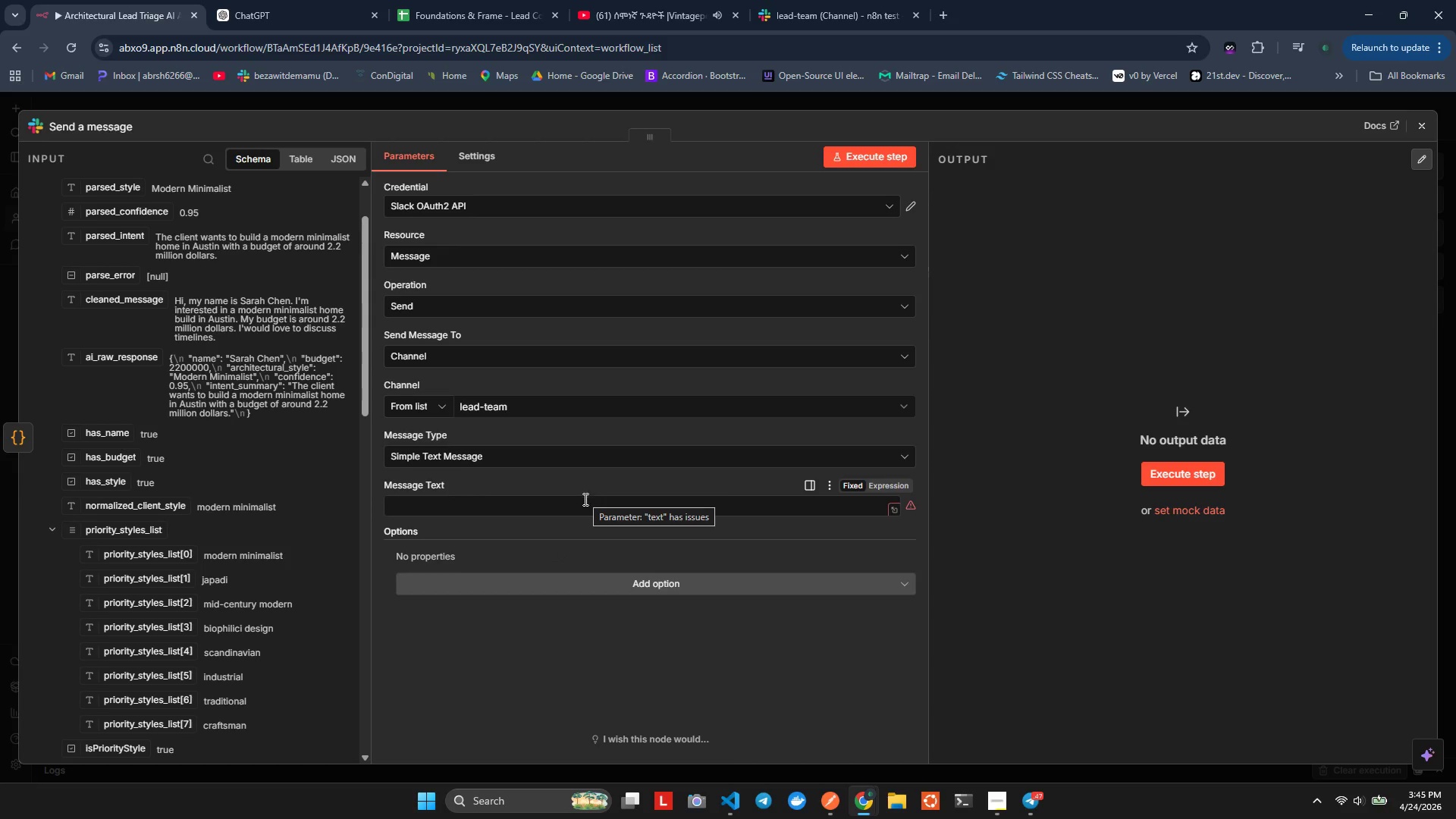 
left_click([582, 504])
 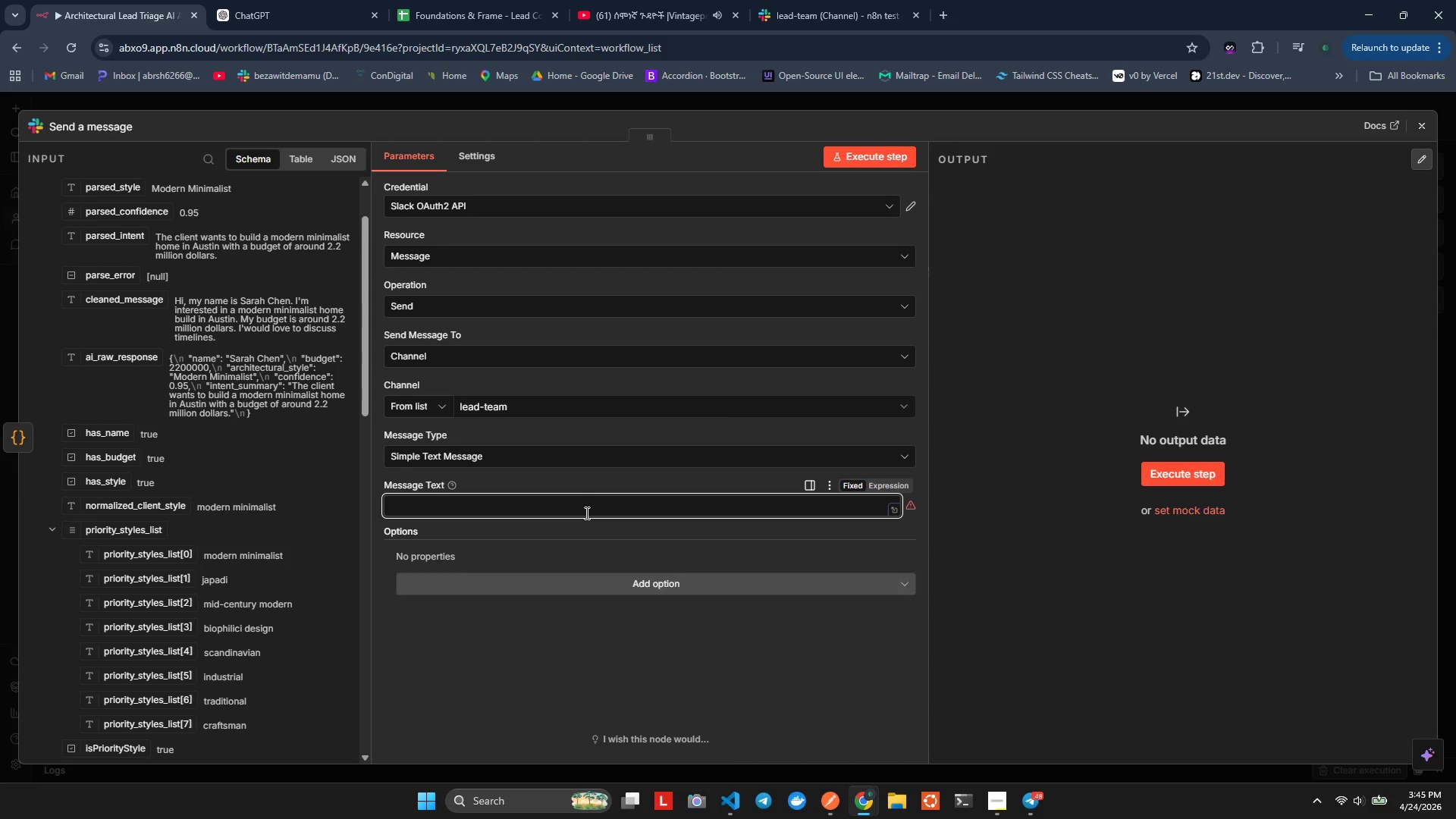 
wait(34.27)
 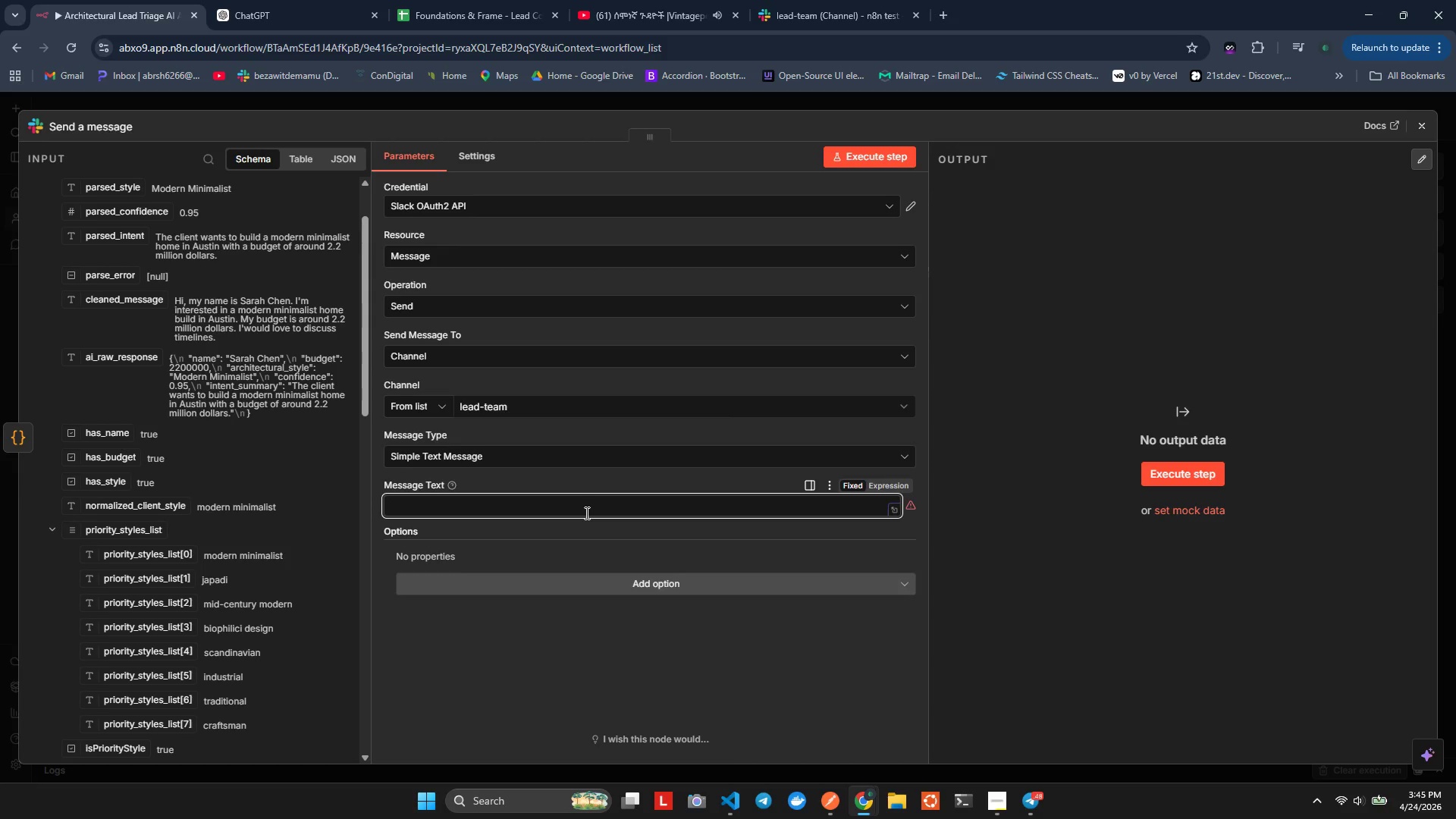 
left_click([1421, 120])
 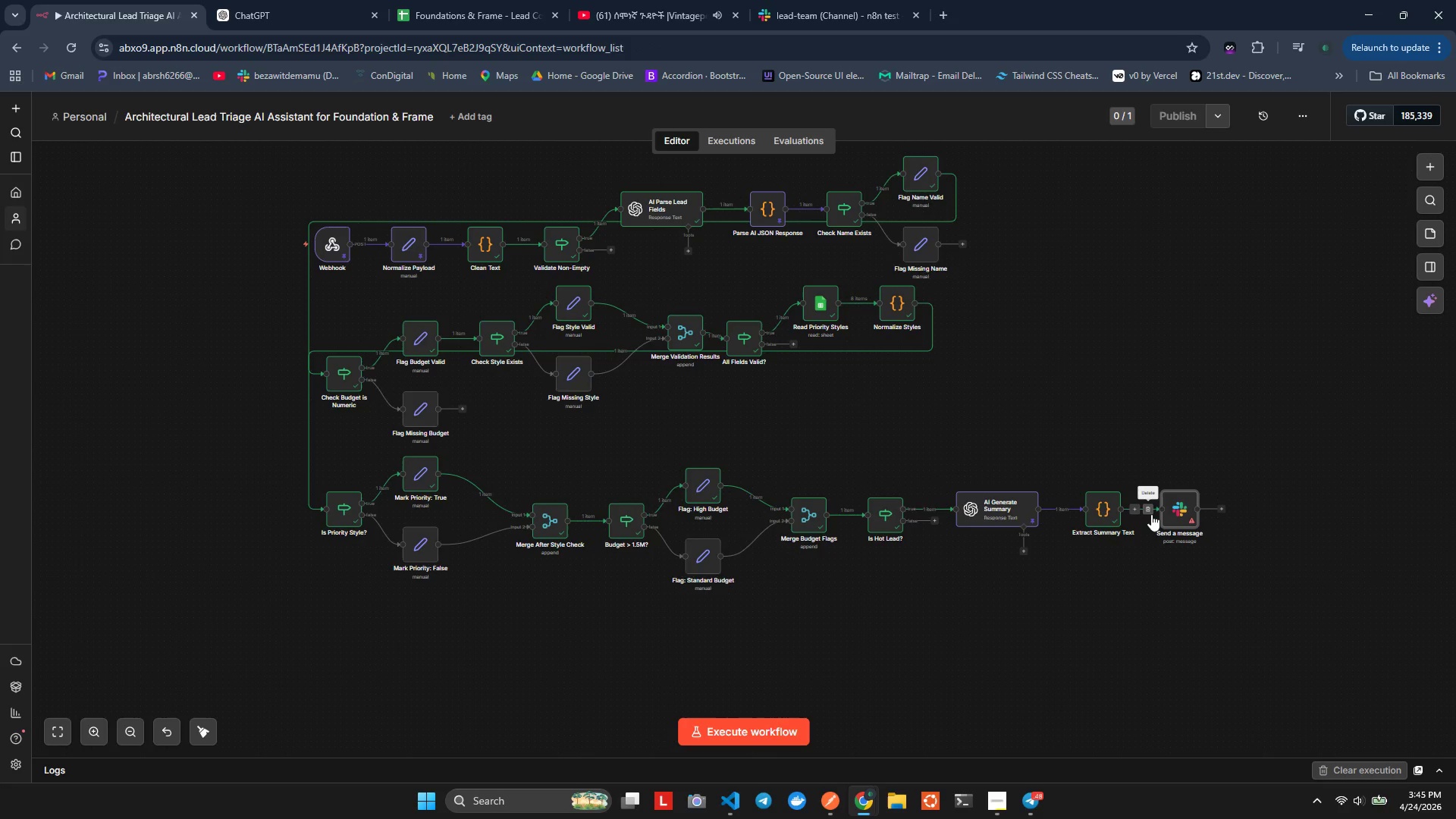 
left_click([1151, 514])
 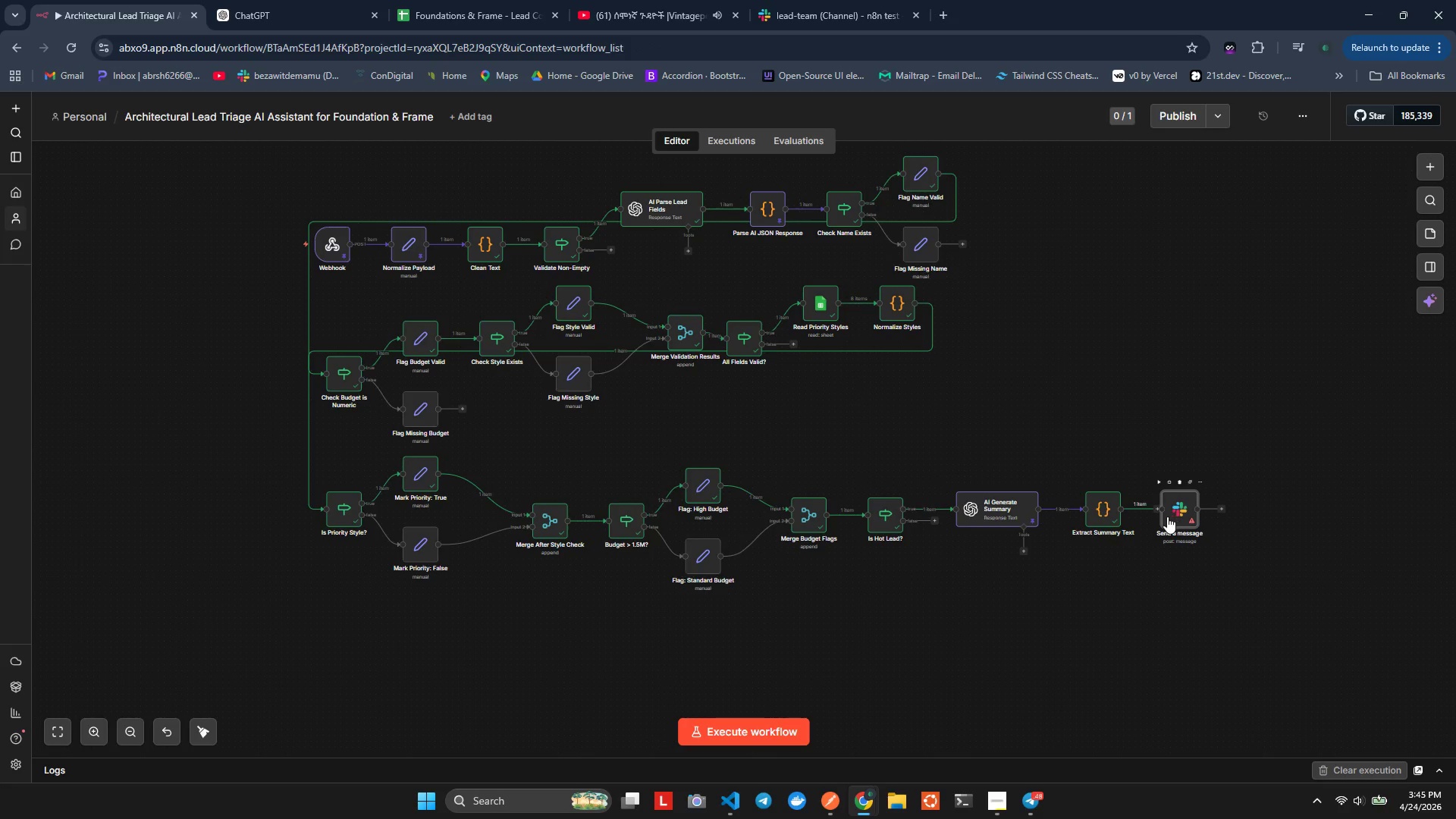 
hold_key(key=ControlLeft, duration=0.77)
scroll: coordinate [1165, 516], scroll_direction: up, amount: 6.0
 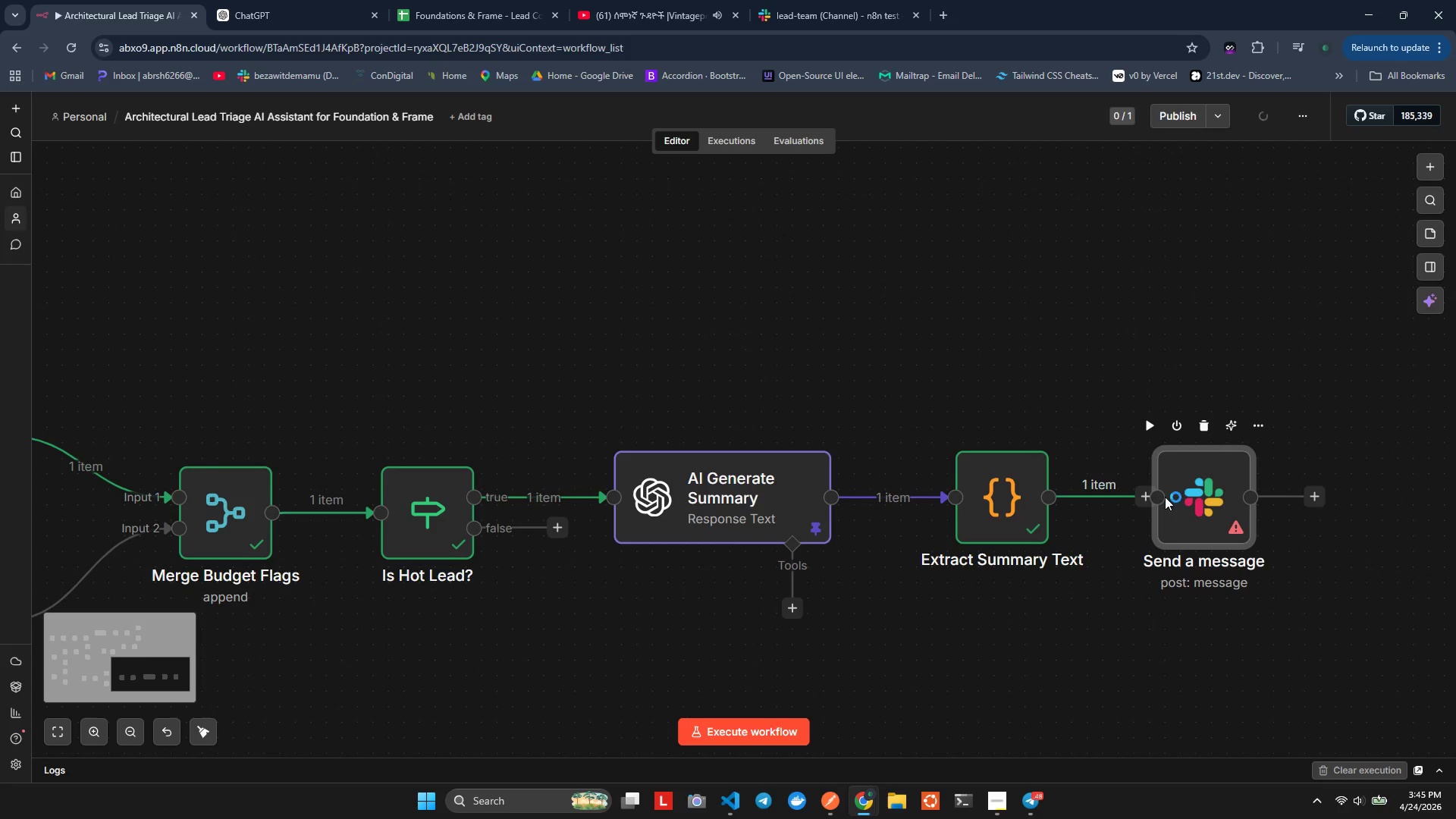 
left_click_drag(start_coordinate=[1170, 494], to_coordinate=[1224, 577])
 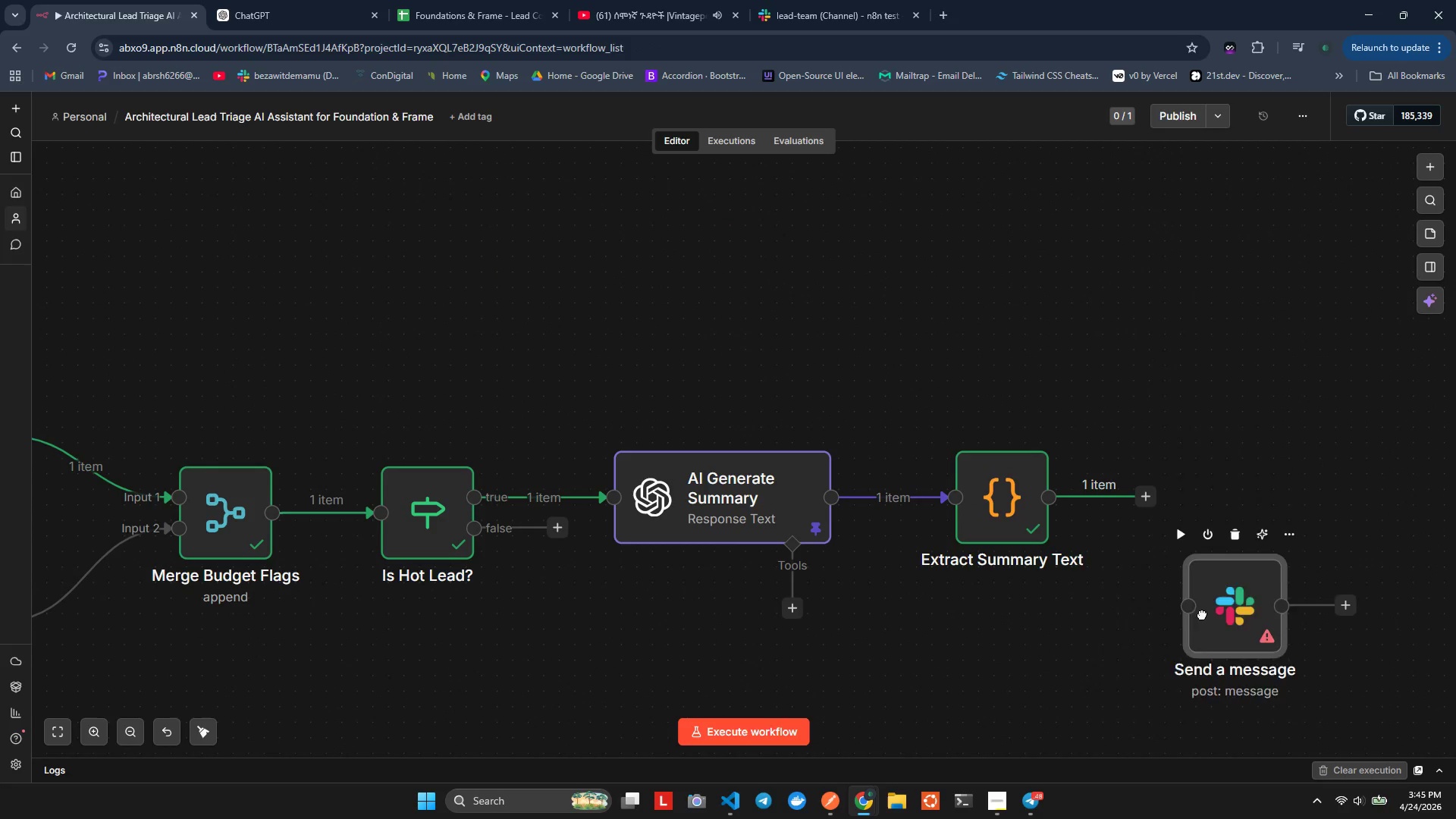 
left_click_drag(start_coordinate=[1224, 577], to_coordinate=[939, 689])
 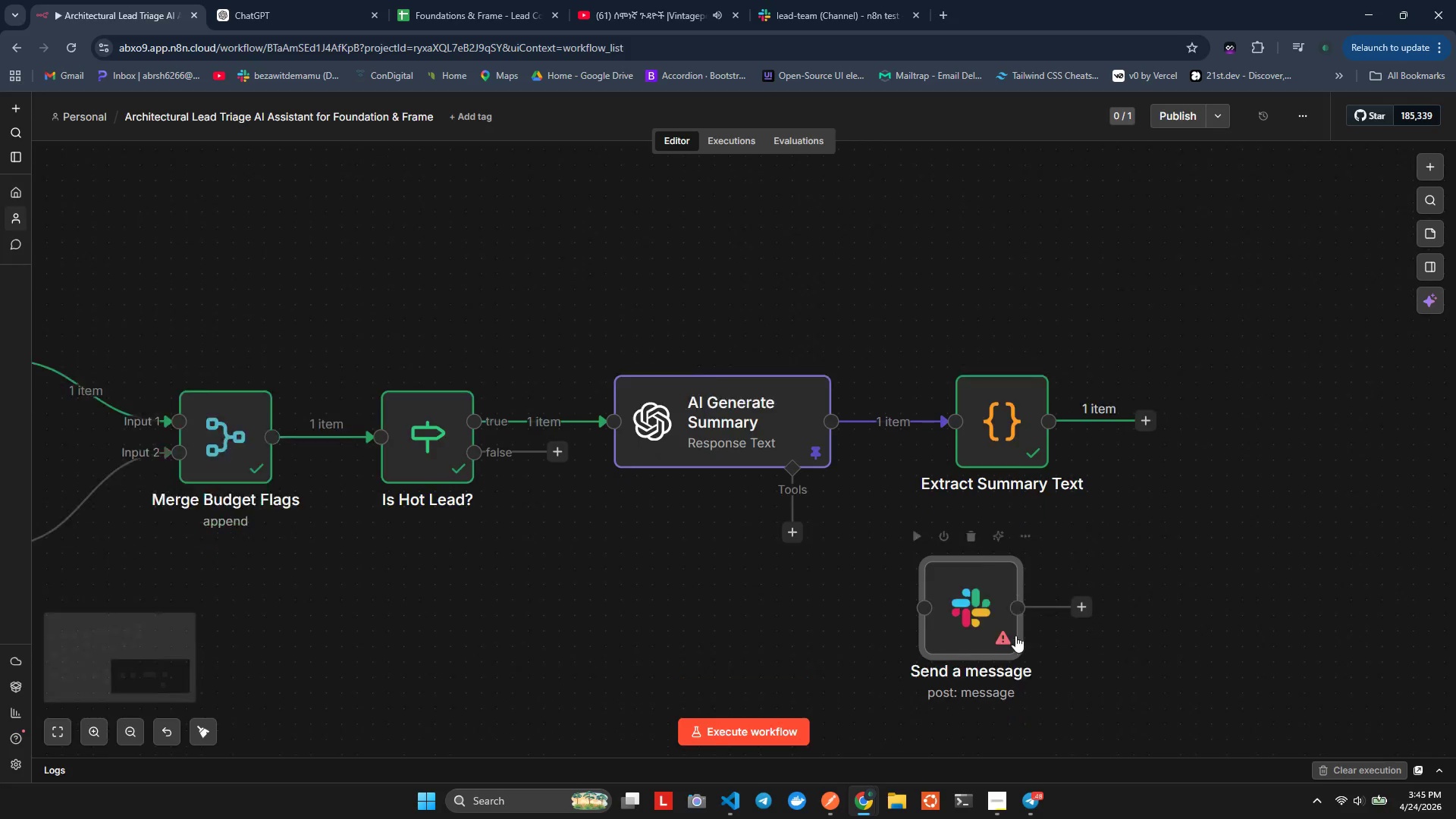 
scroll: coordinate [1015, 635], scroll_direction: down, amount: 2.0
 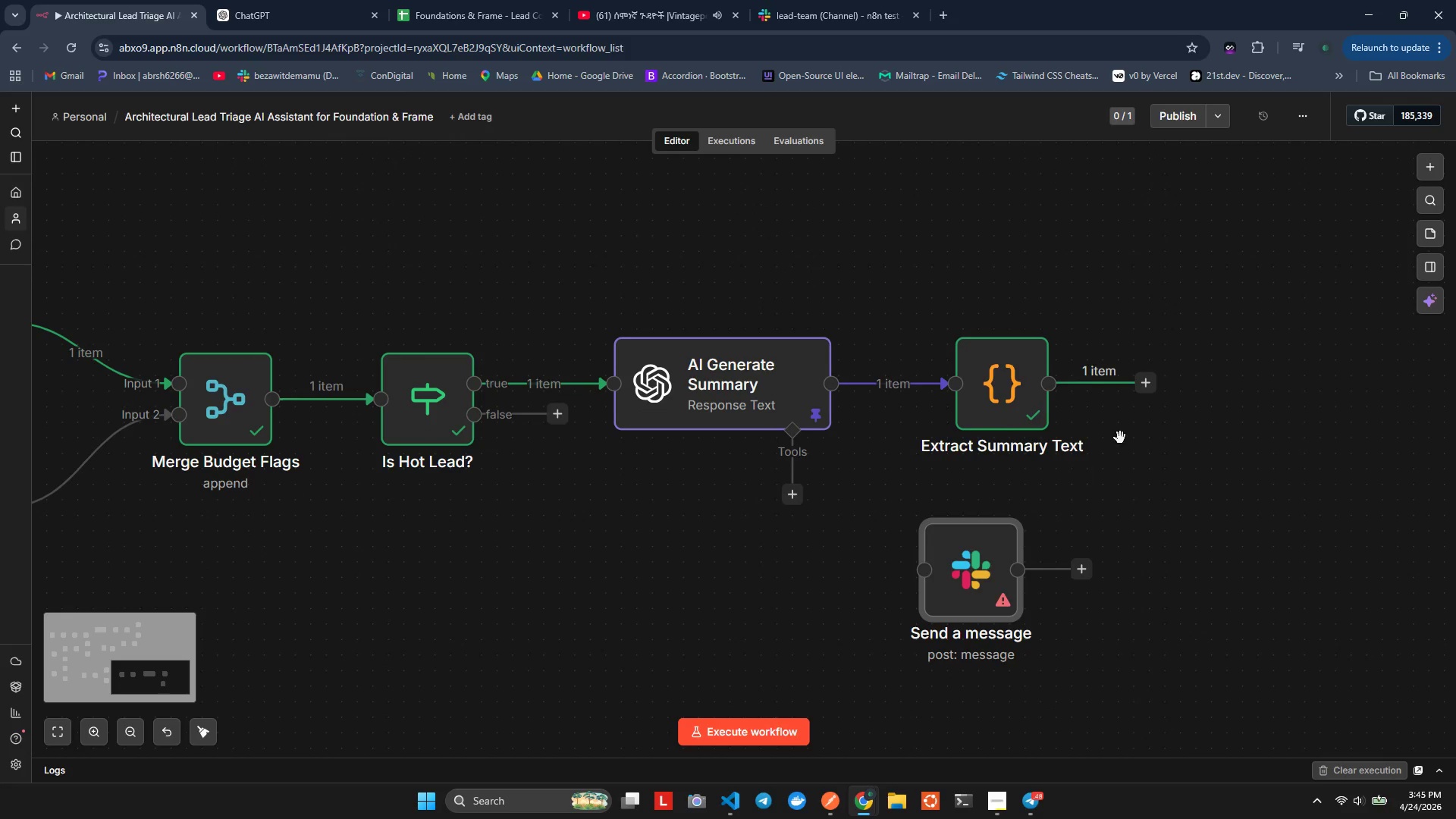 
hold_key(key=ControlLeft, duration=1.22)
scroll: coordinate [1301, 378], scroll_direction: up, amount: 3.0
 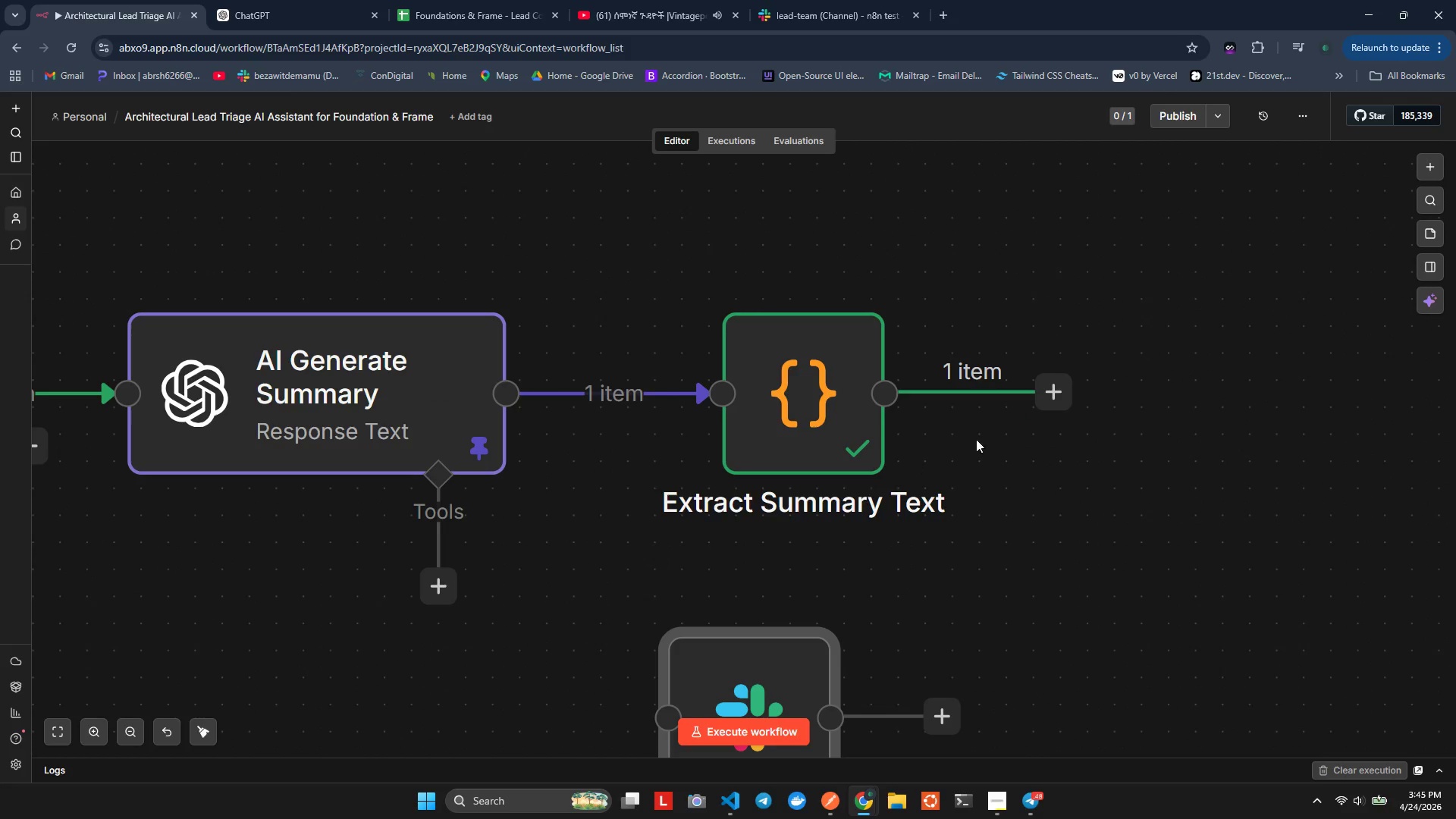 
left_click([1062, 389])
 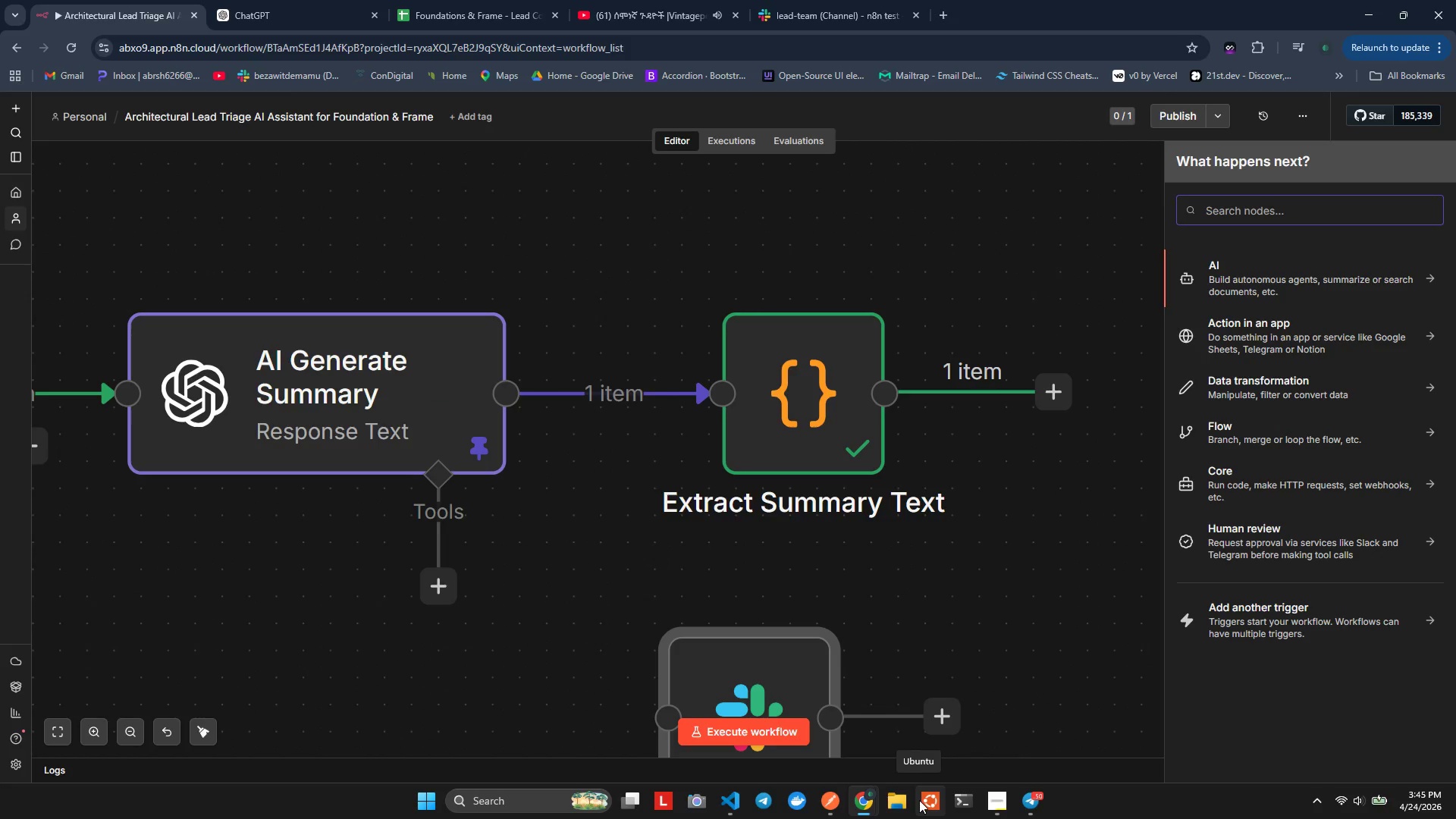 
wait(5.22)
 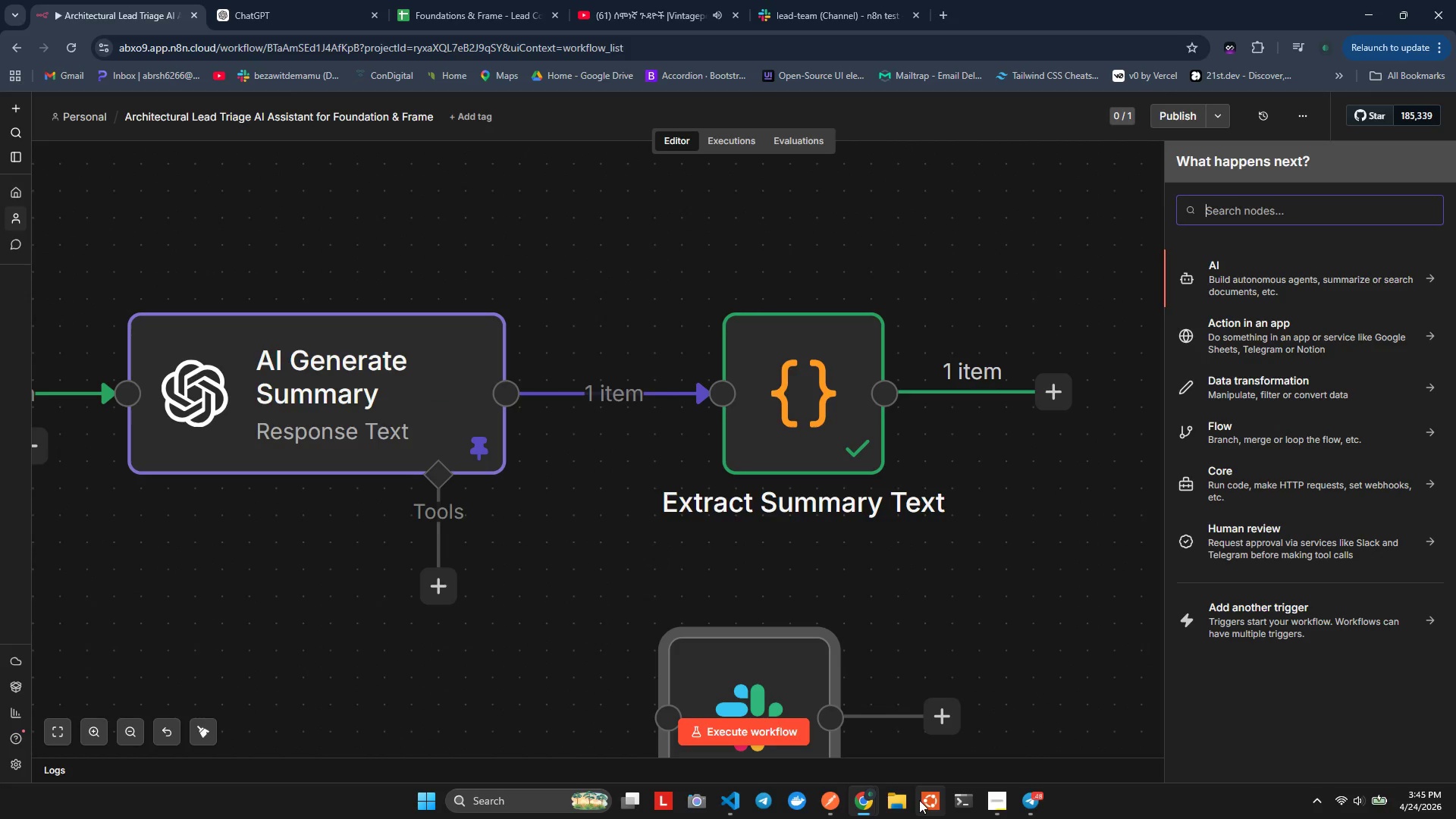 
type(cde)
 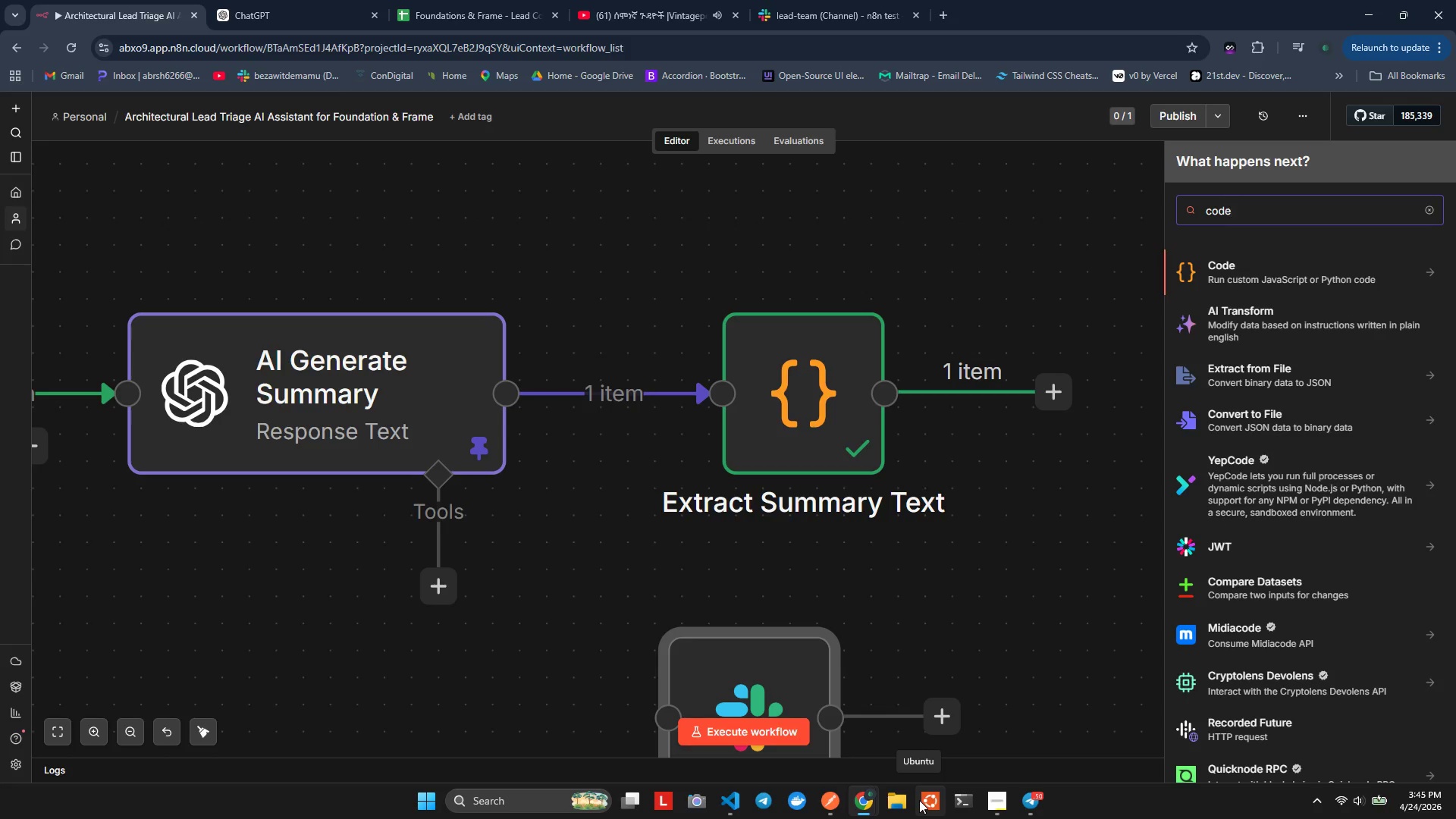 
hold_key(key=O, duration=0.33)
 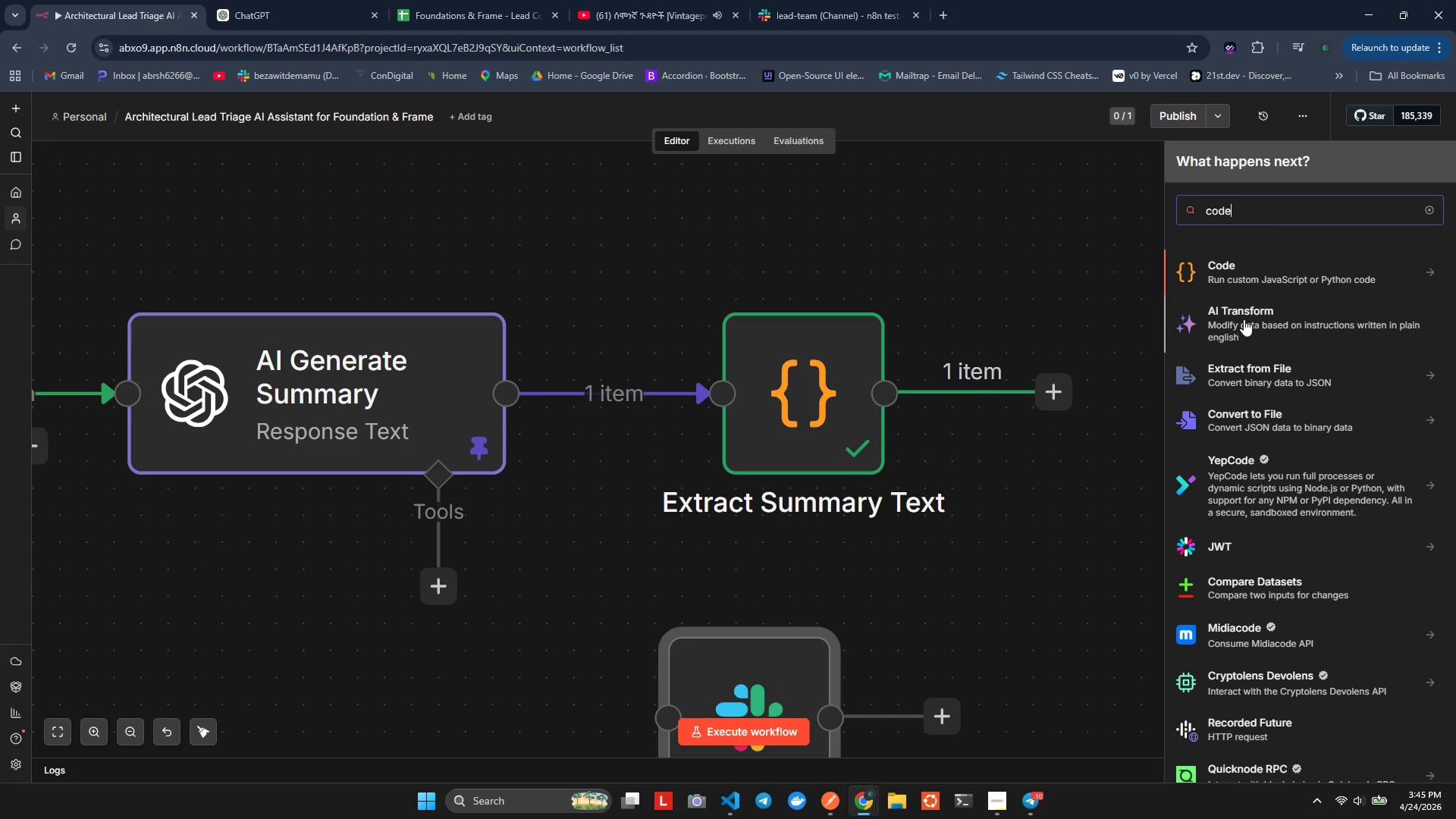 
left_click([1251, 259])
 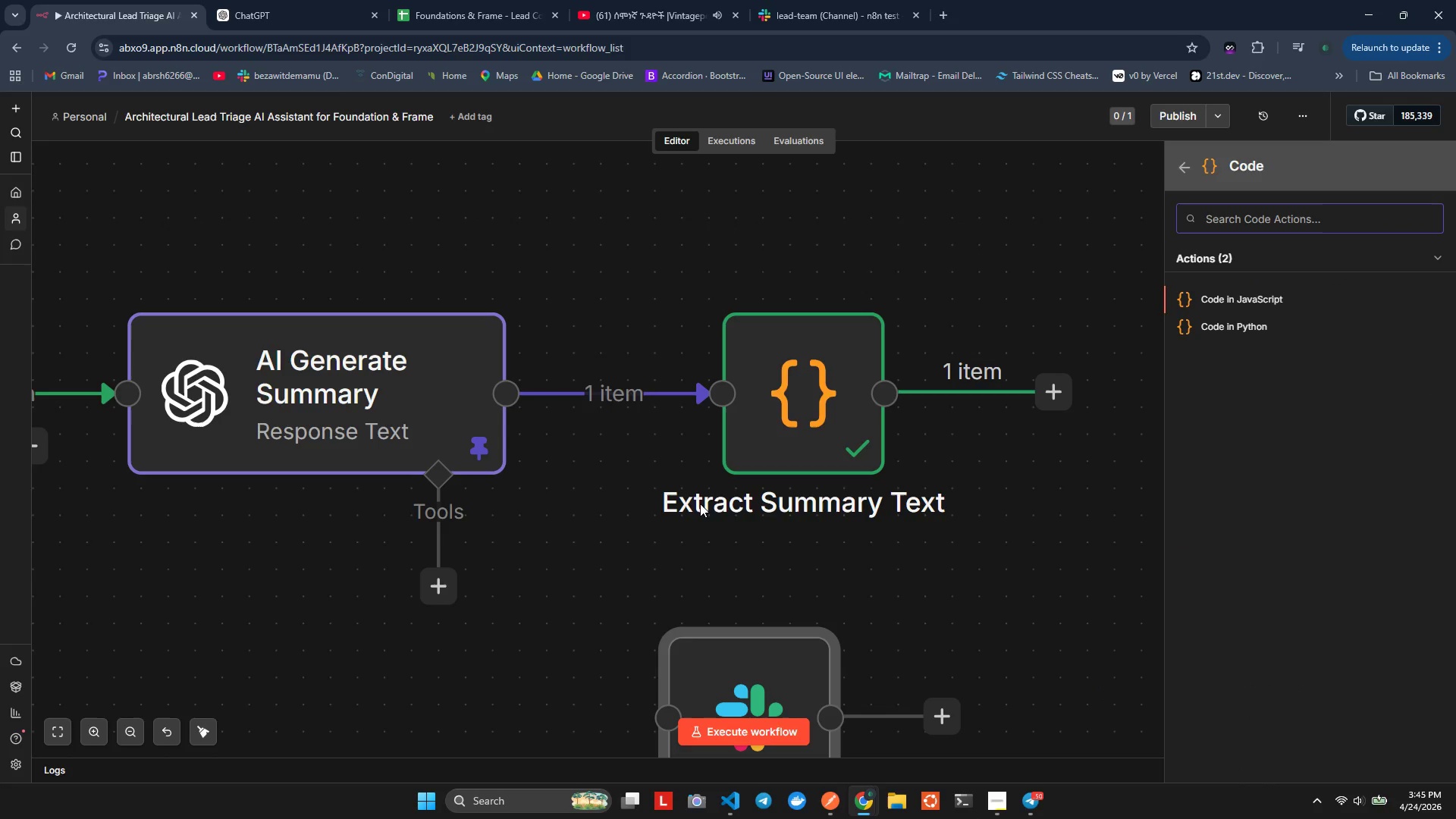 
left_click([1235, 293])
 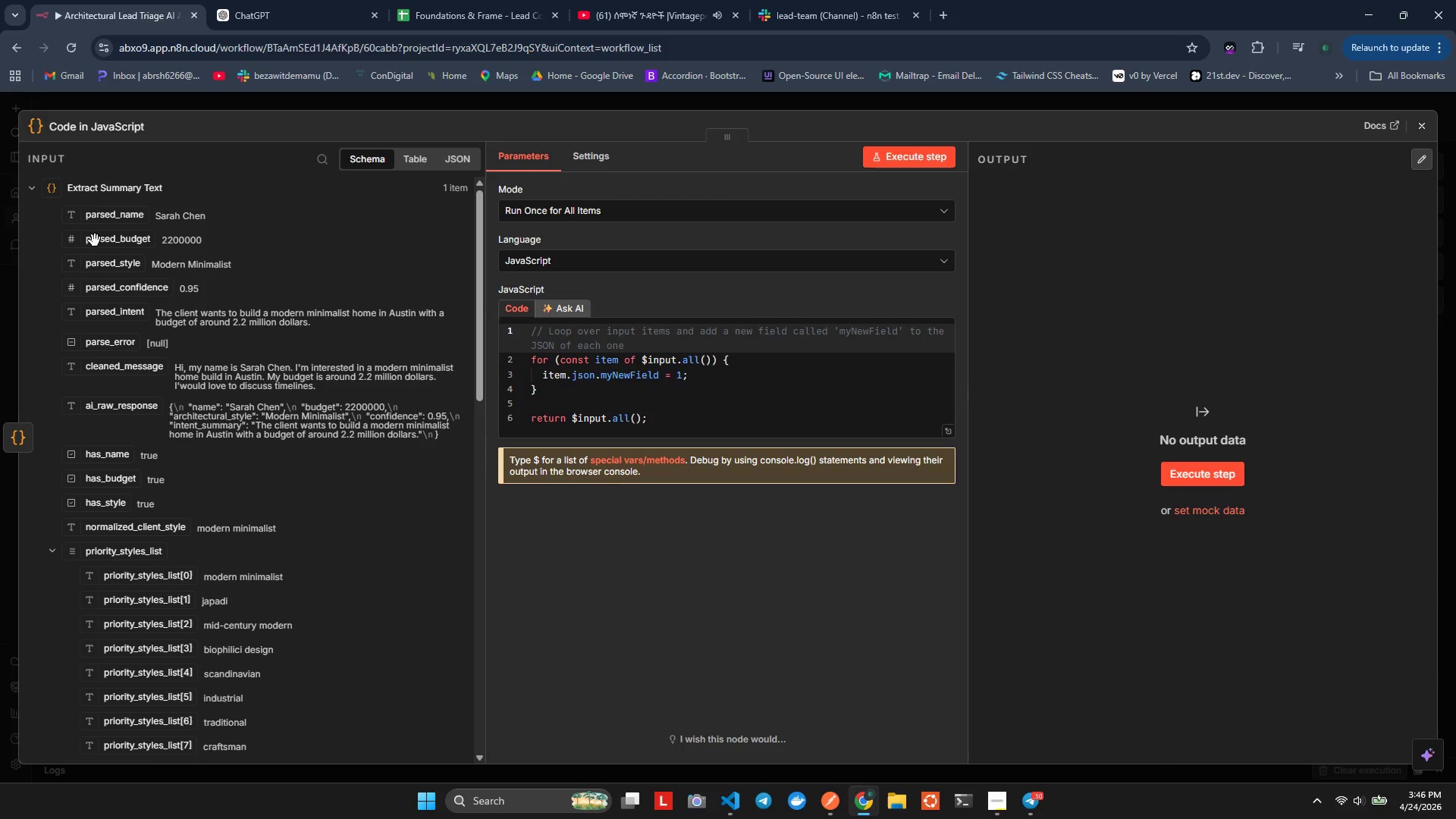 
left_click([131, 127])
 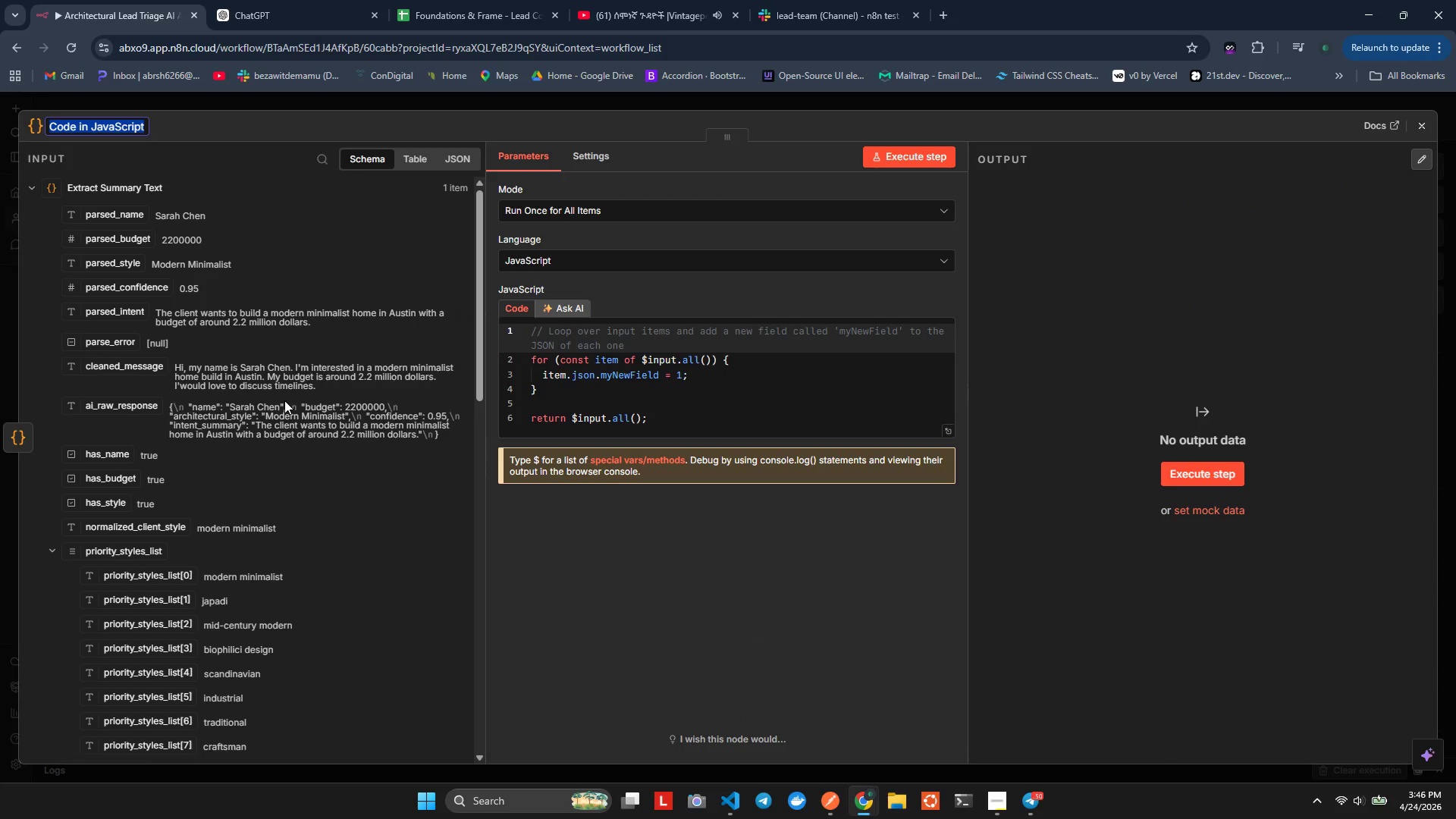 
type(Frmat Hot Lead Sack Message)
 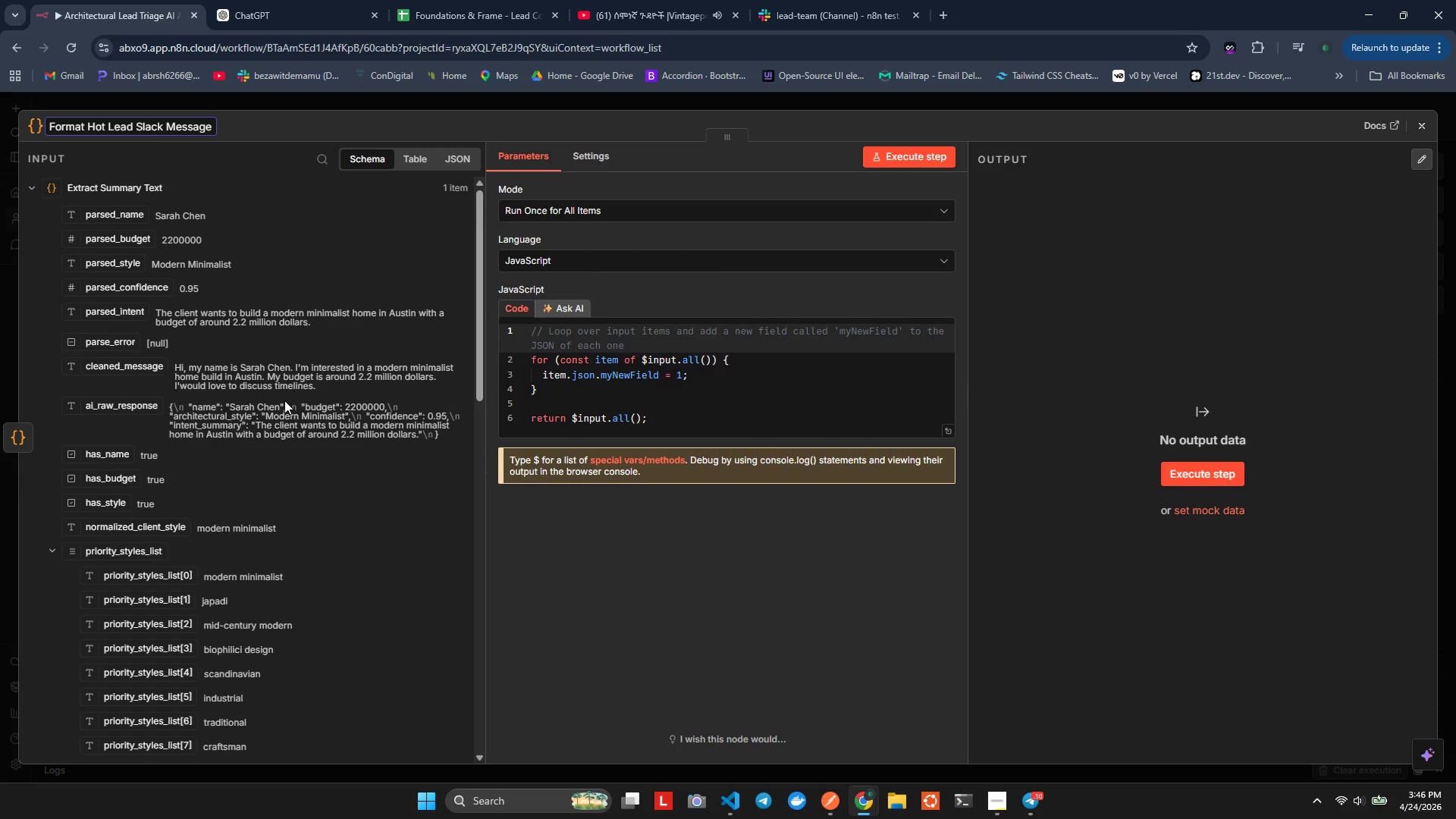 
left_click([252, 119])
 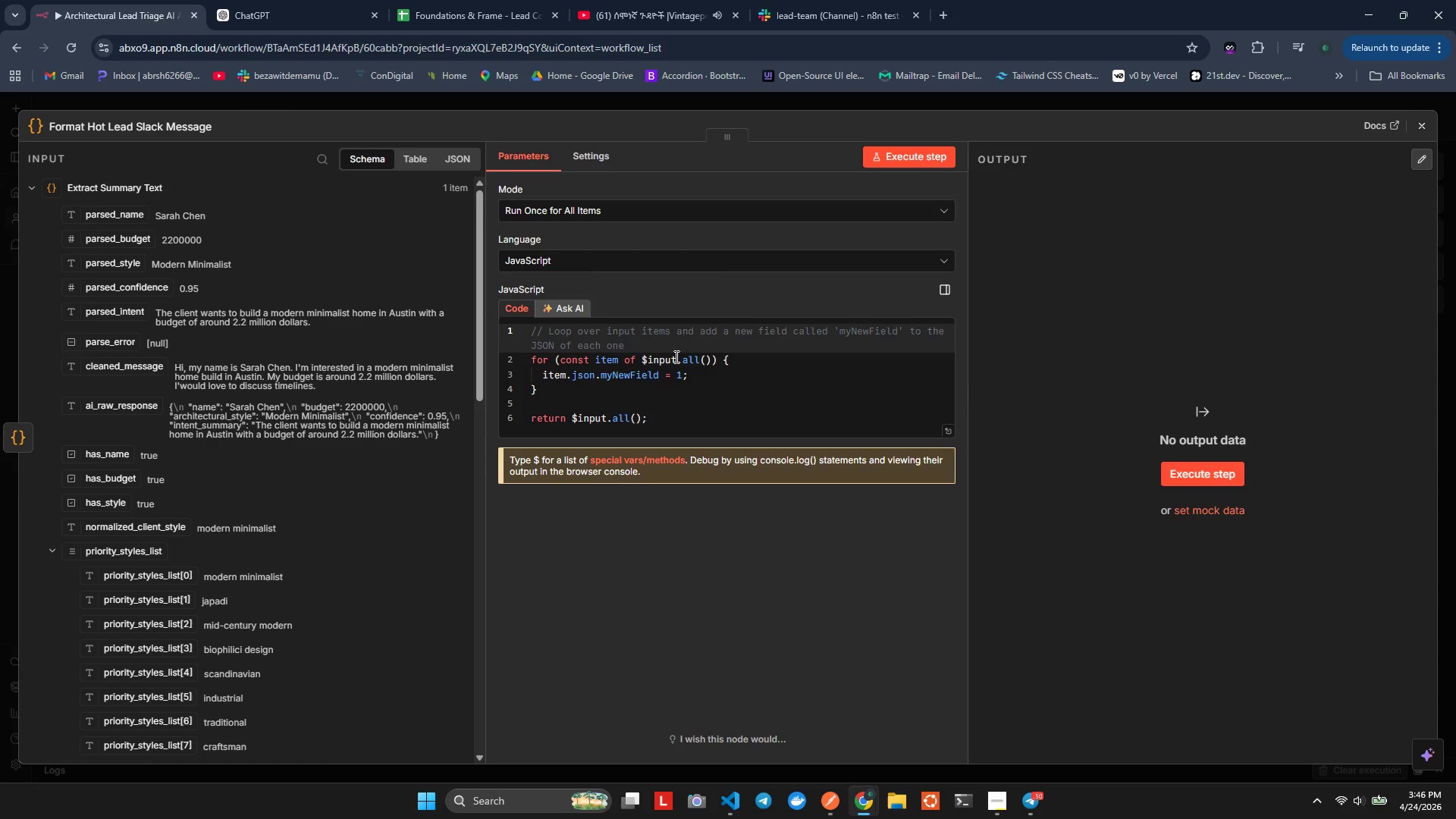 
left_click([647, 369])
 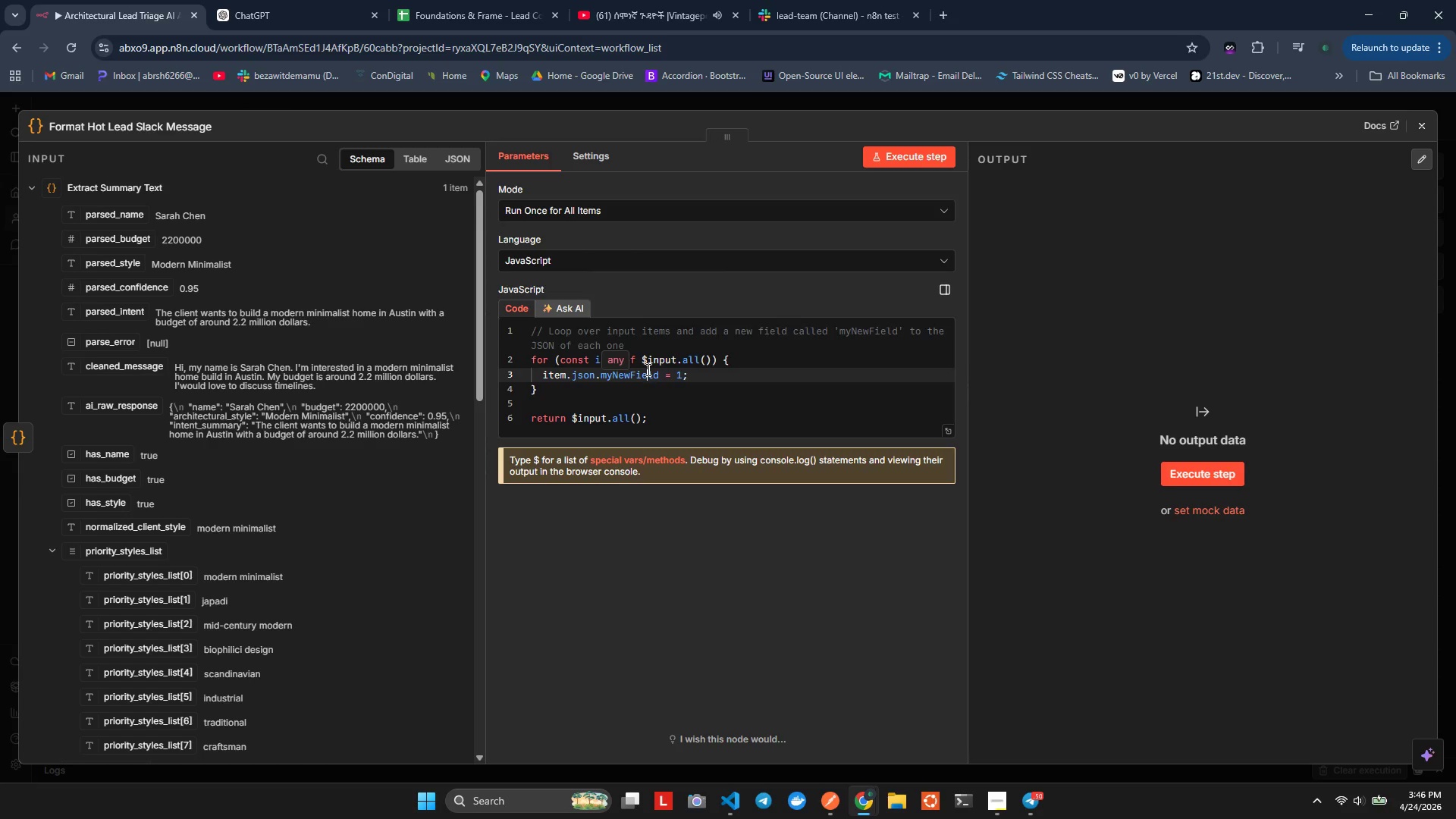 
key(Control+ControlLeft)
 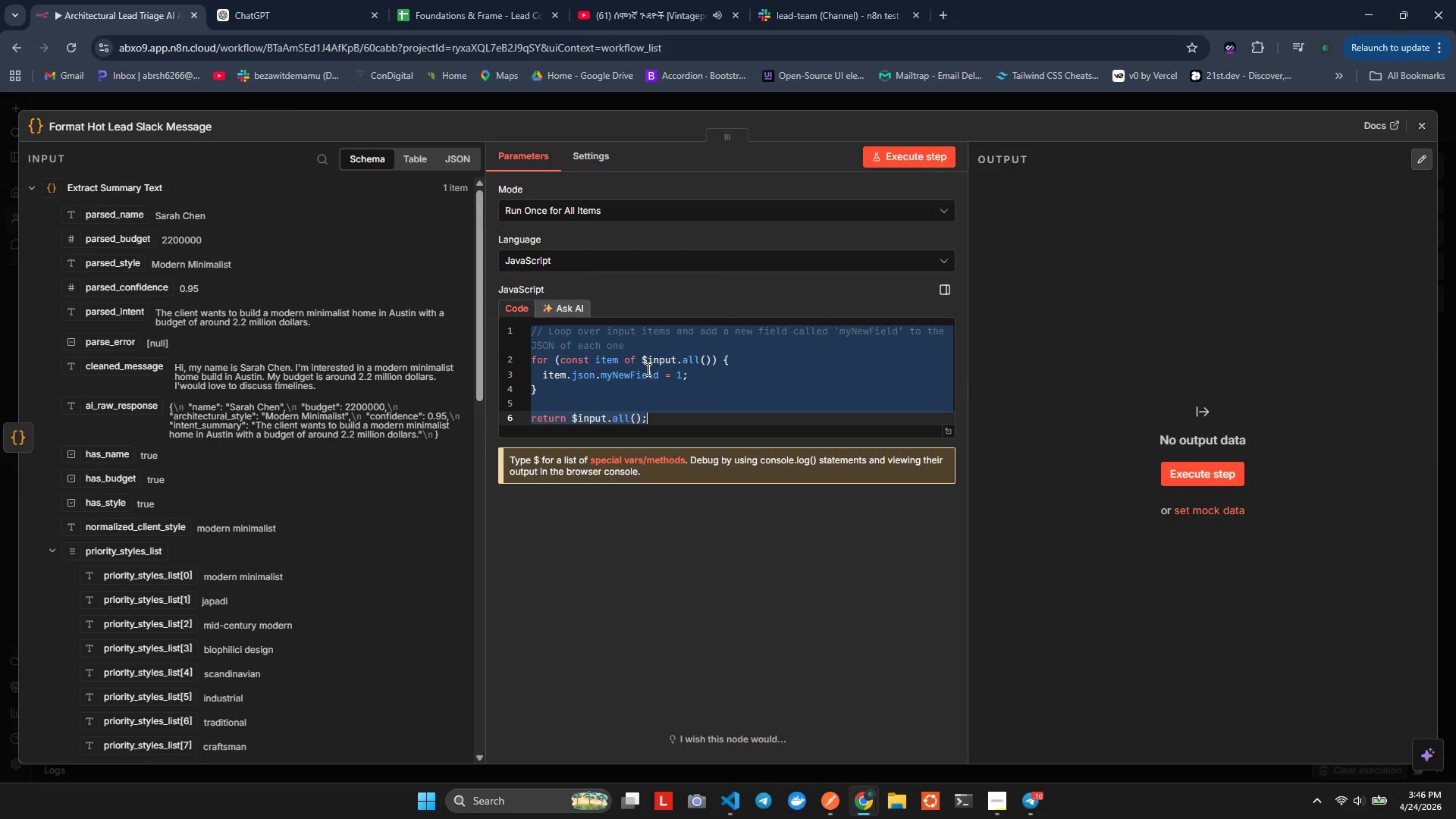 
key(Control+A)
 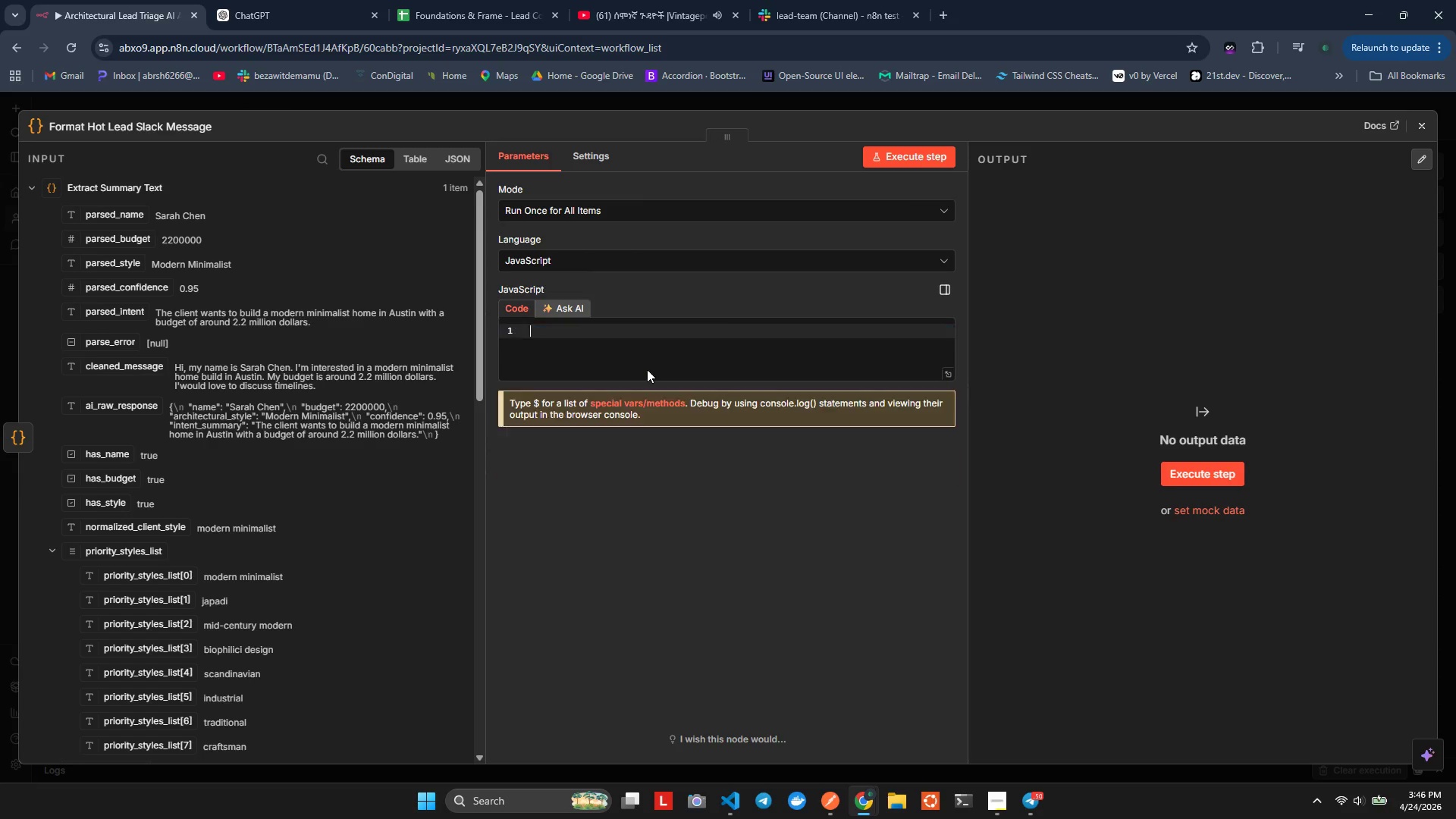 
key(Backspace)
type(const  = )
 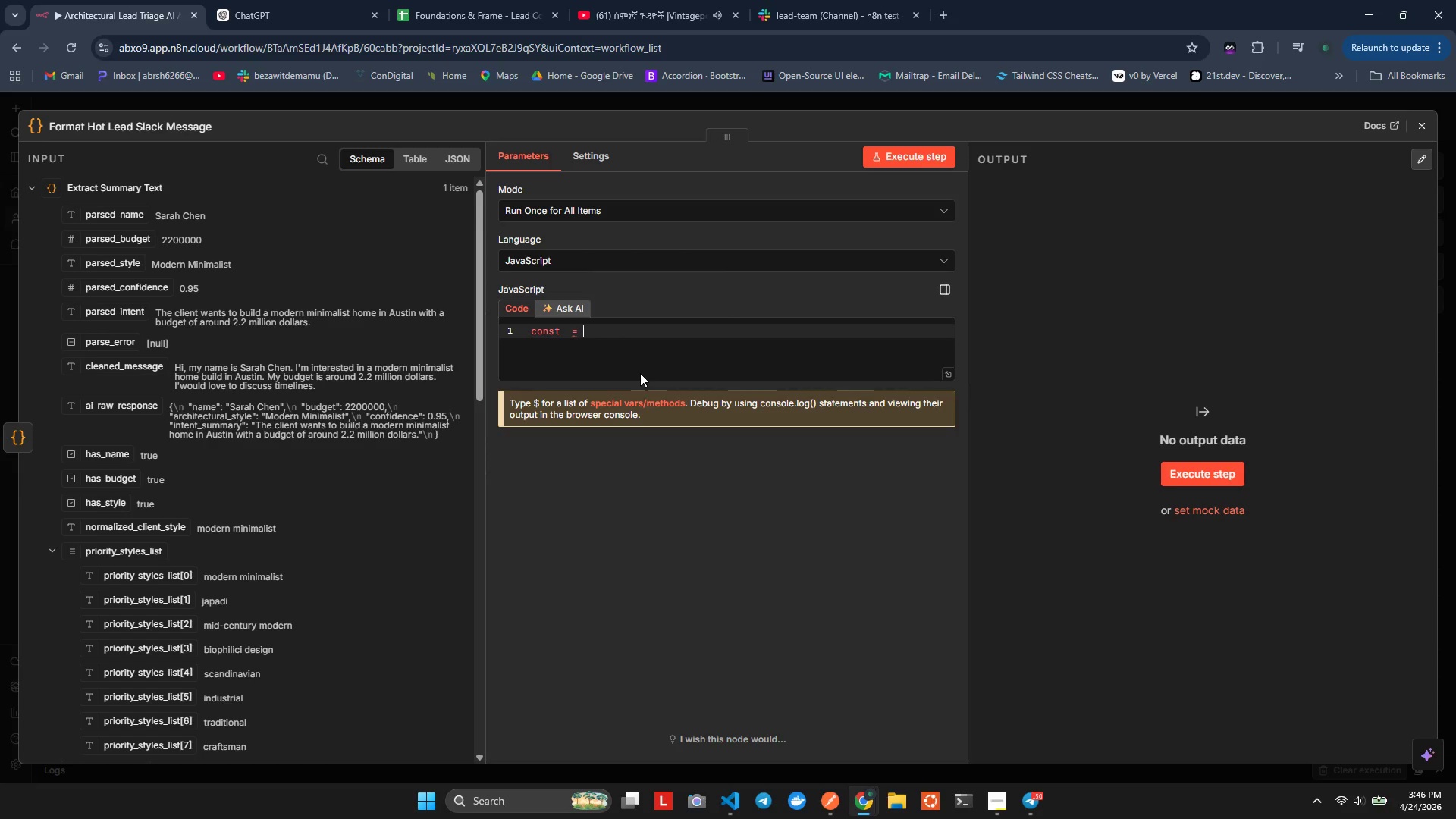 
key(ArrowLeft)
 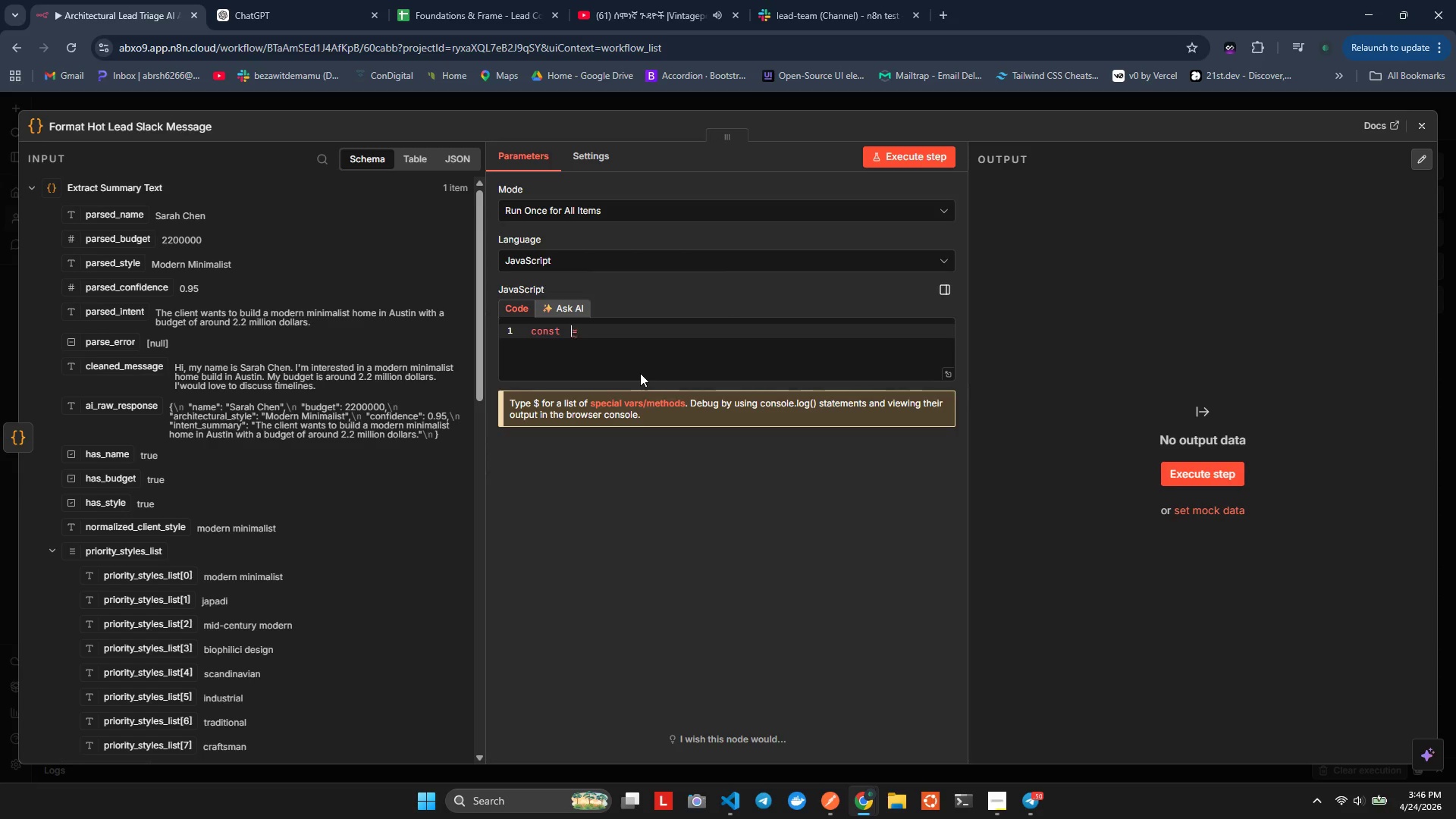 
key(ArrowLeft)
 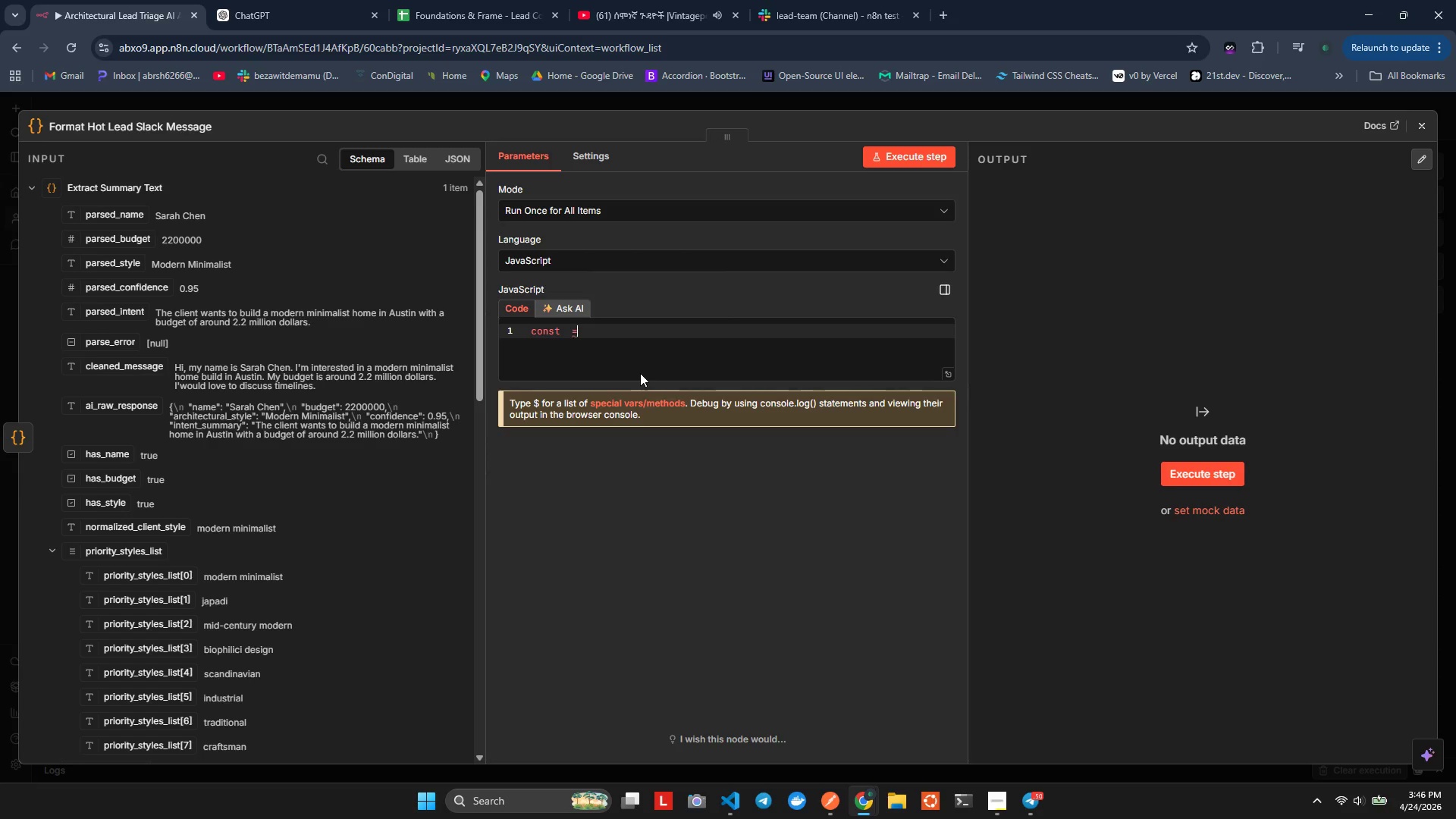 
key(ArrowRight)
 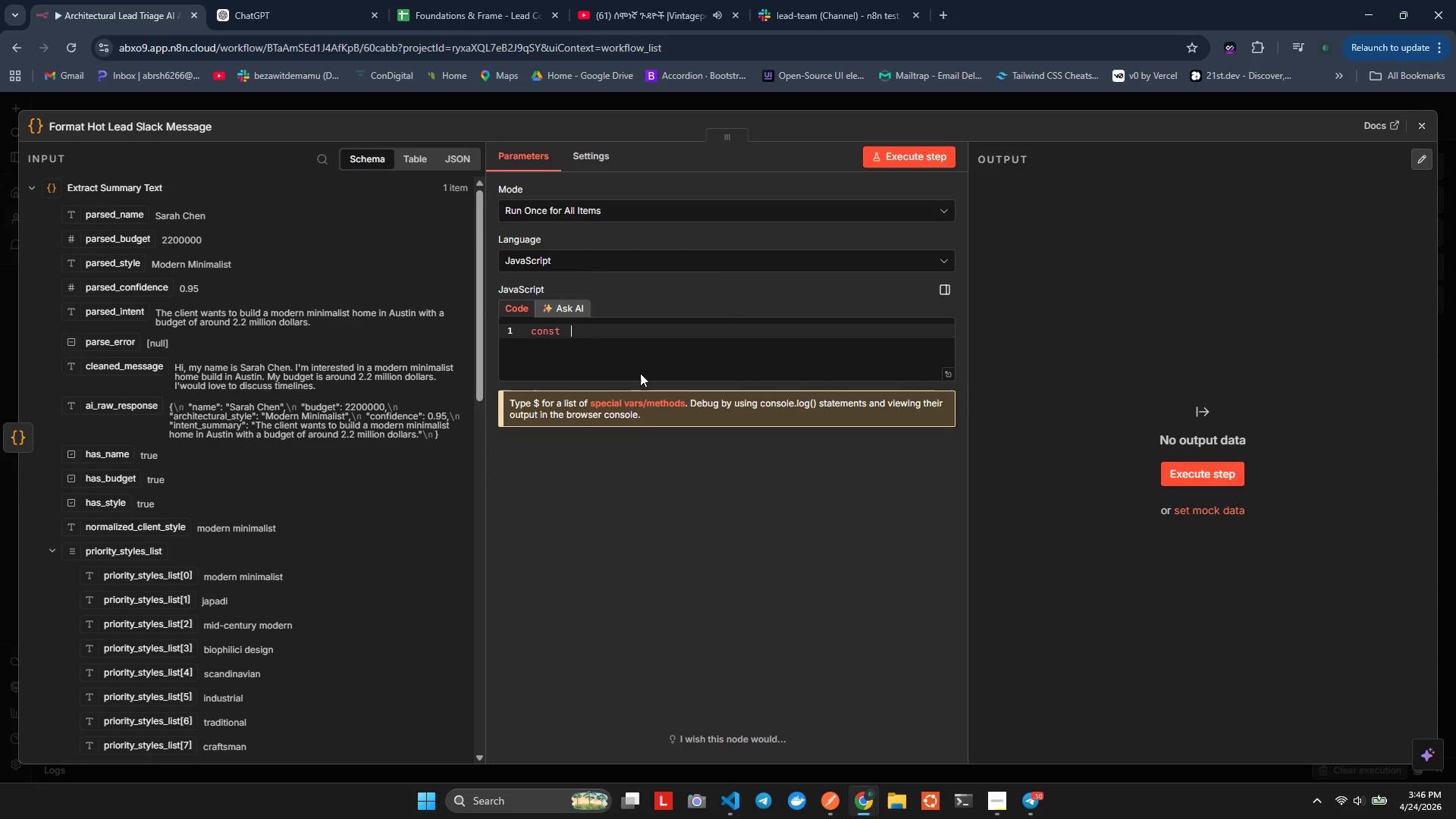 
key(Backspace)
key(Backspace)
type(data = $in)
 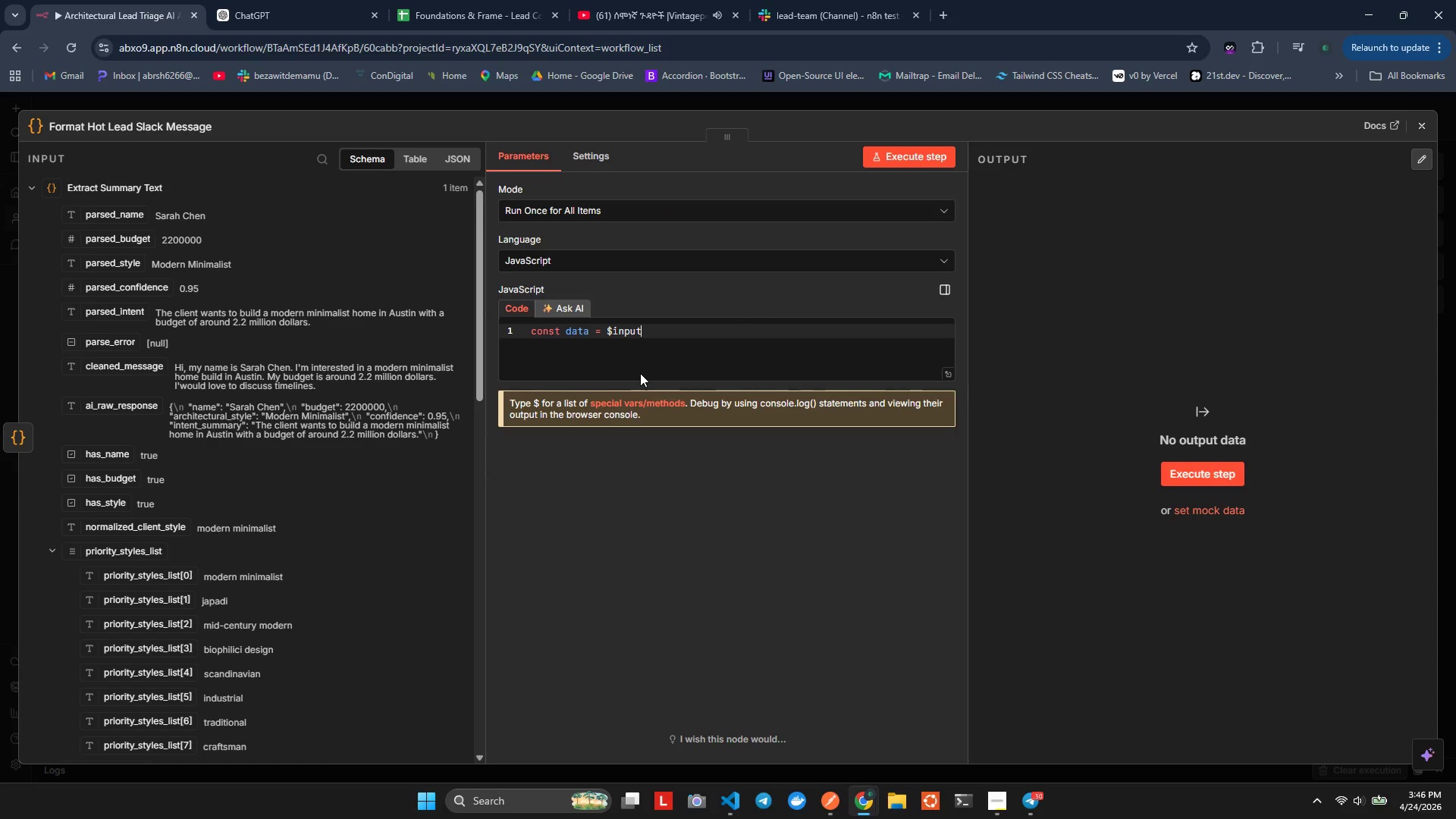 
 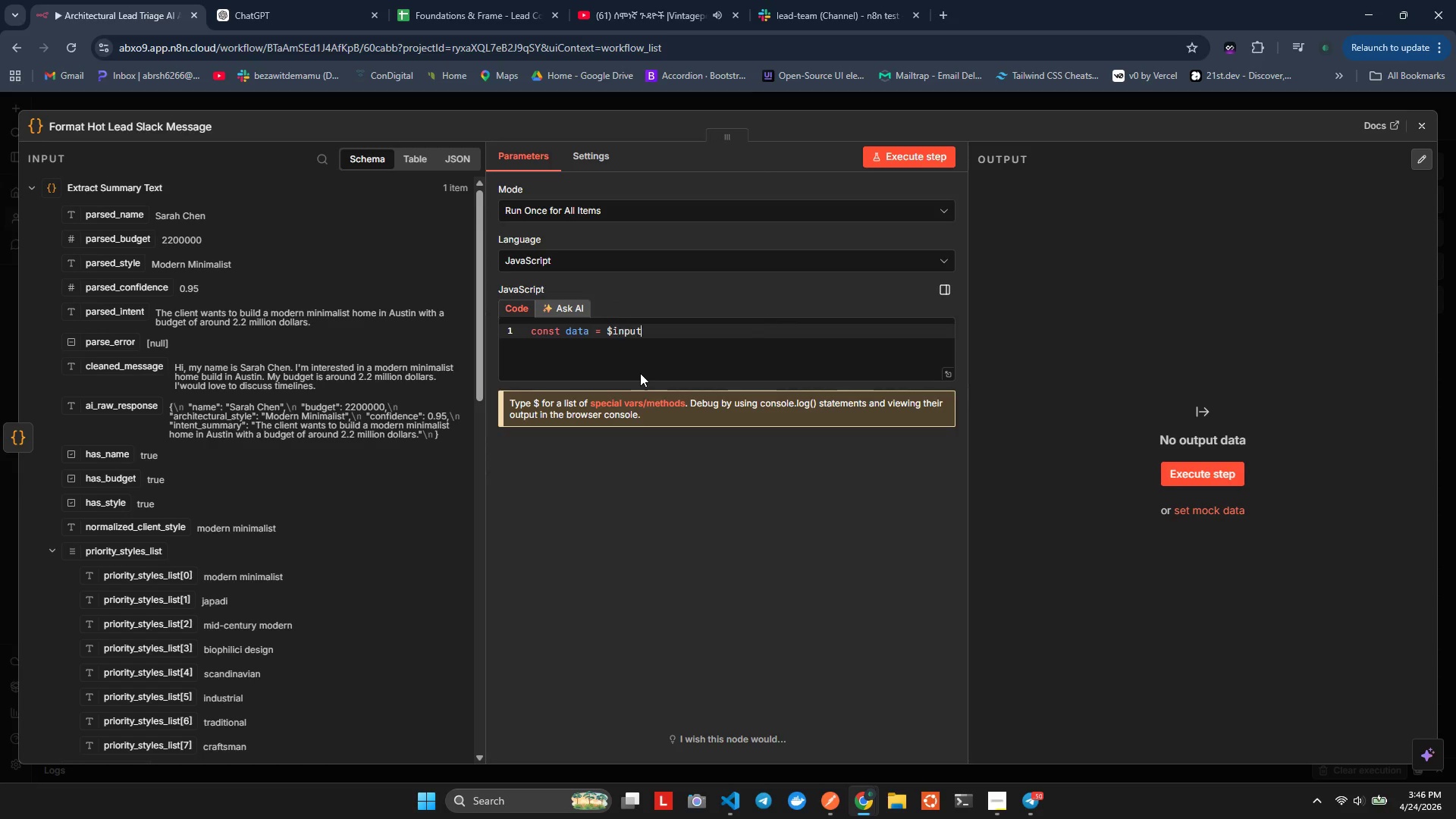 
key(Enter)
 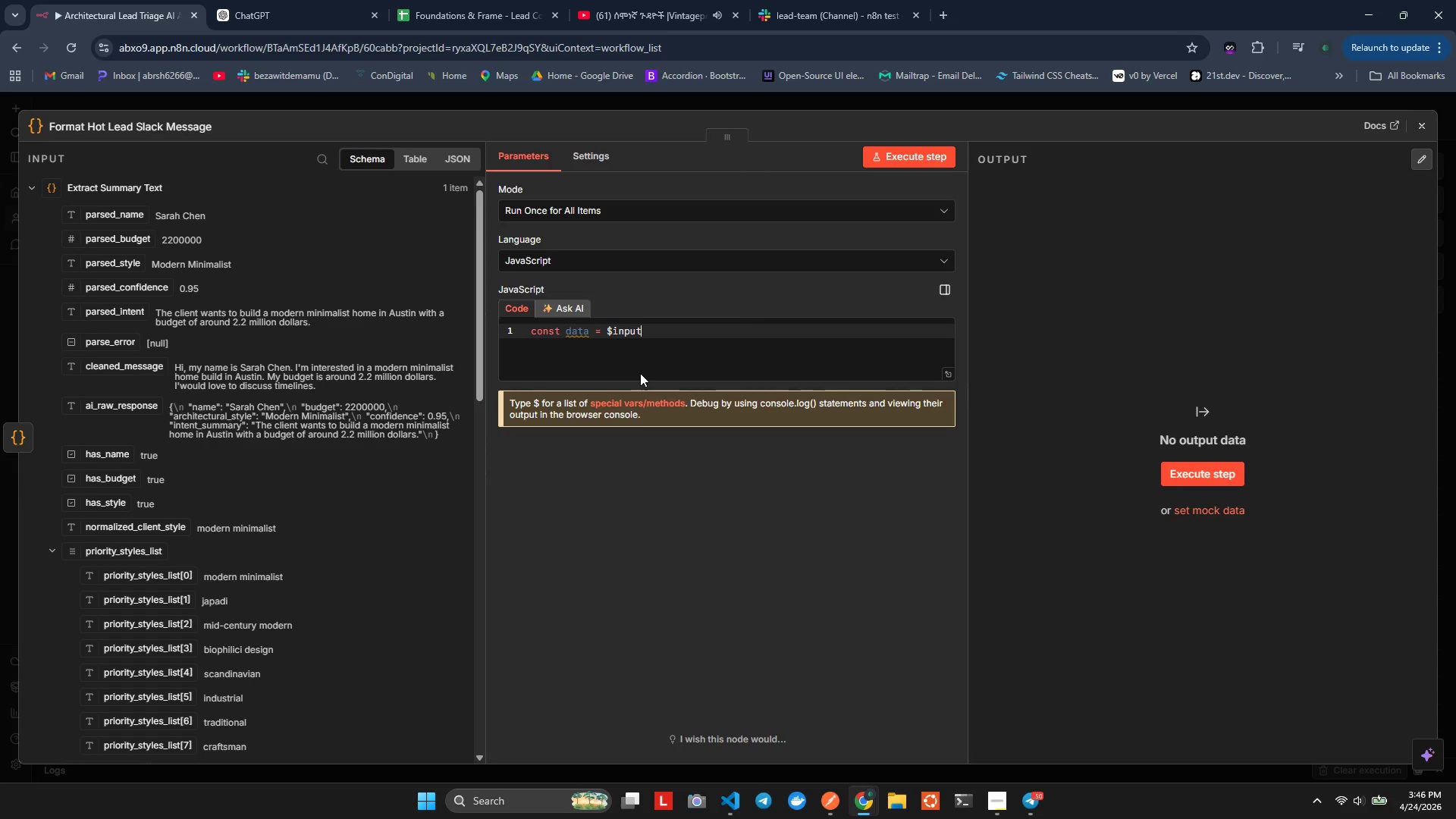 
key(Period)
 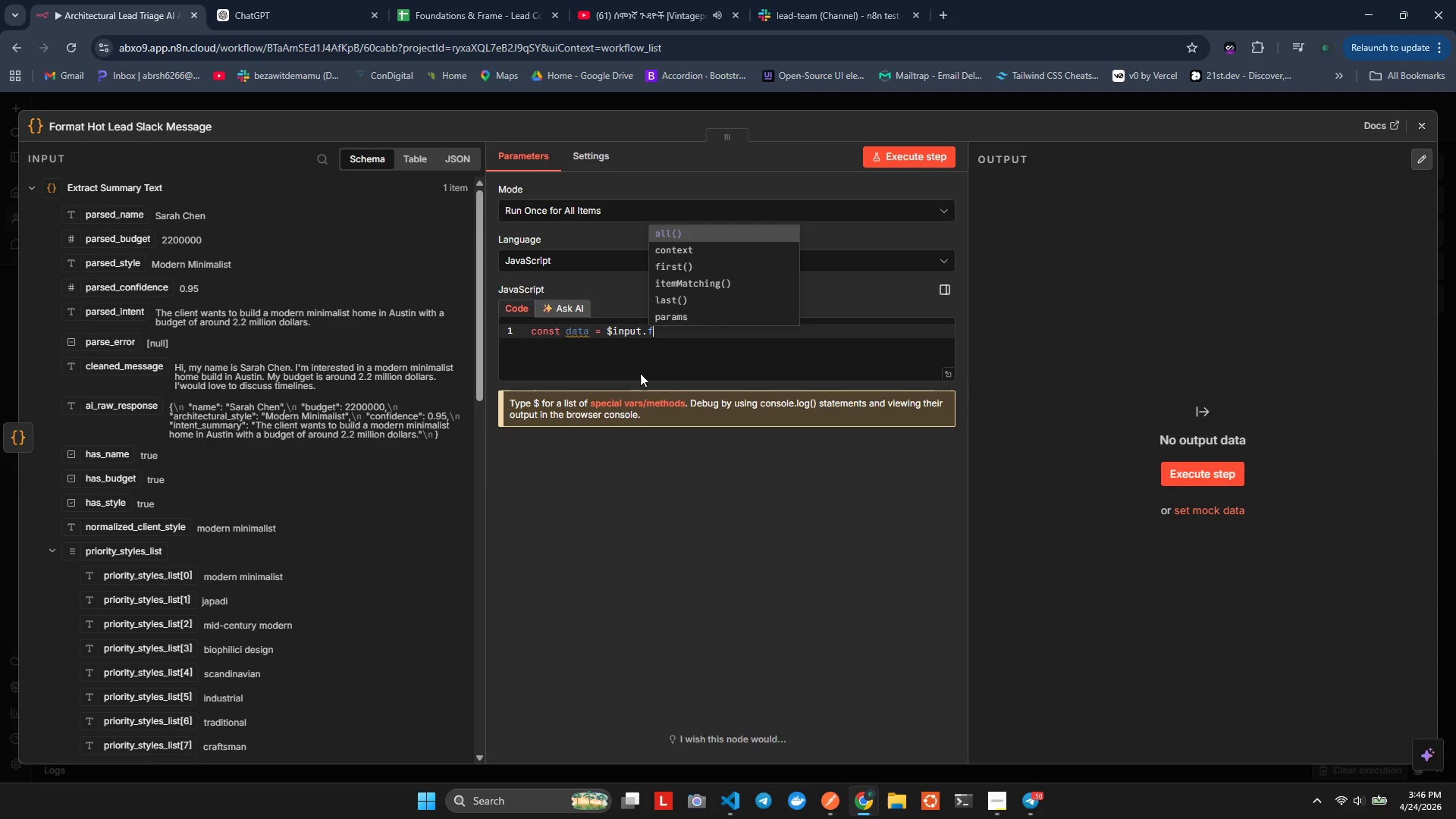 
key(F)
 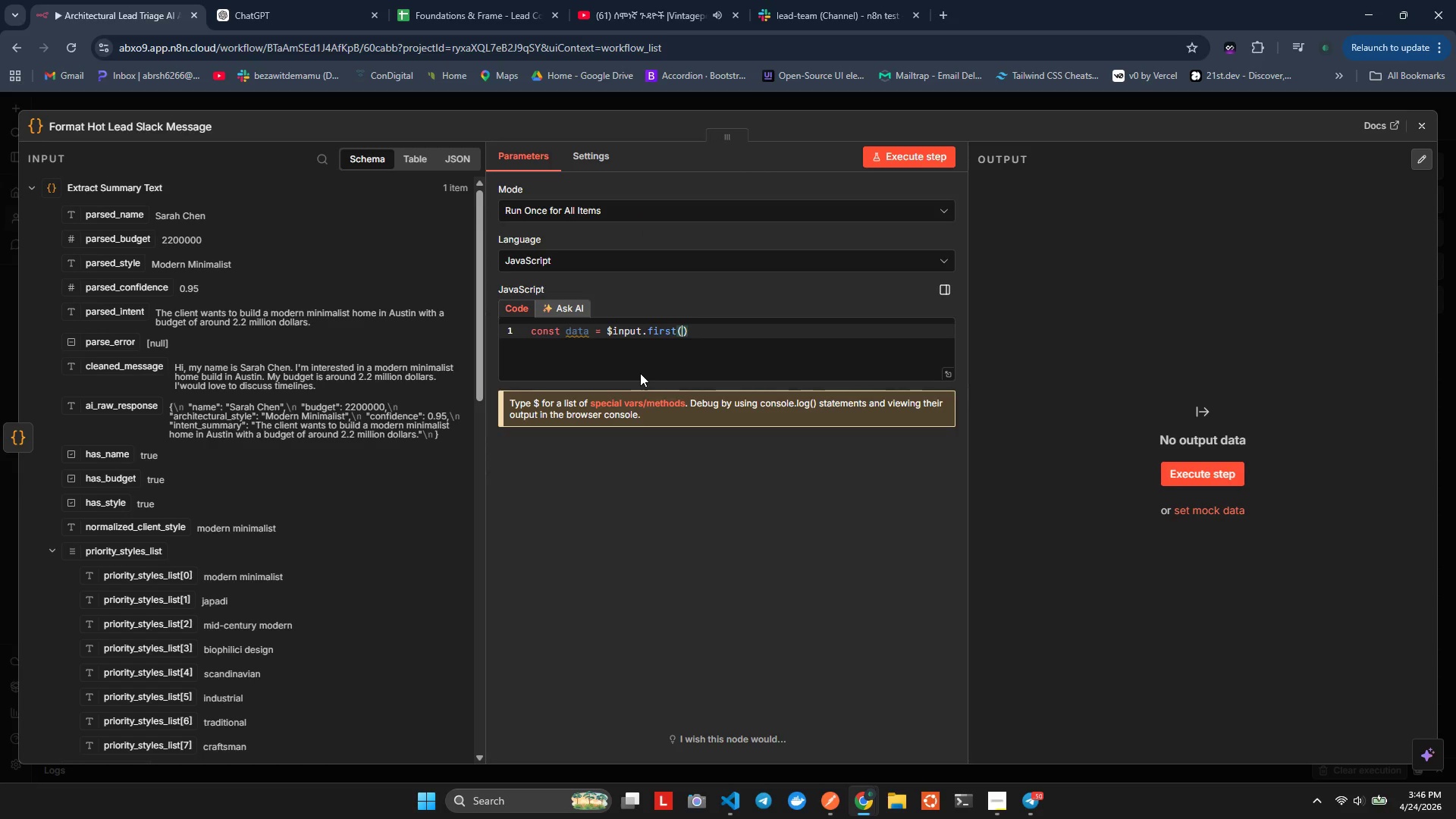 
key(Enter)
 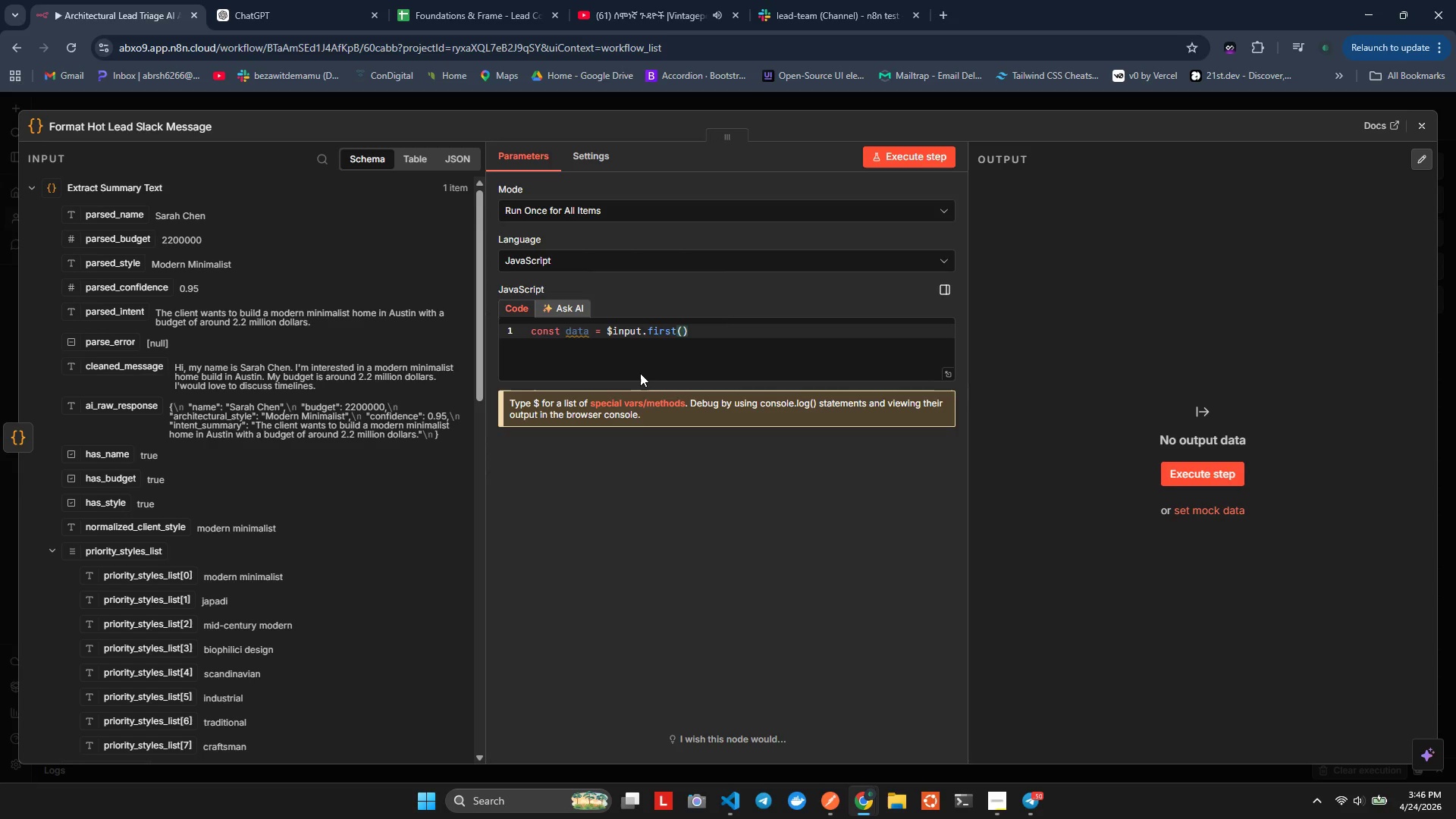 
key(ArrowRight)
 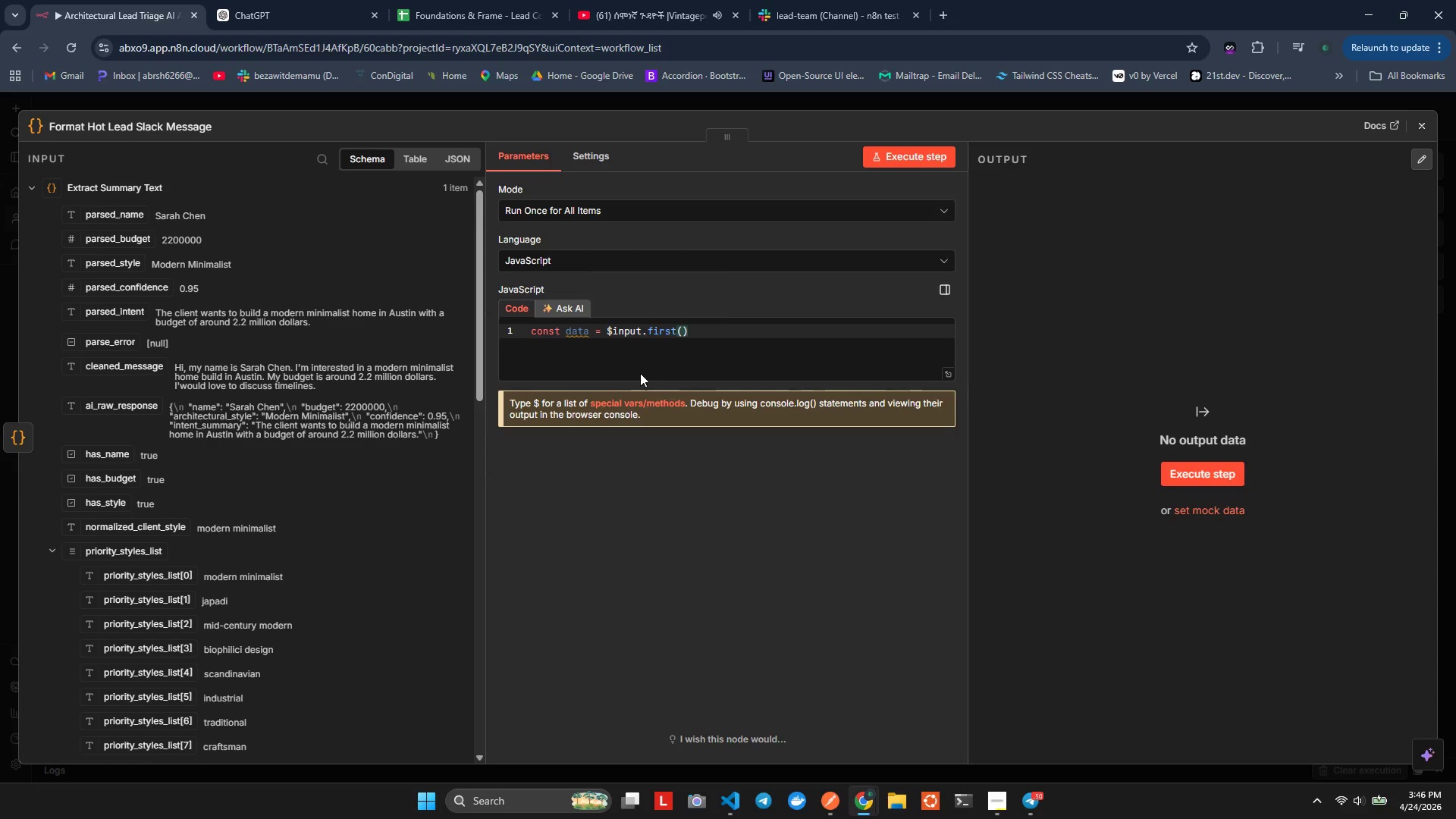 
type(.js)
 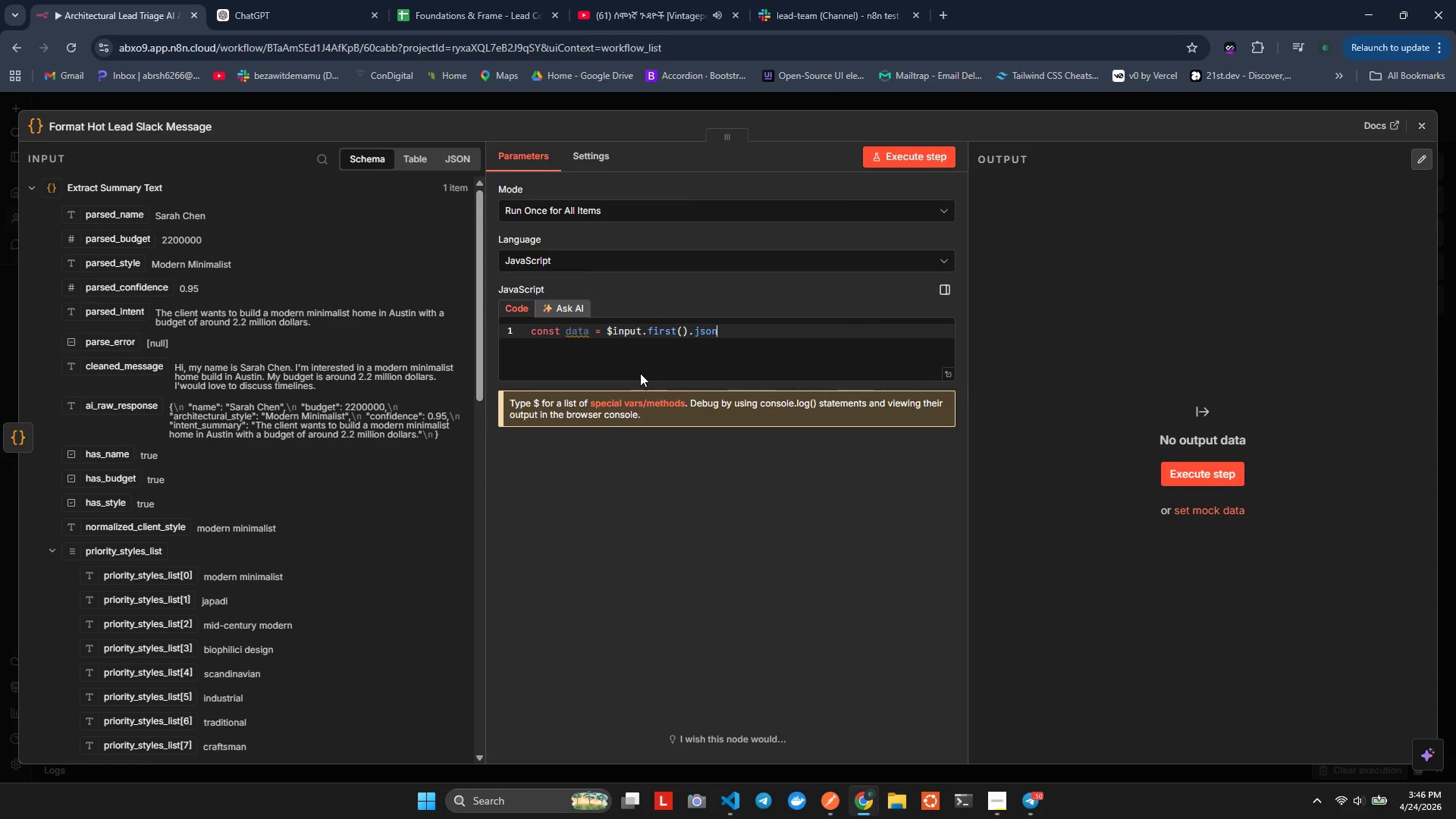 
key(Enter)
 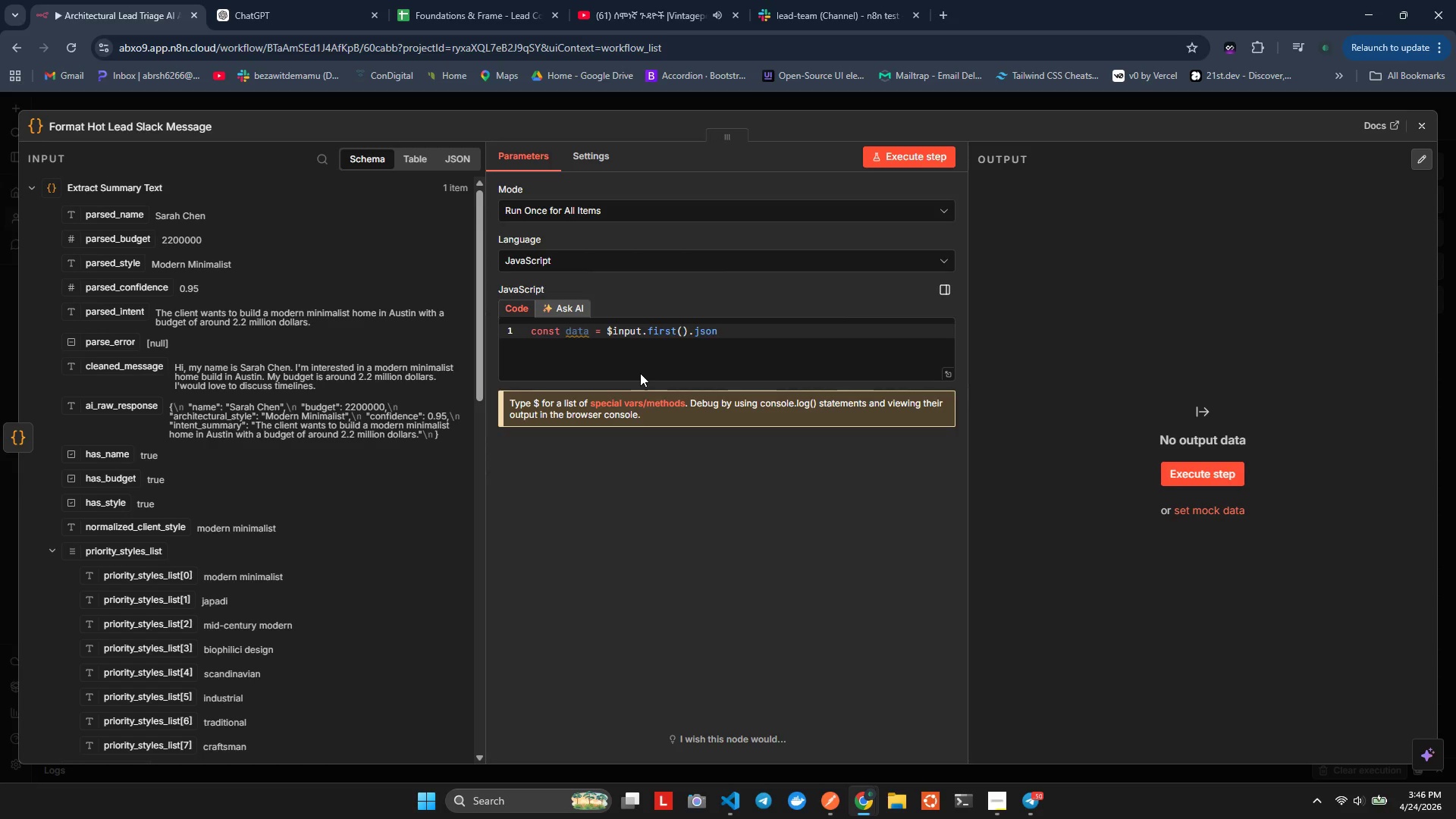 
key(Control+Space)
 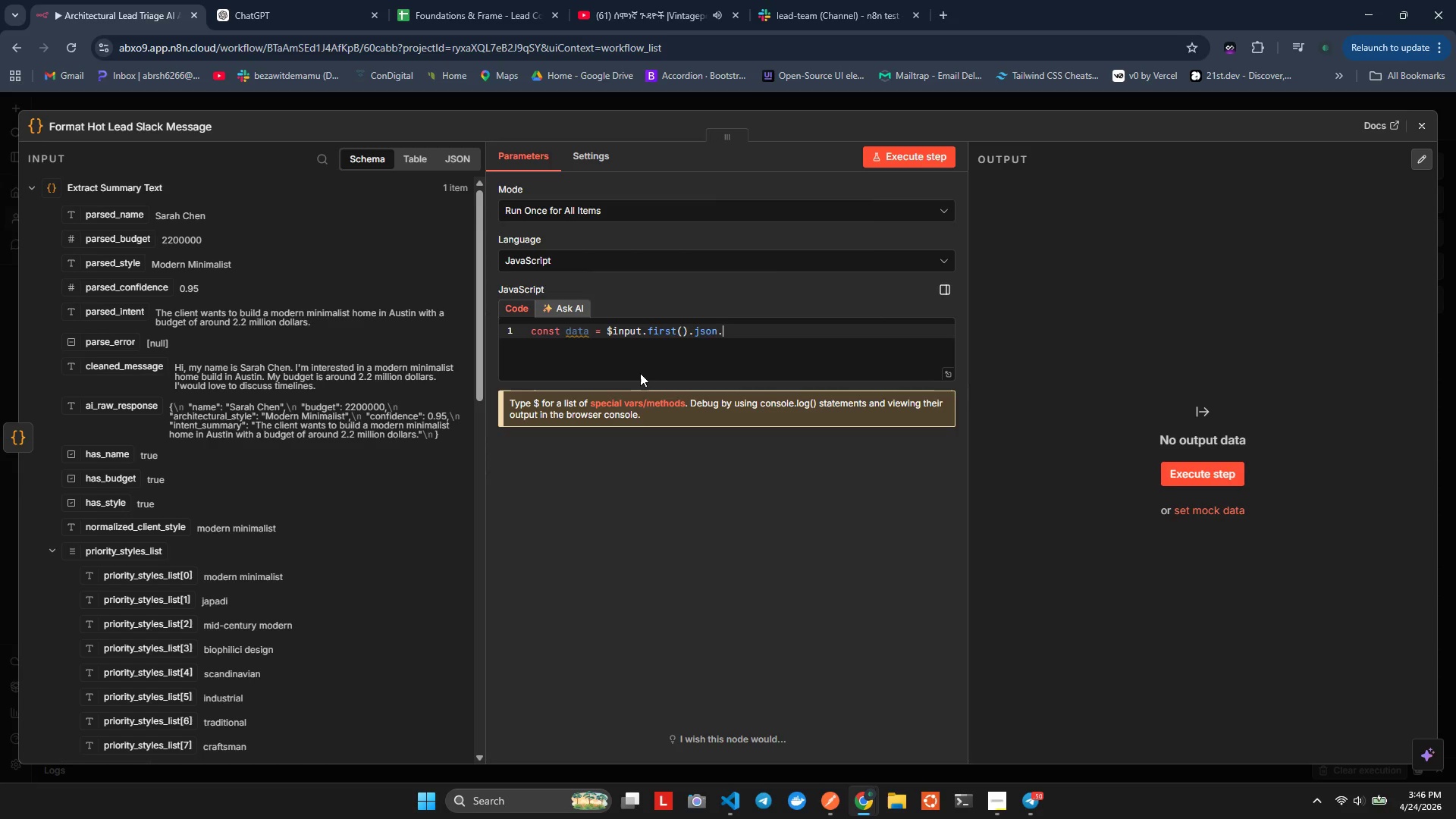 
key(Period)
 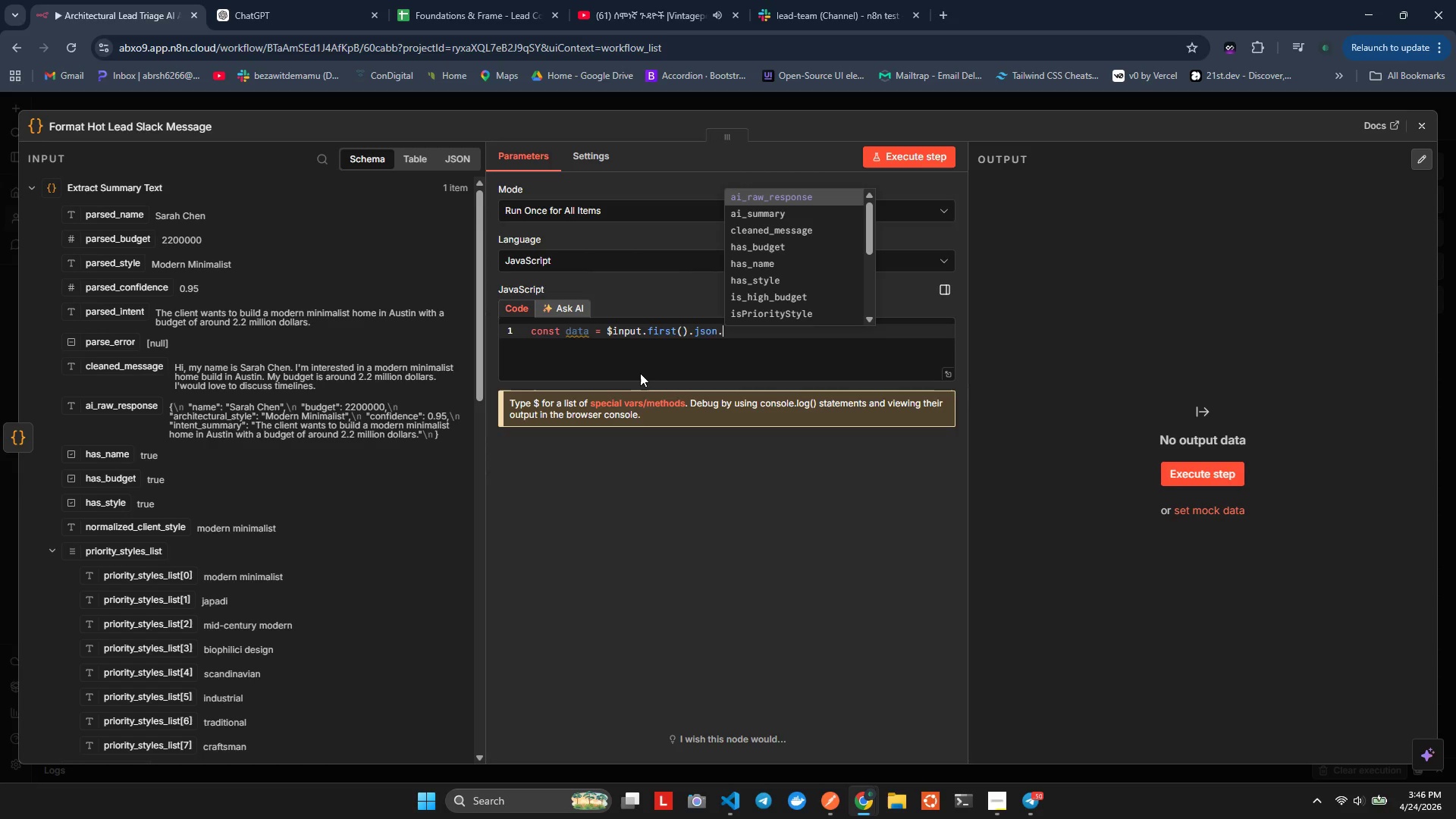 
key(Control+ControlLeft)
 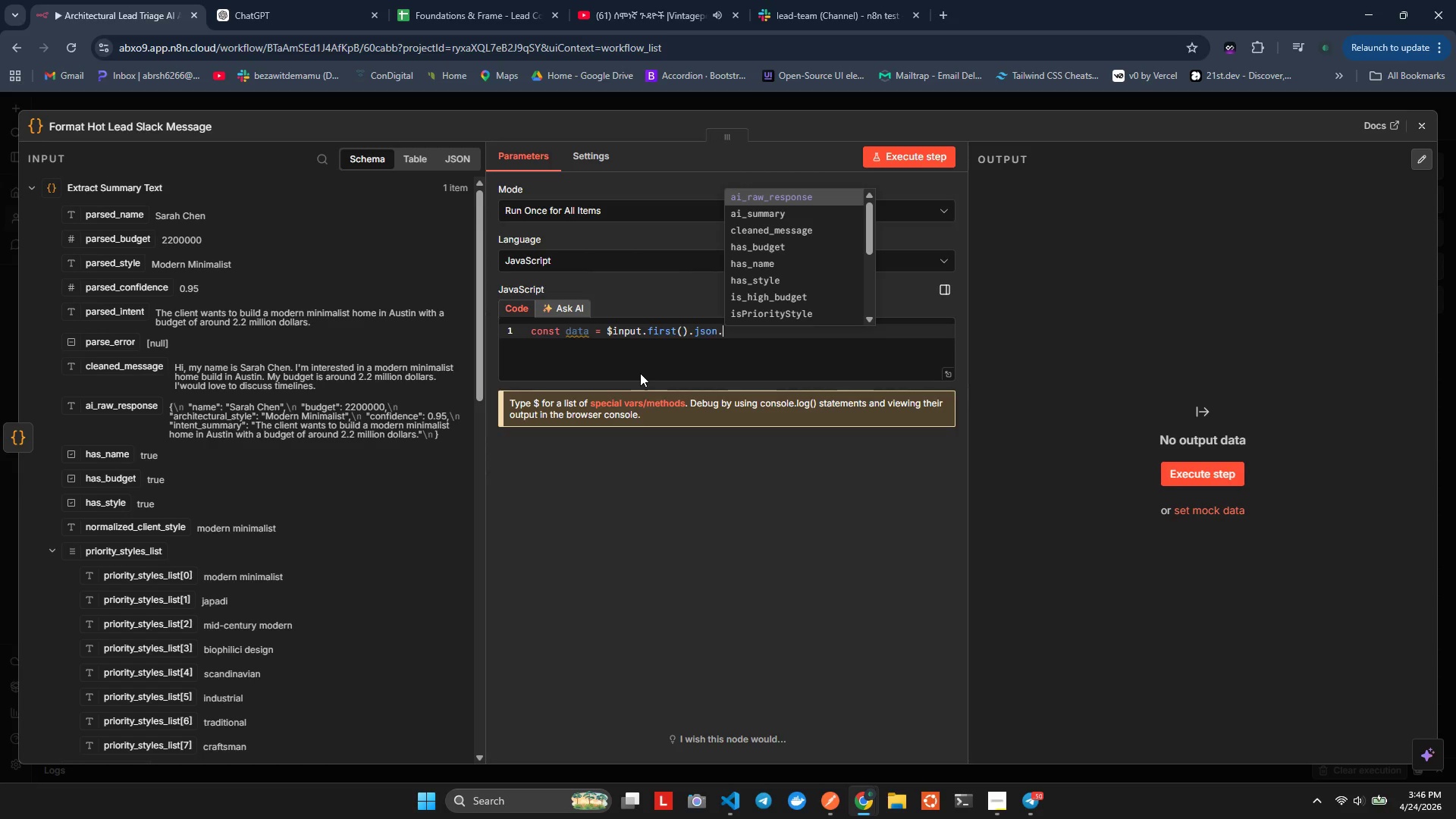 
key(Control+Space)
 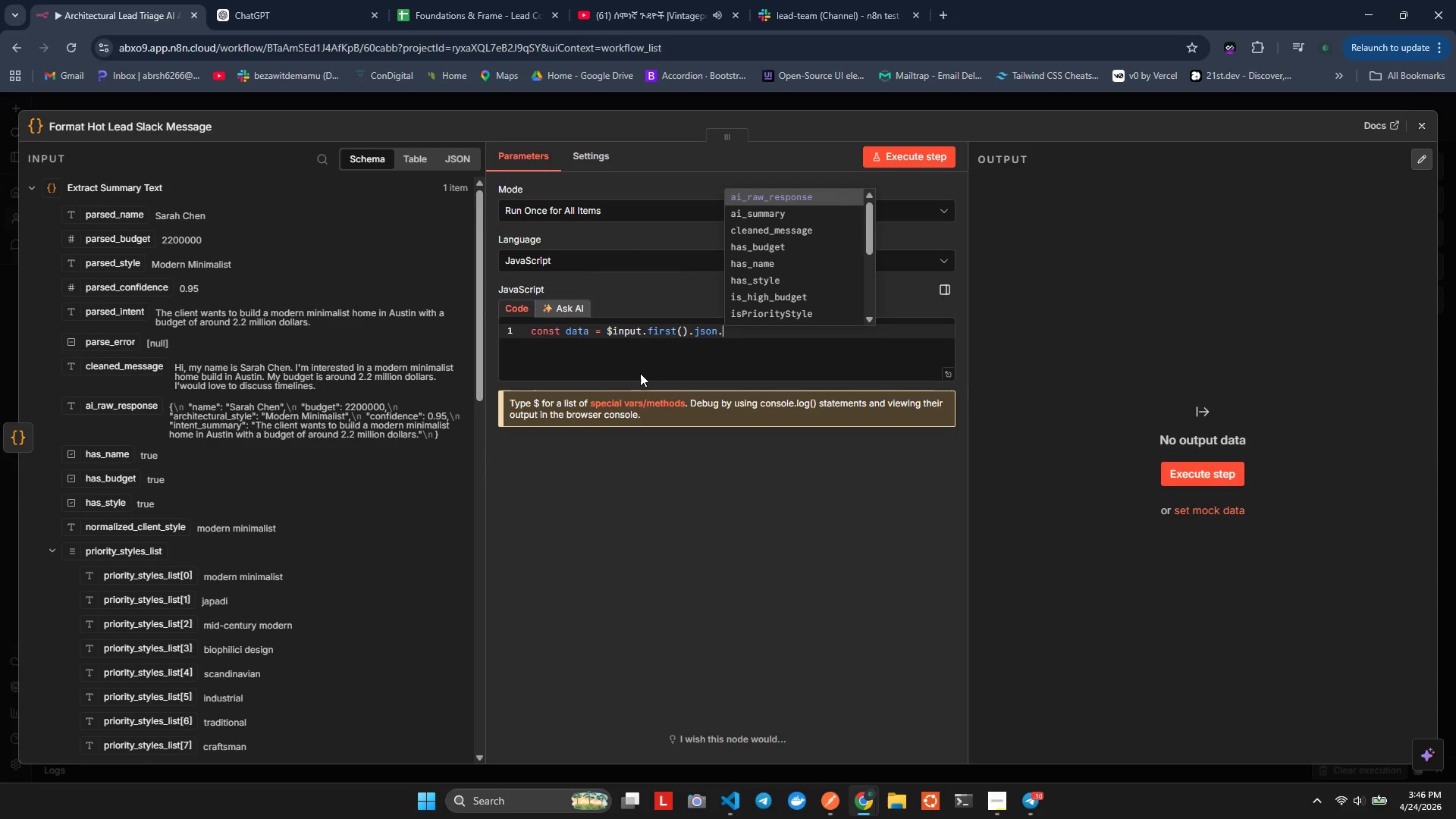 
key(Backspace)
 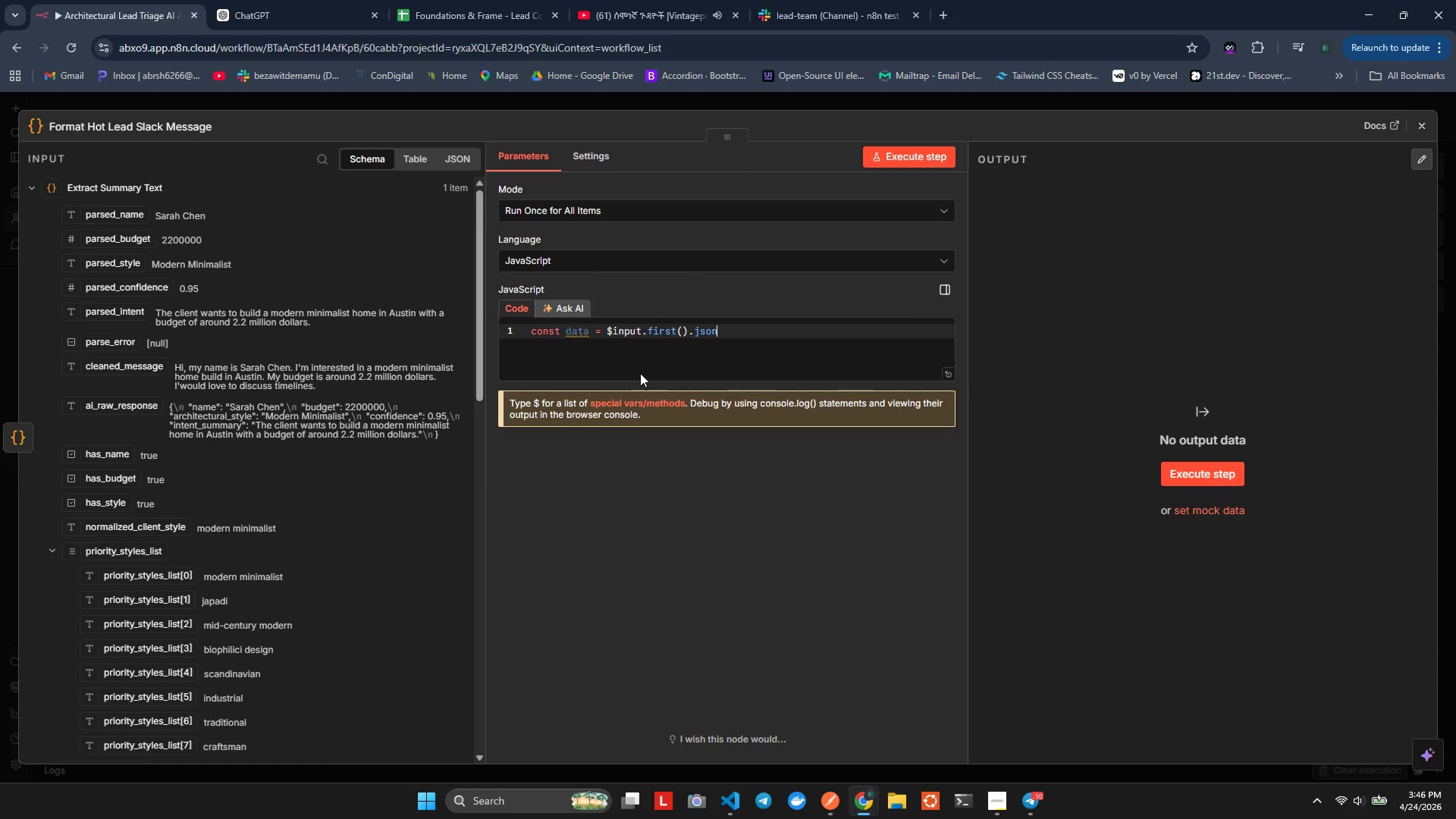 
key(Enter)
 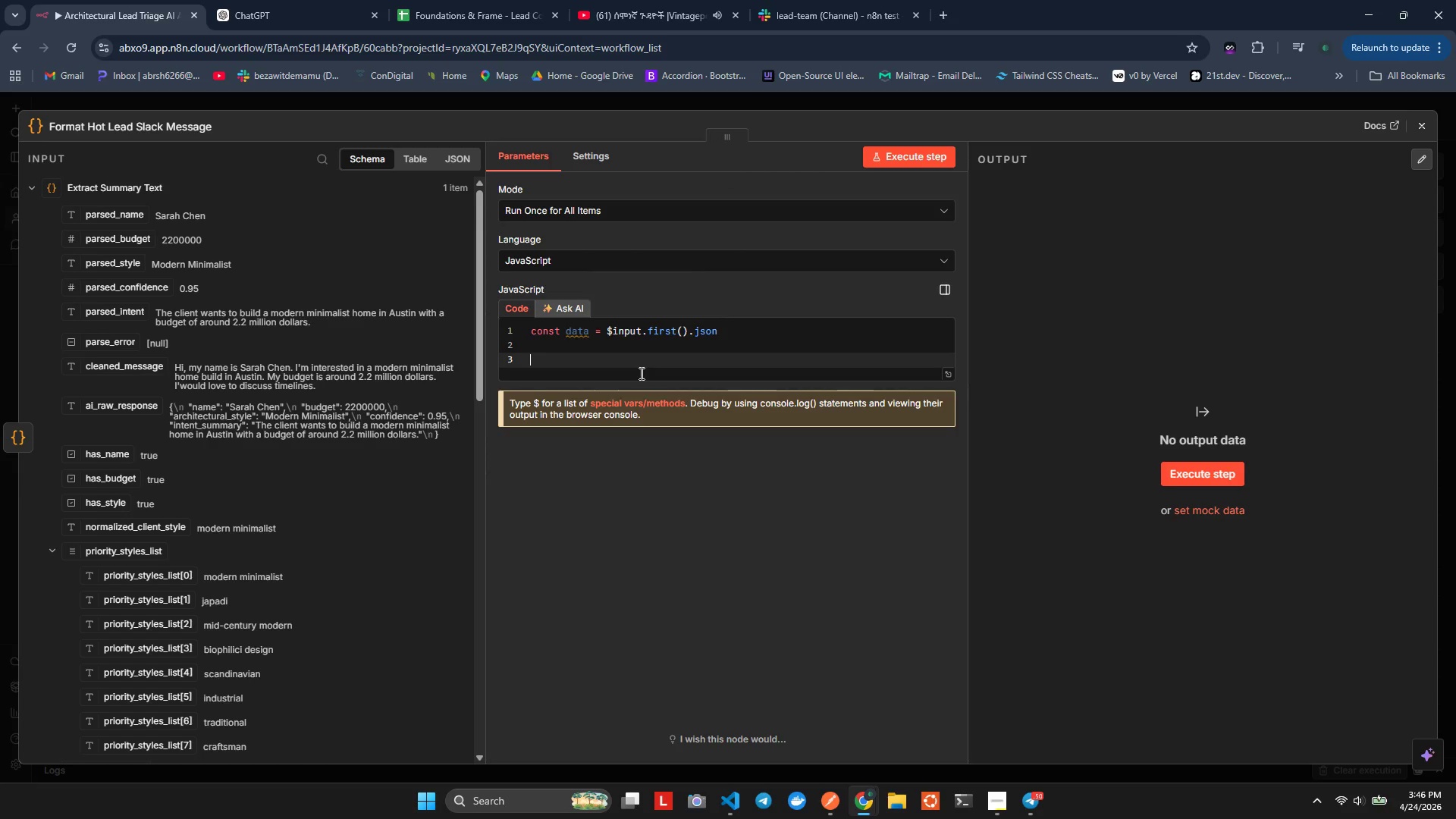 
key(Enter)
 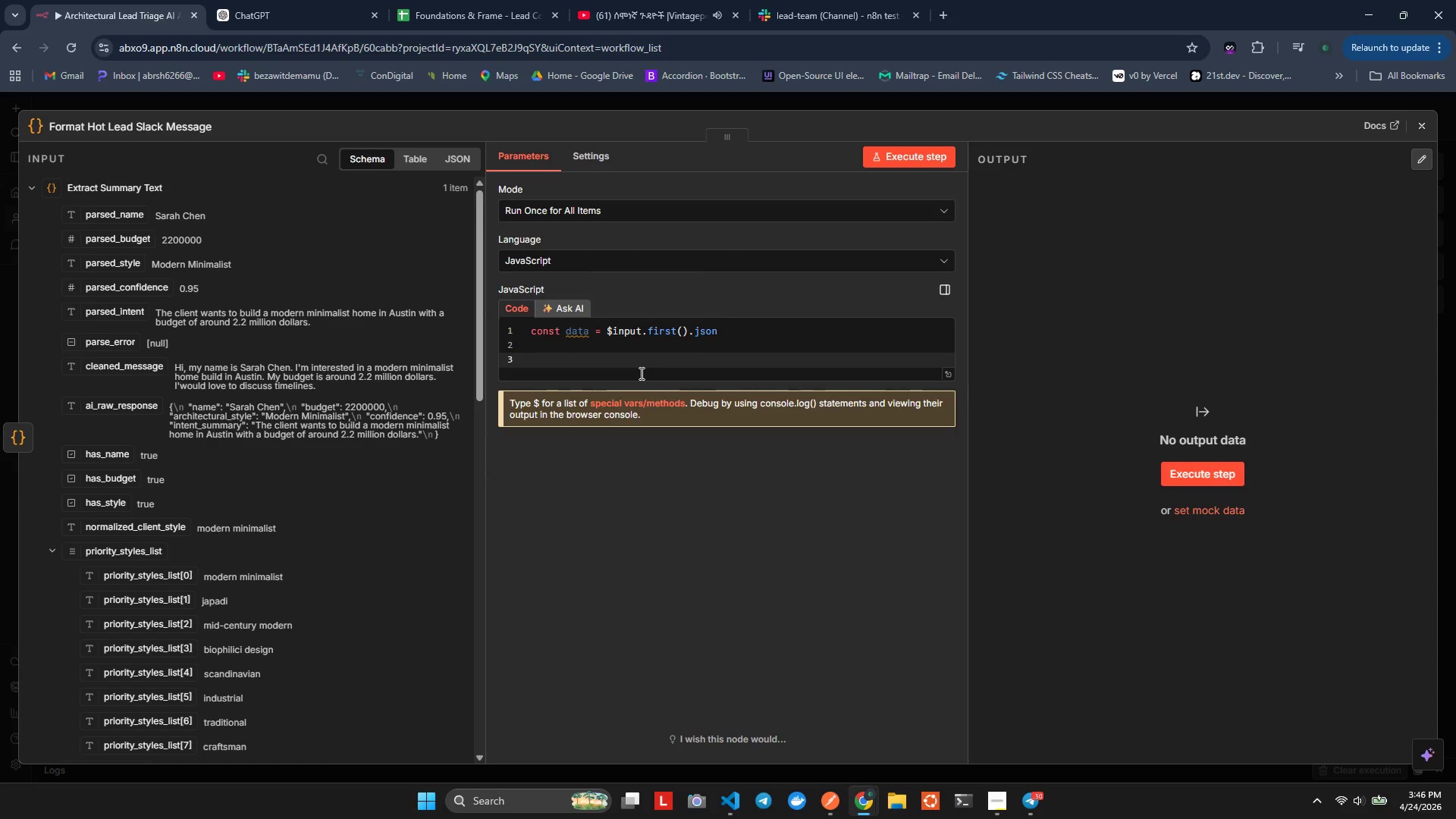 
type(cnst frmate)
key(Backspace)
type(tedBudget = new Initl)
key(Backspace)
key(Backspace)
key(Backspace)
type(t)
 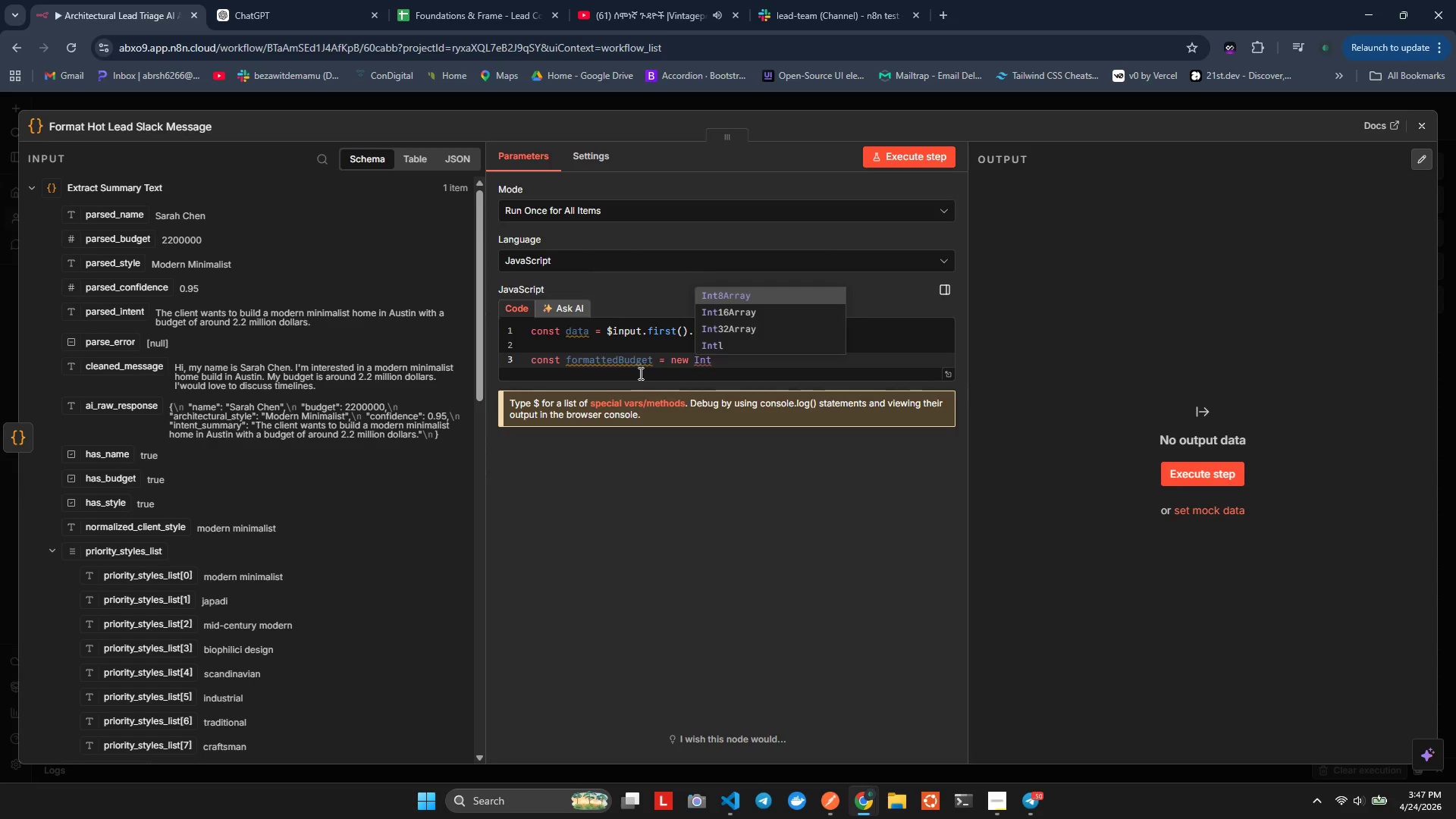 
hold_key(key=O, duration=0.34)
 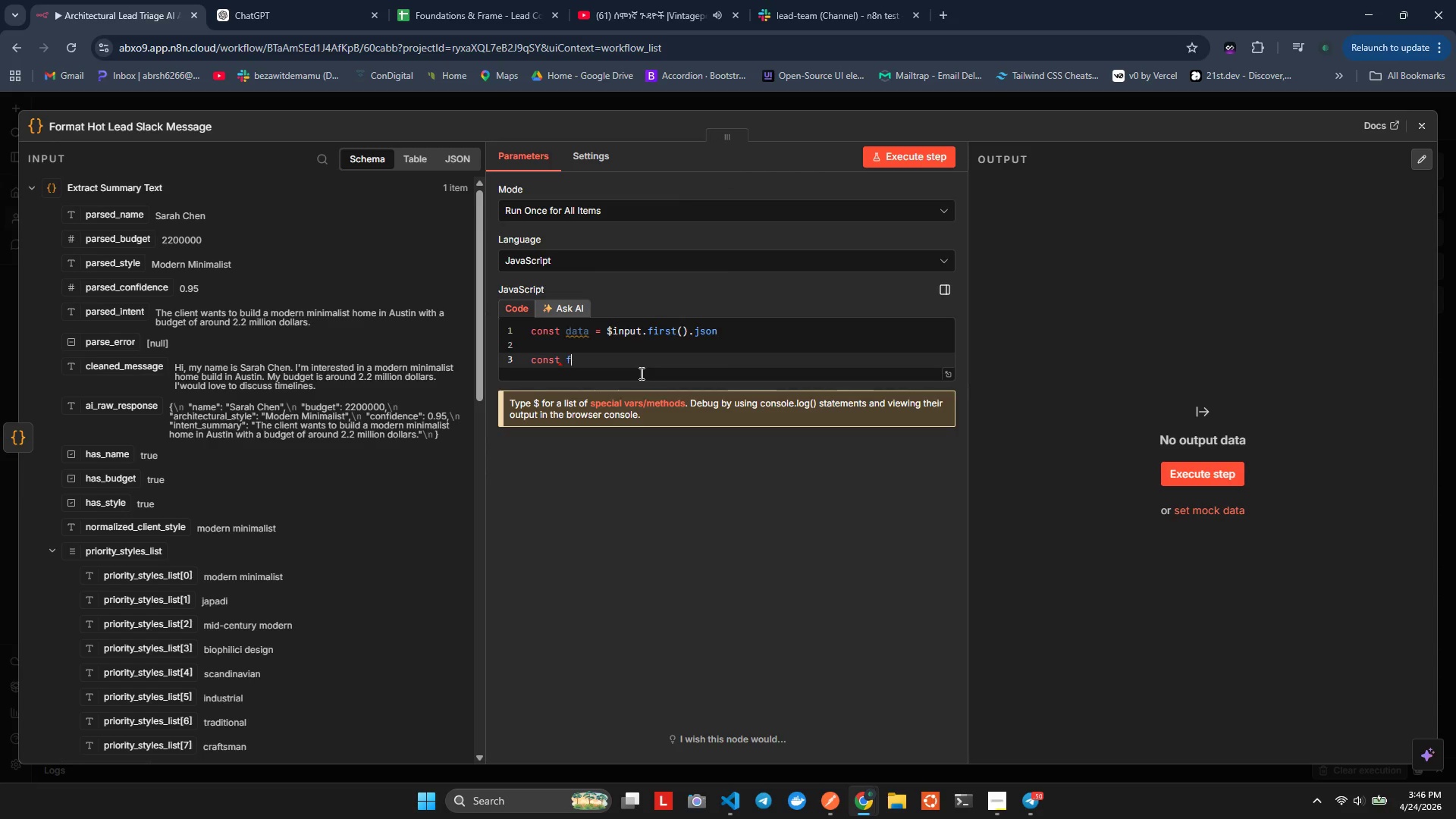 
hold_key(key=O, duration=0.45)
 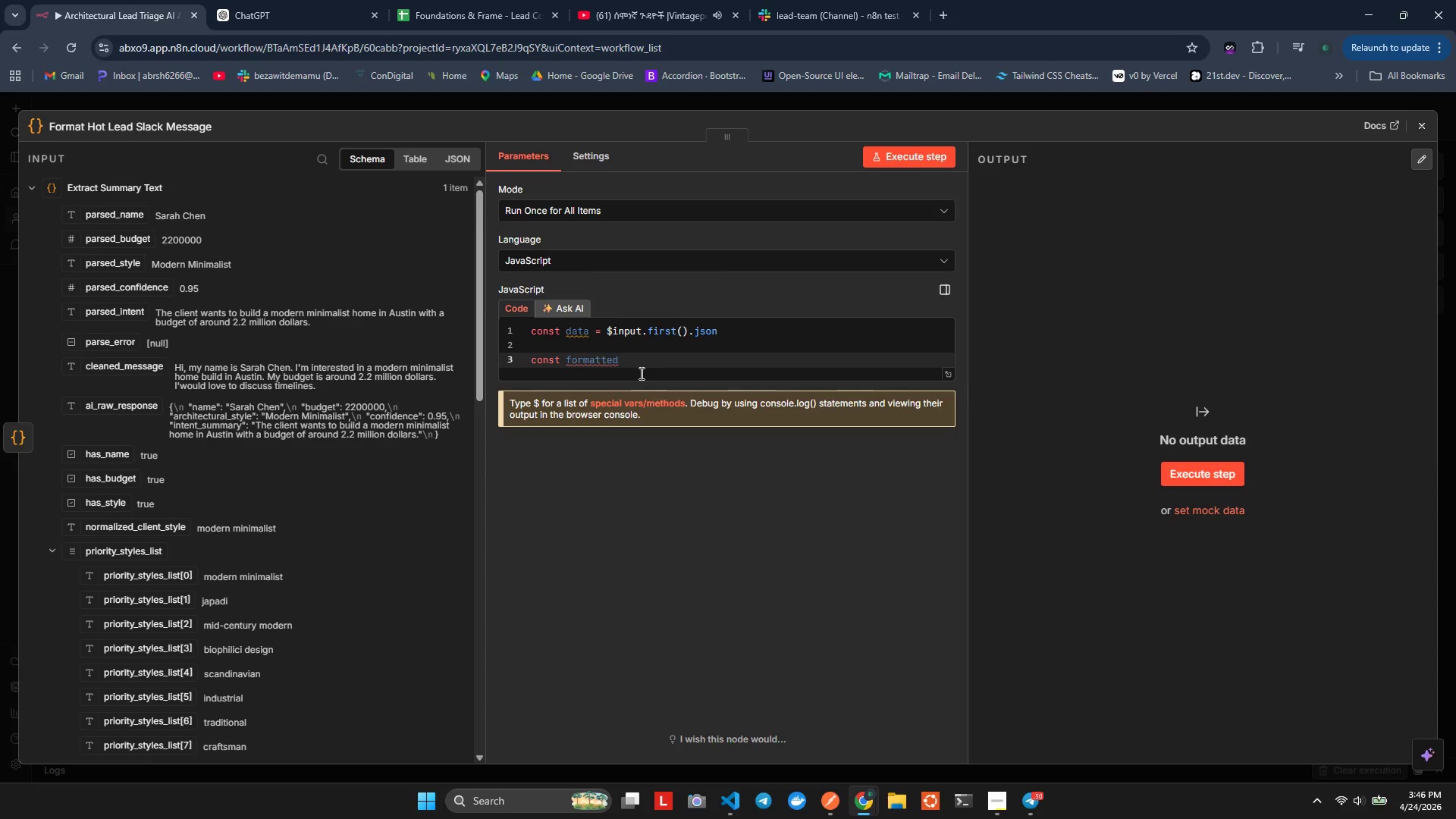 
key(ArrowUp)
 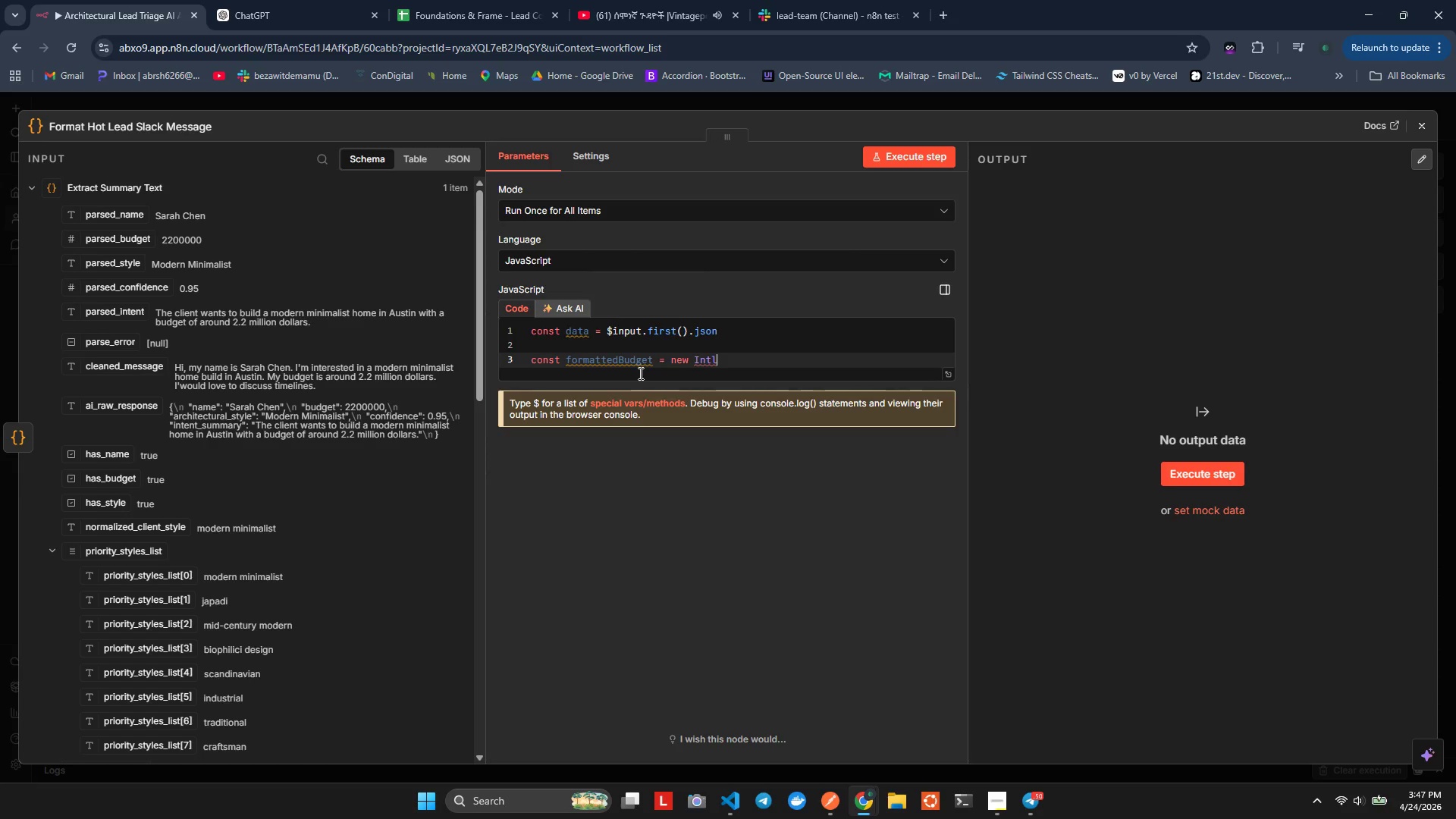 
key(Enter)
 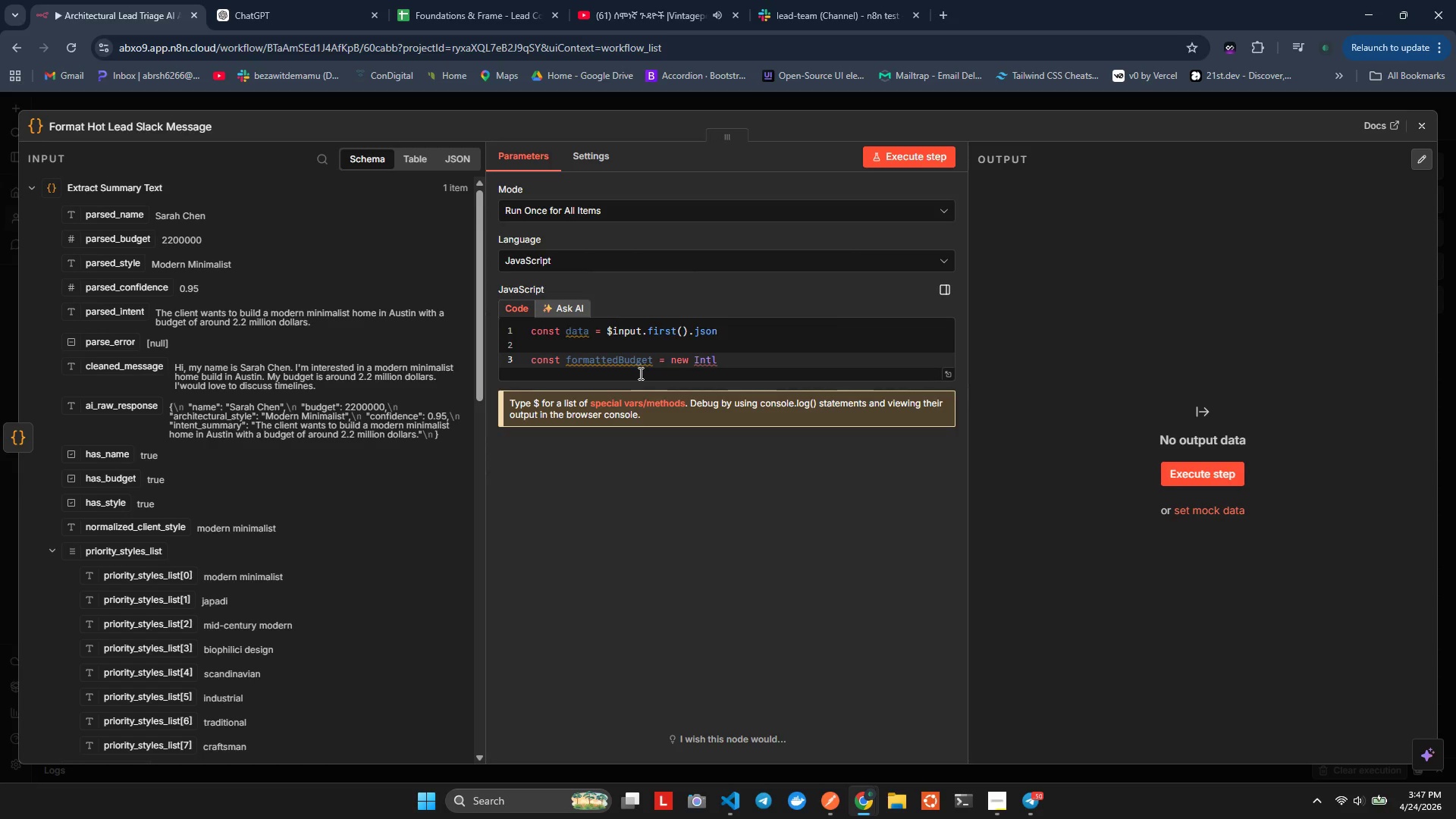 
key(Period)
 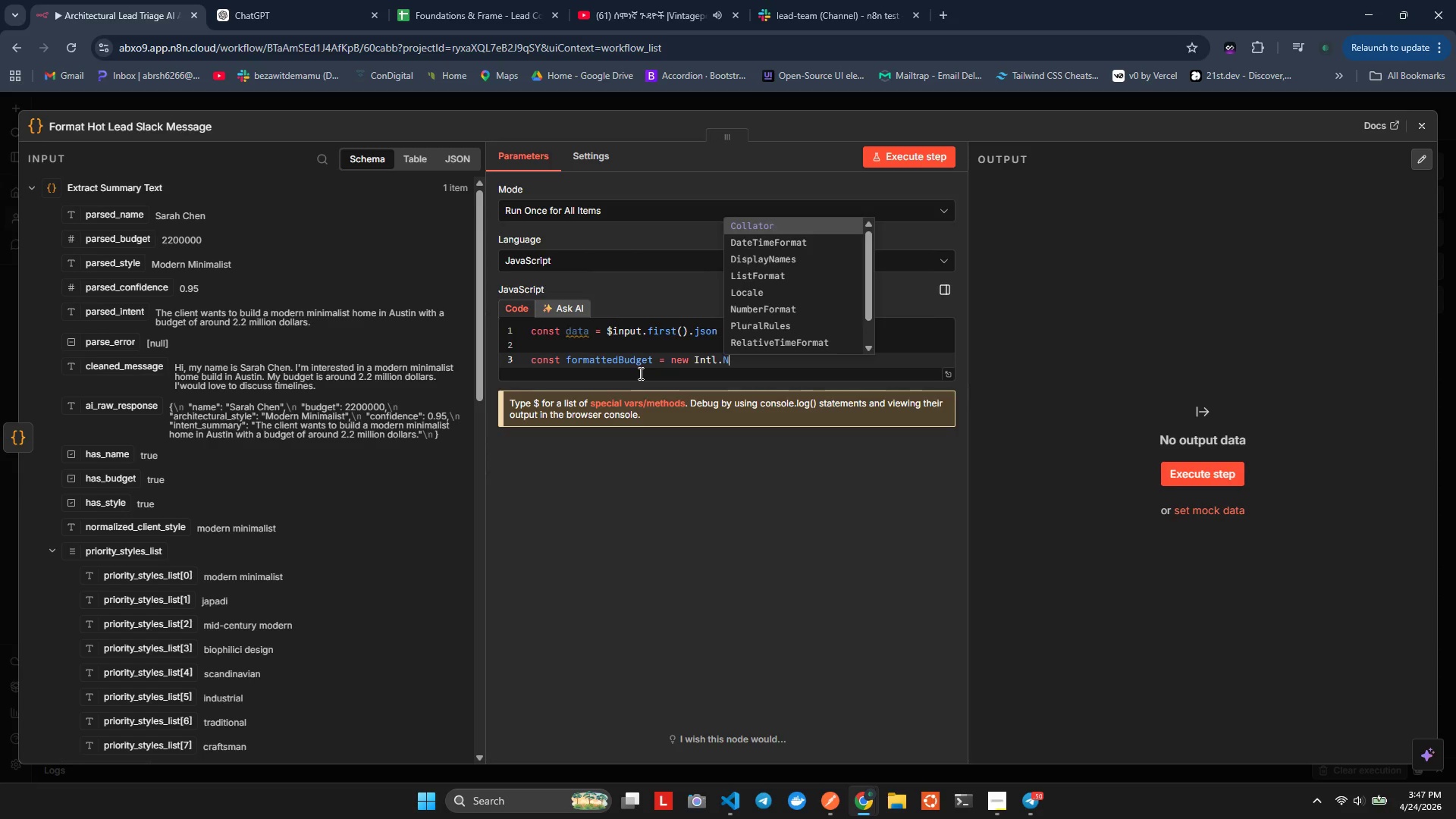 
key(Shift+ShiftLeft)
 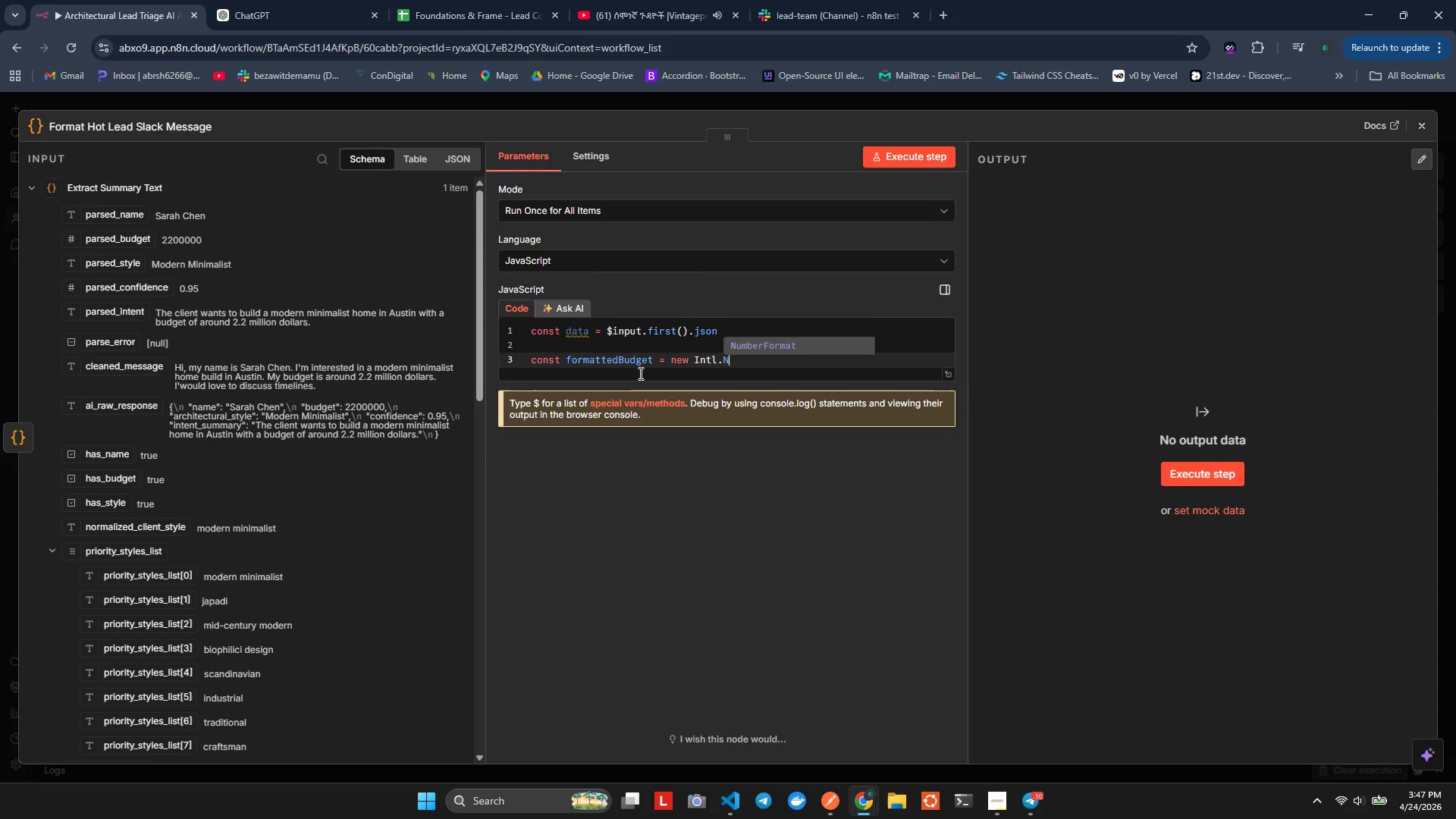 
key(Shift+N)
 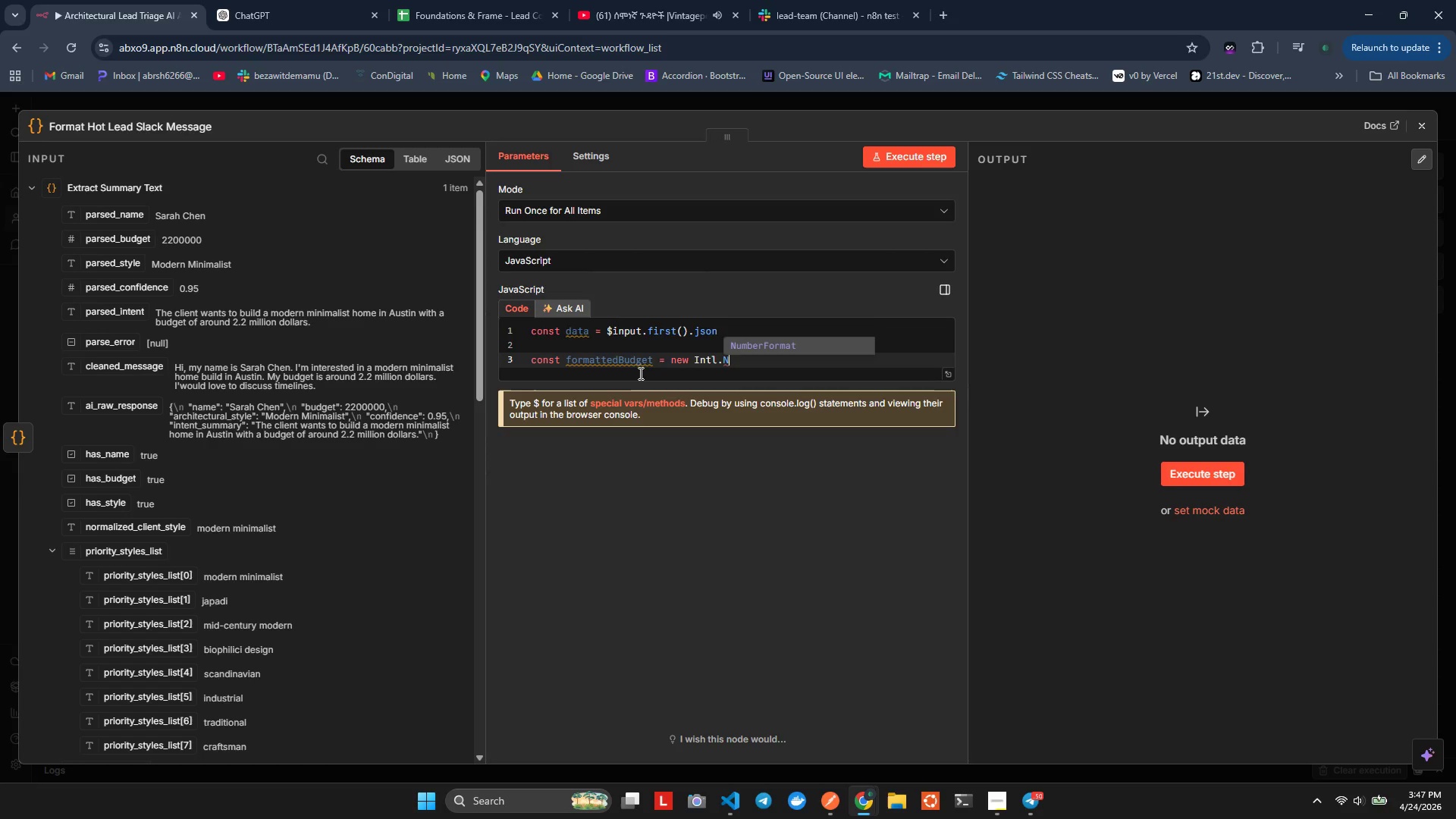 
key(Enter)
 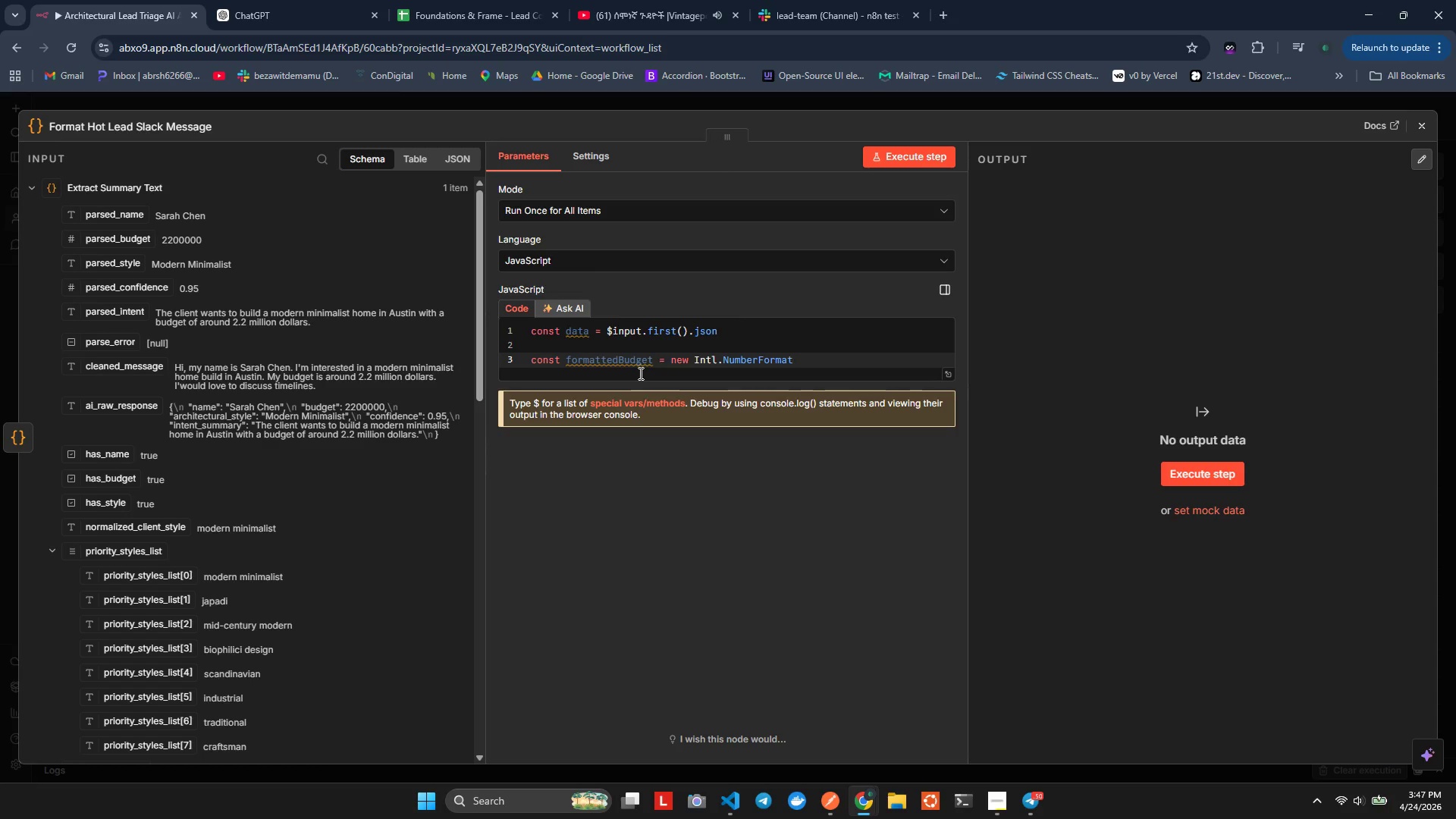 
type(('E)
key(Backspace)
type(en-US)
 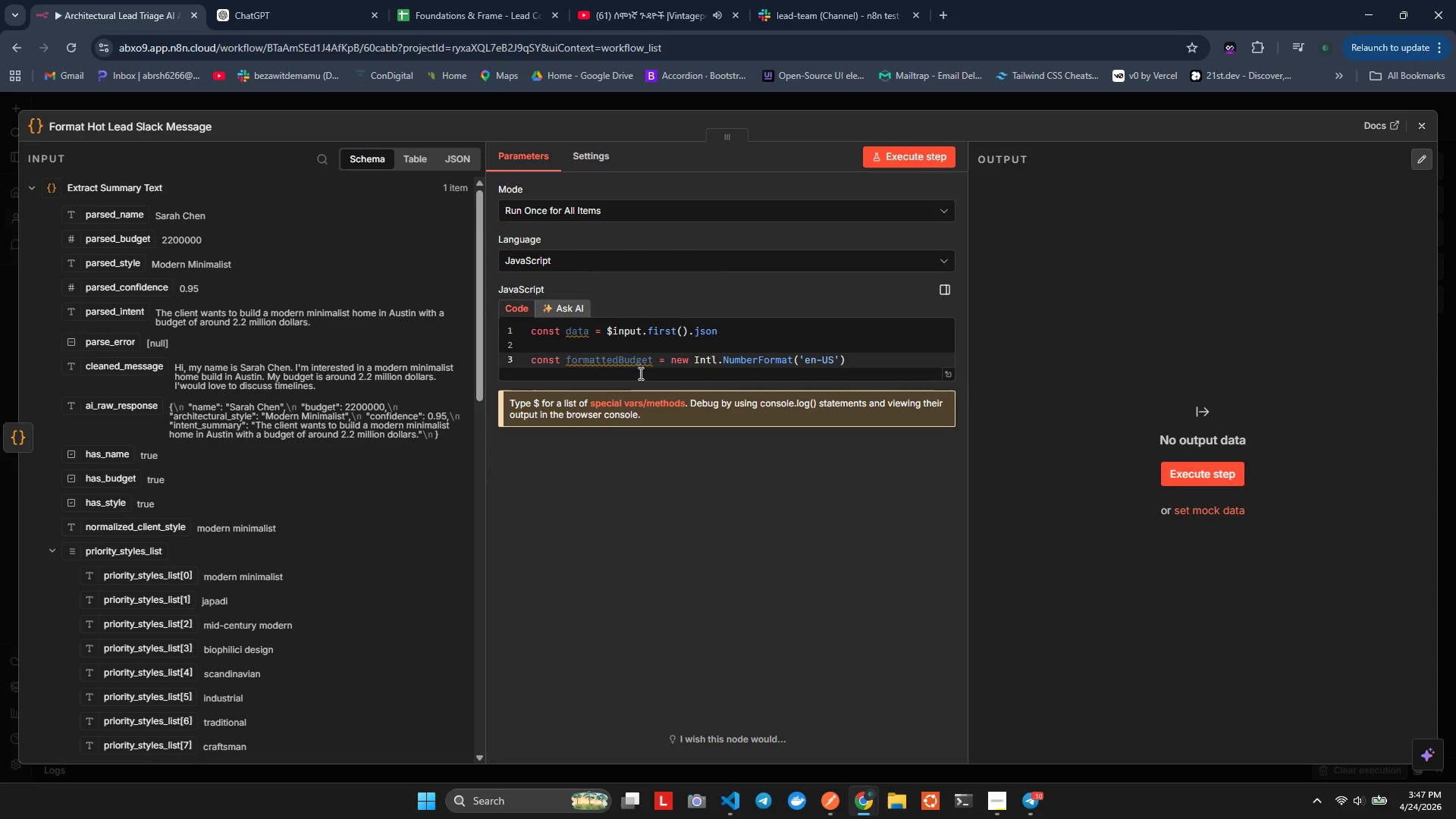 
key(ArrowRight)
 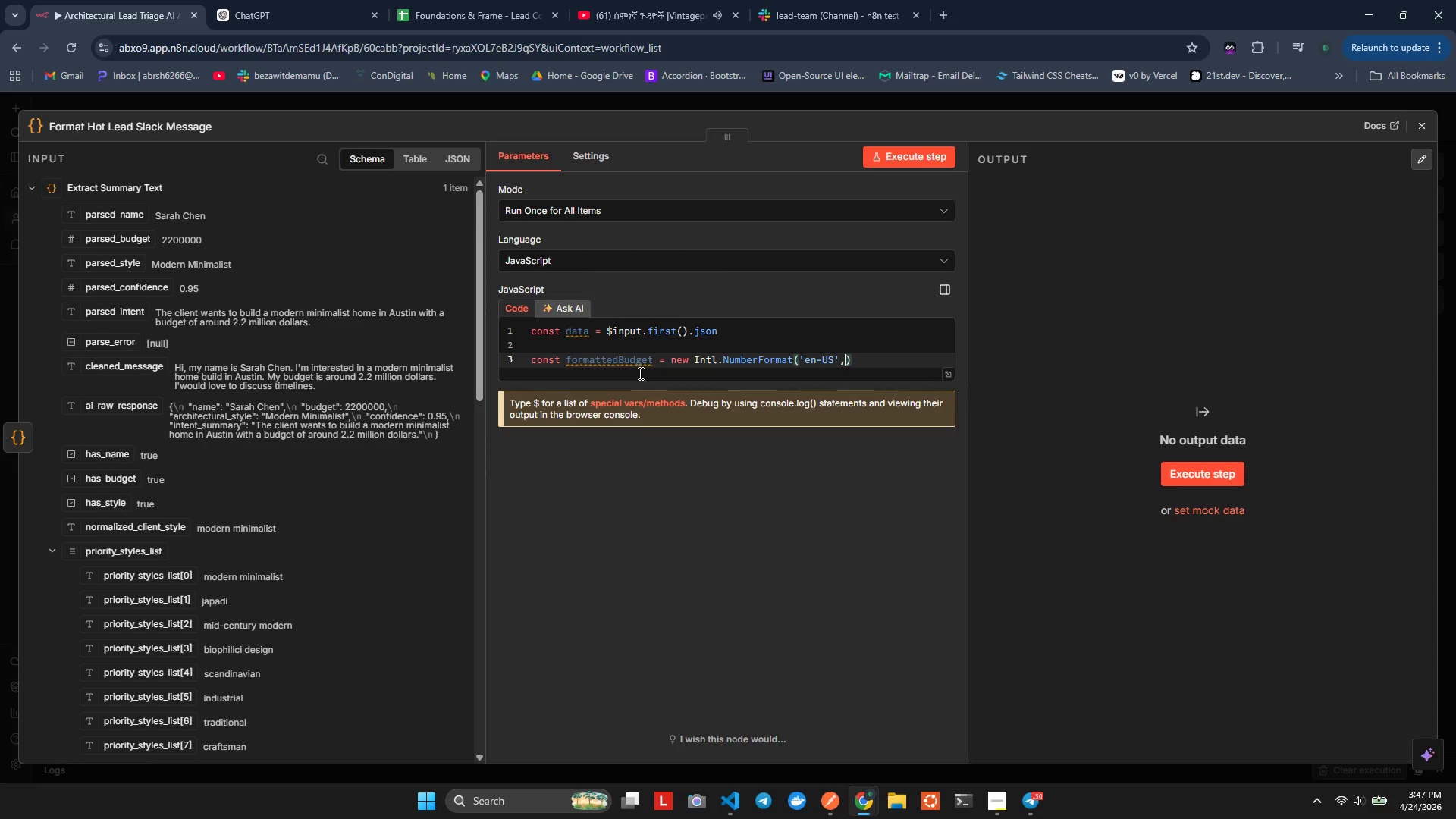 
key(Comma)
 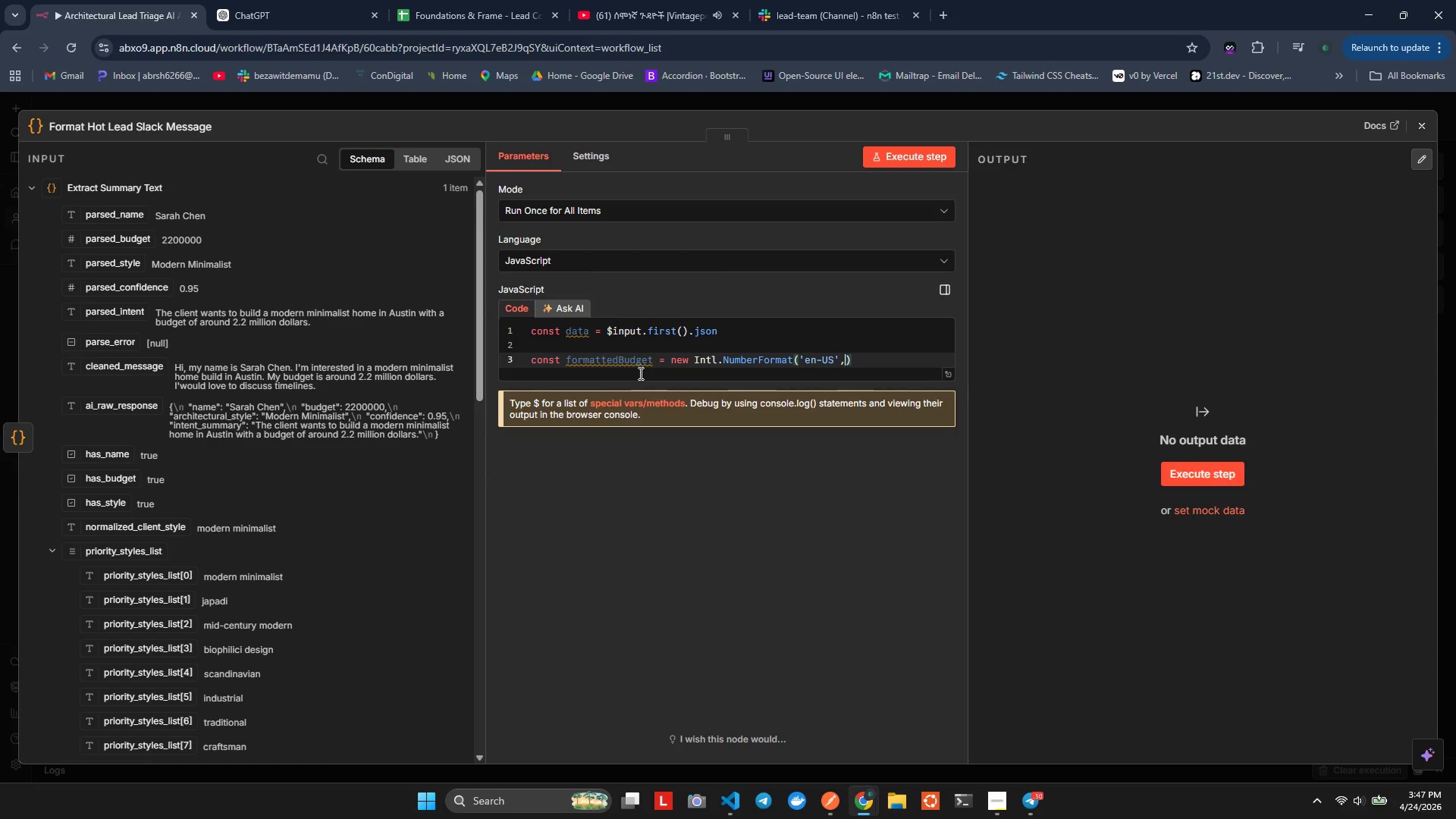 
key(Shift+BracketLeft)
 